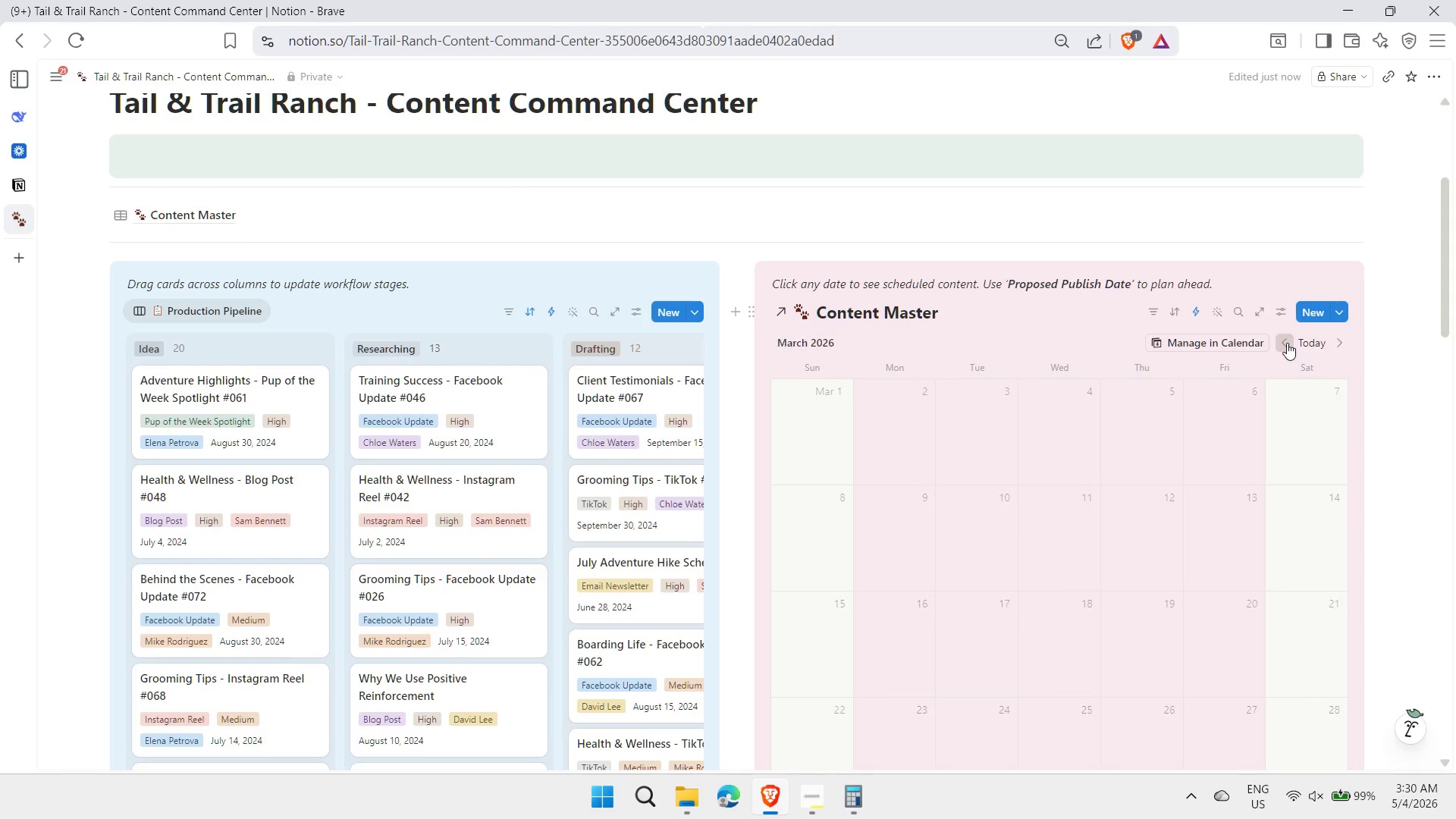 
triple_click([1287, 343])
 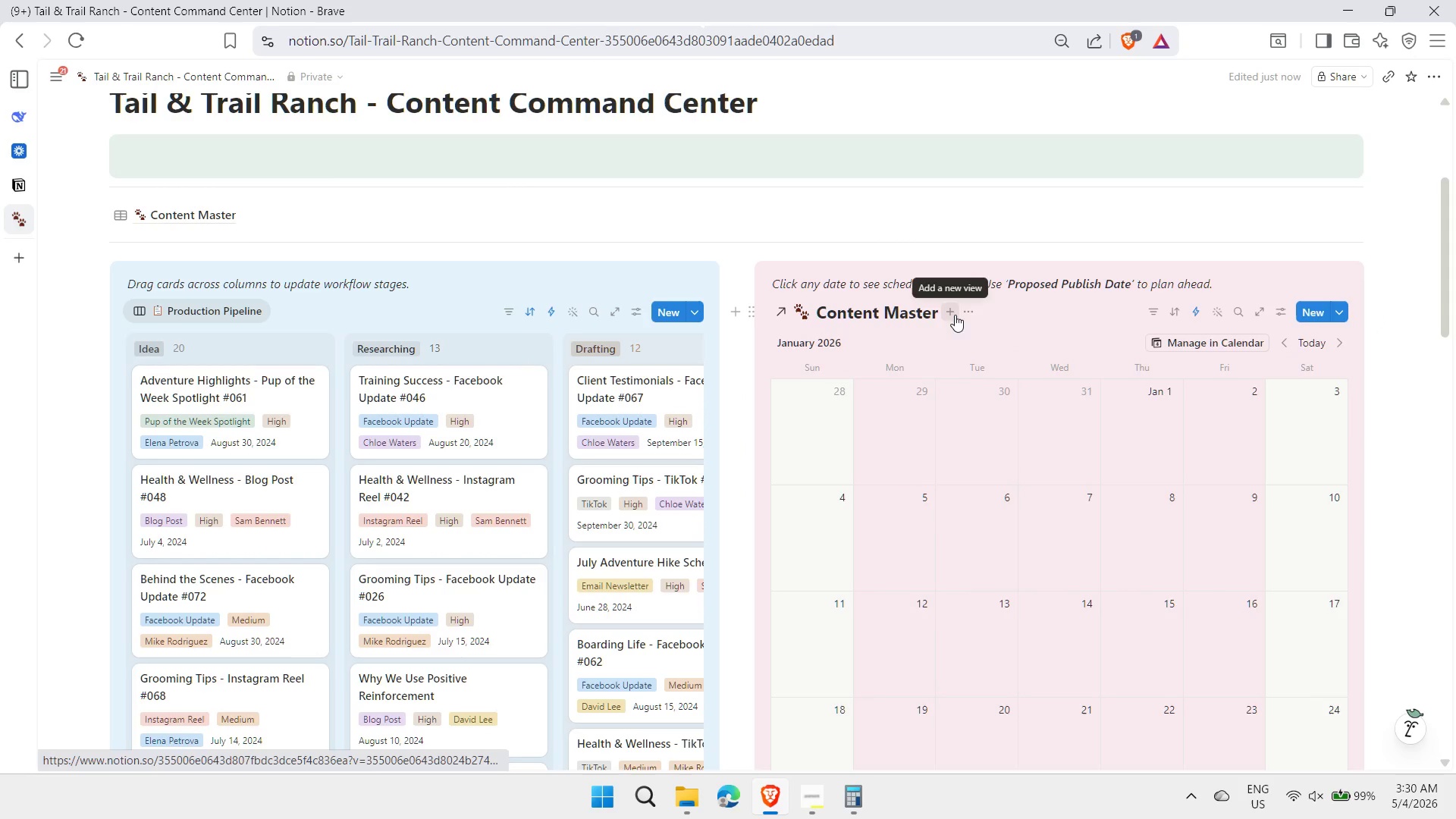 
left_click([964, 312])
 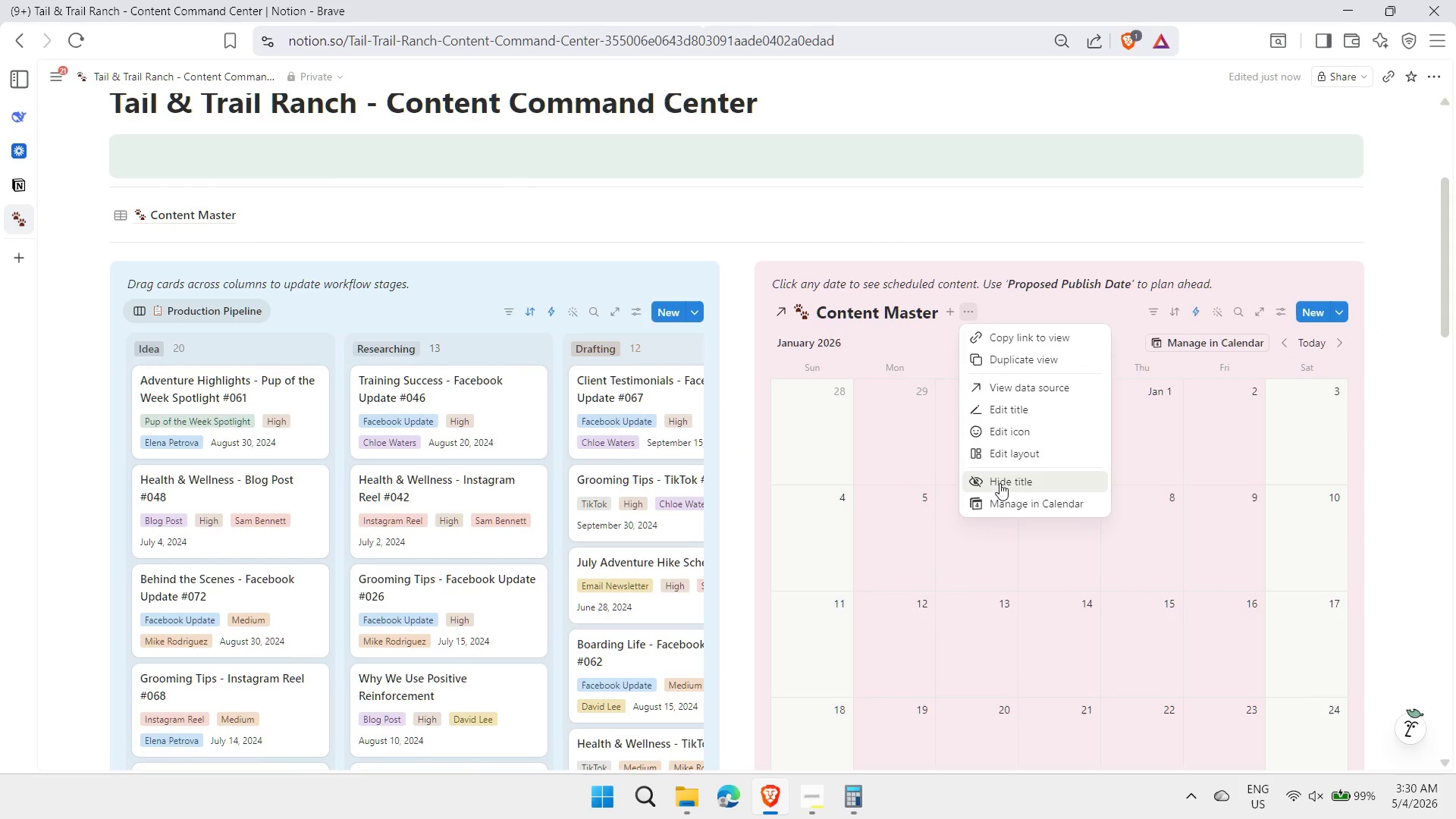 
left_click([1001, 483])
 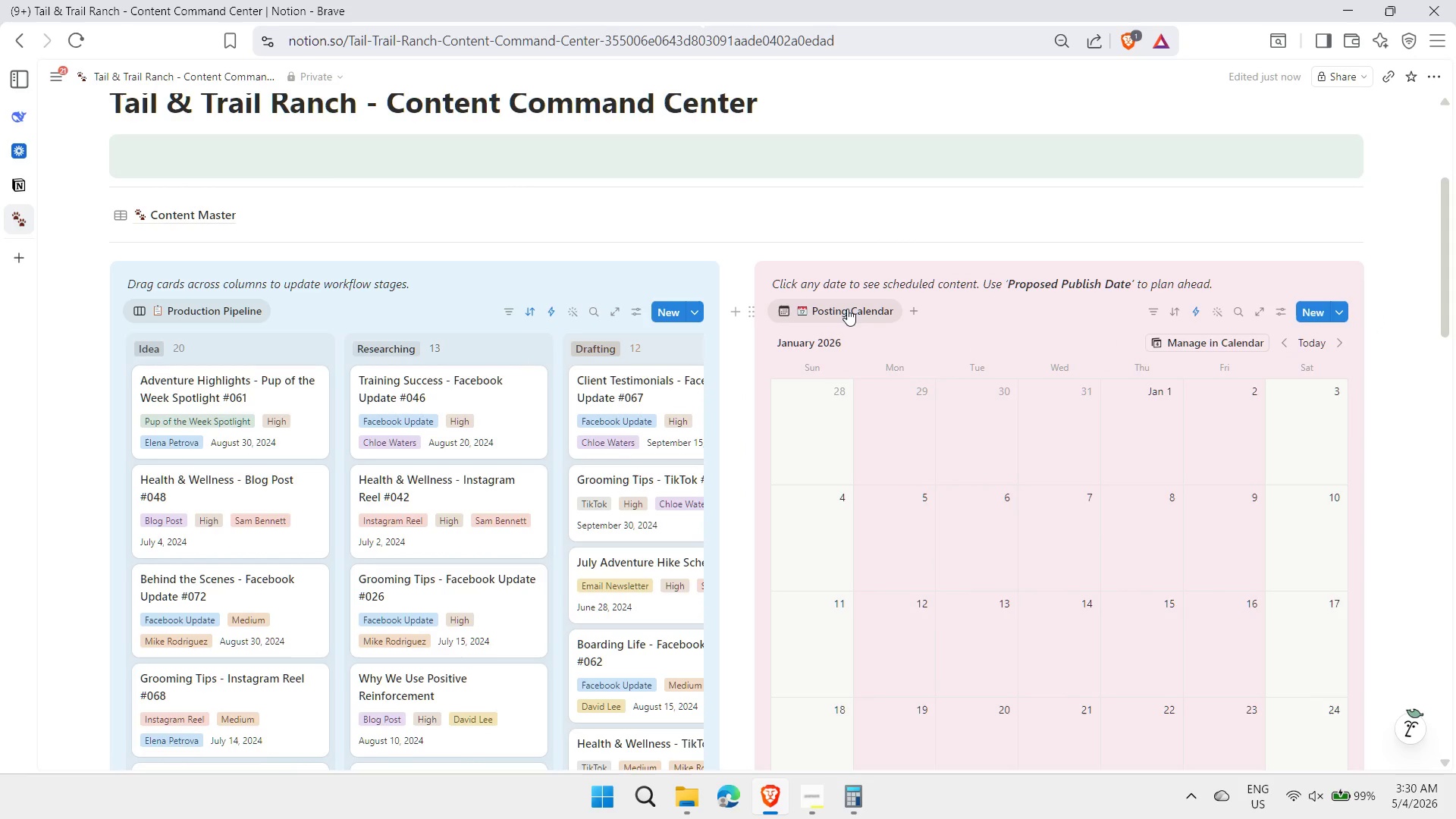 
right_click([847, 309])
 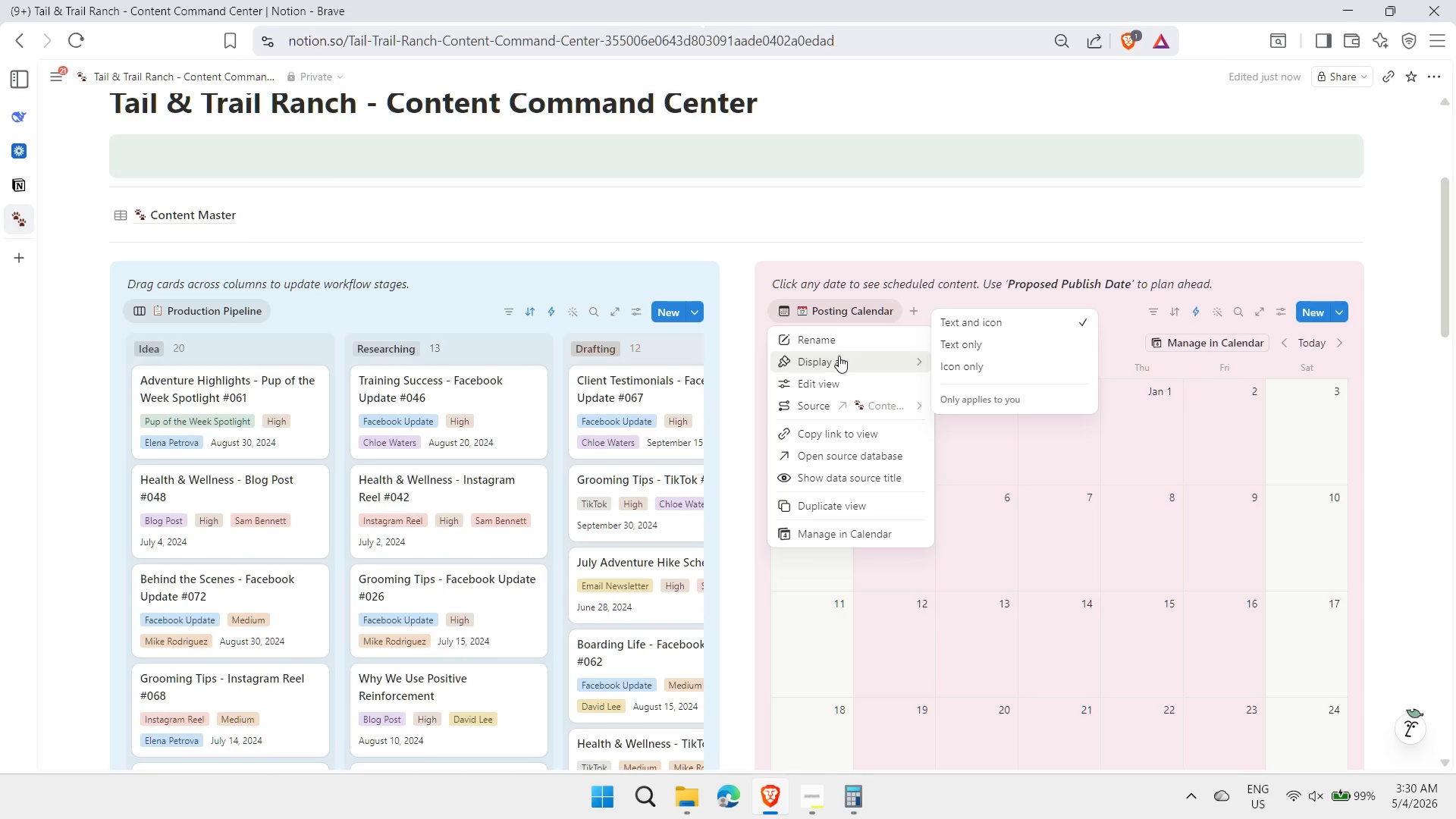 
left_click([987, 335])
 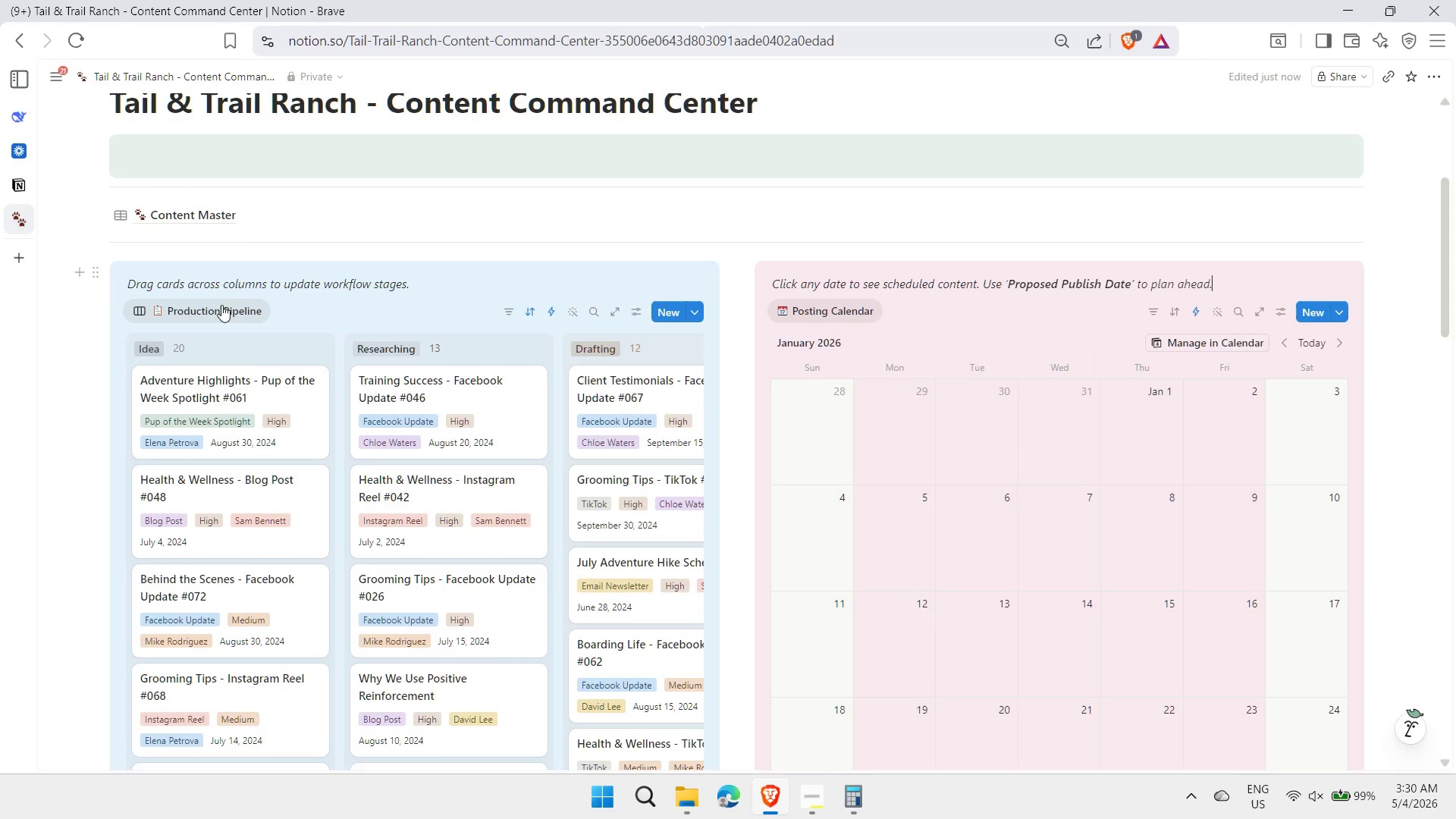 
right_click([222, 309])
 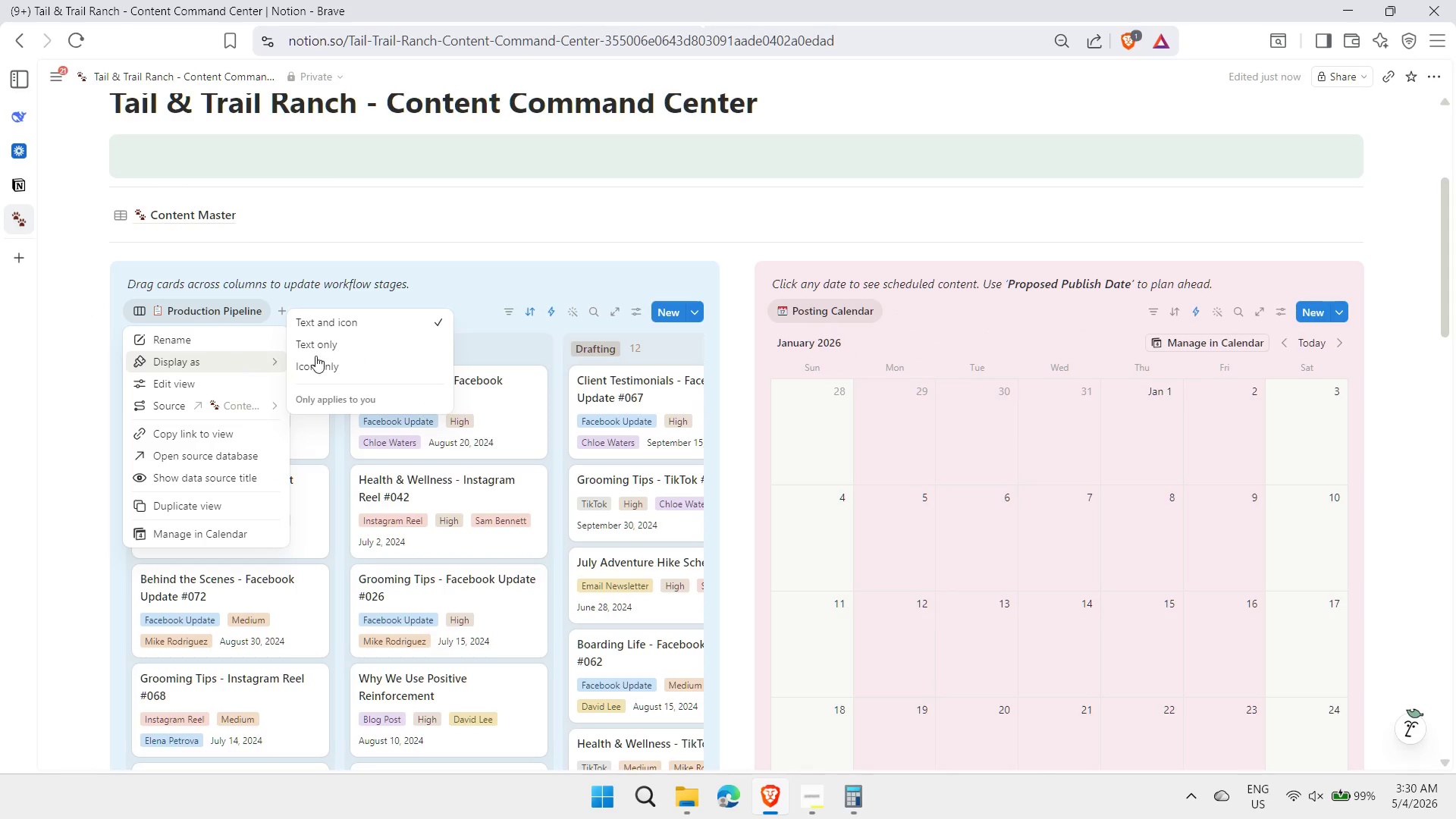 
left_click([334, 351])
 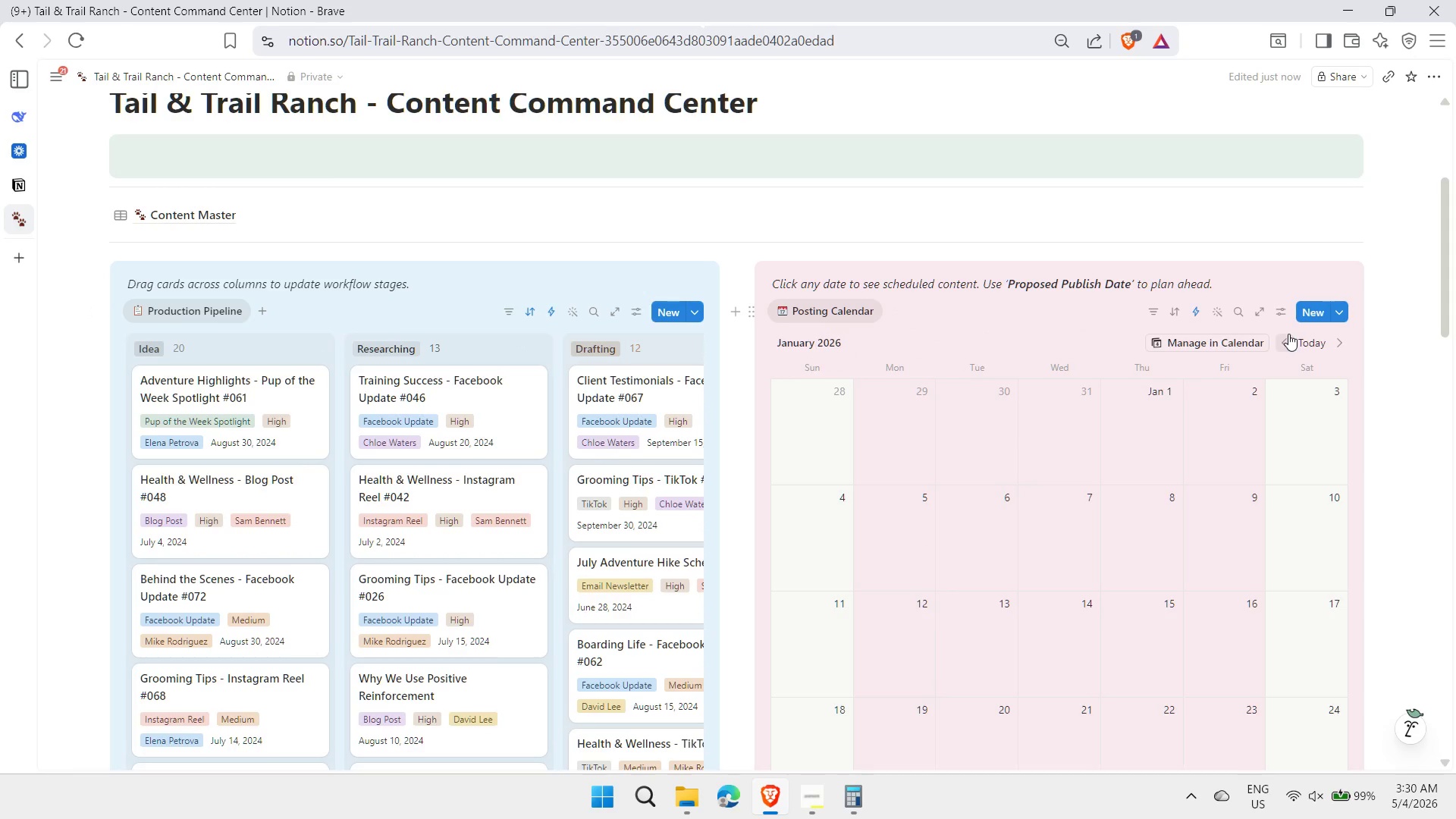 
double_click([1288, 338])
 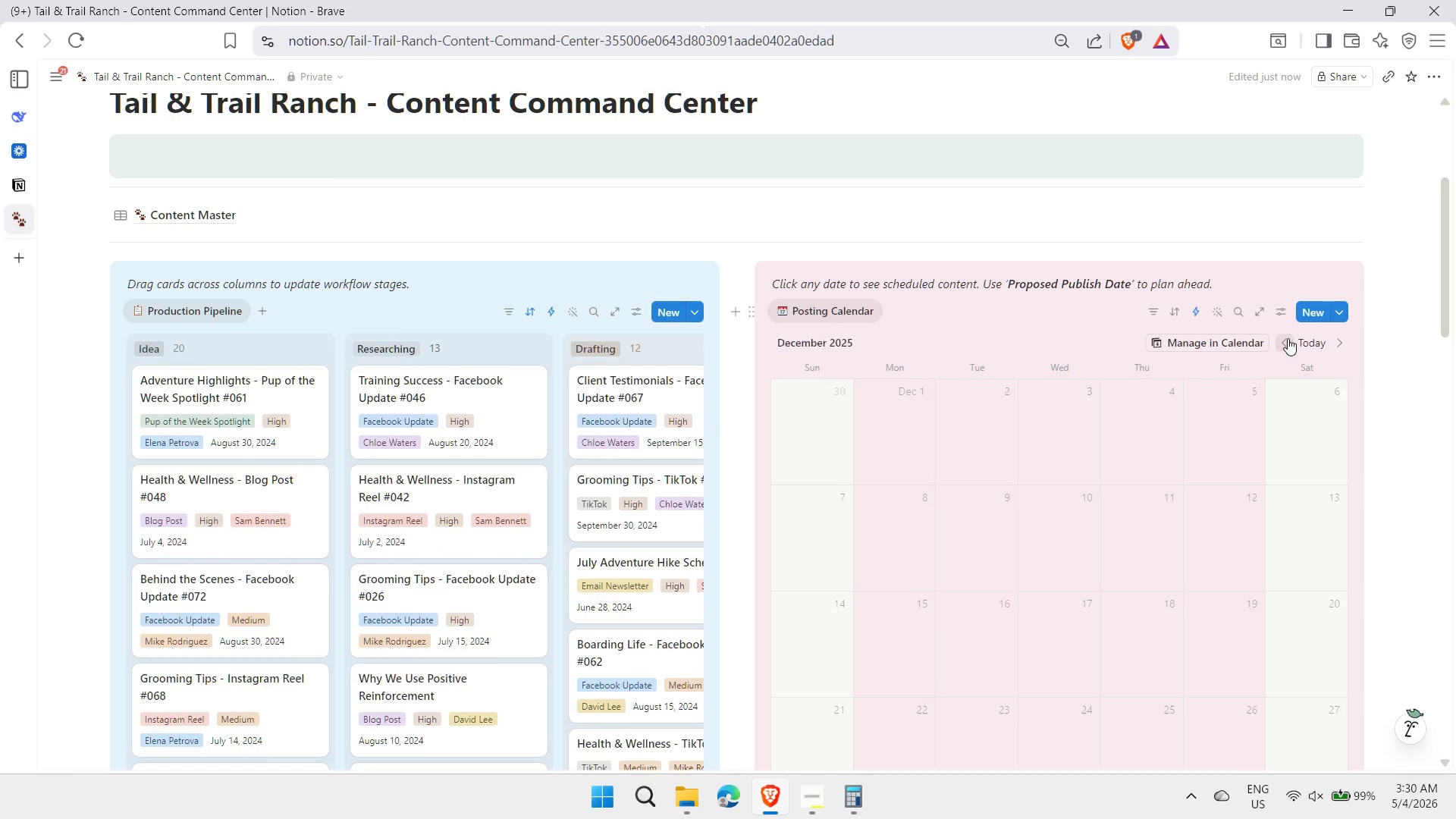 
triple_click([1288, 338])
 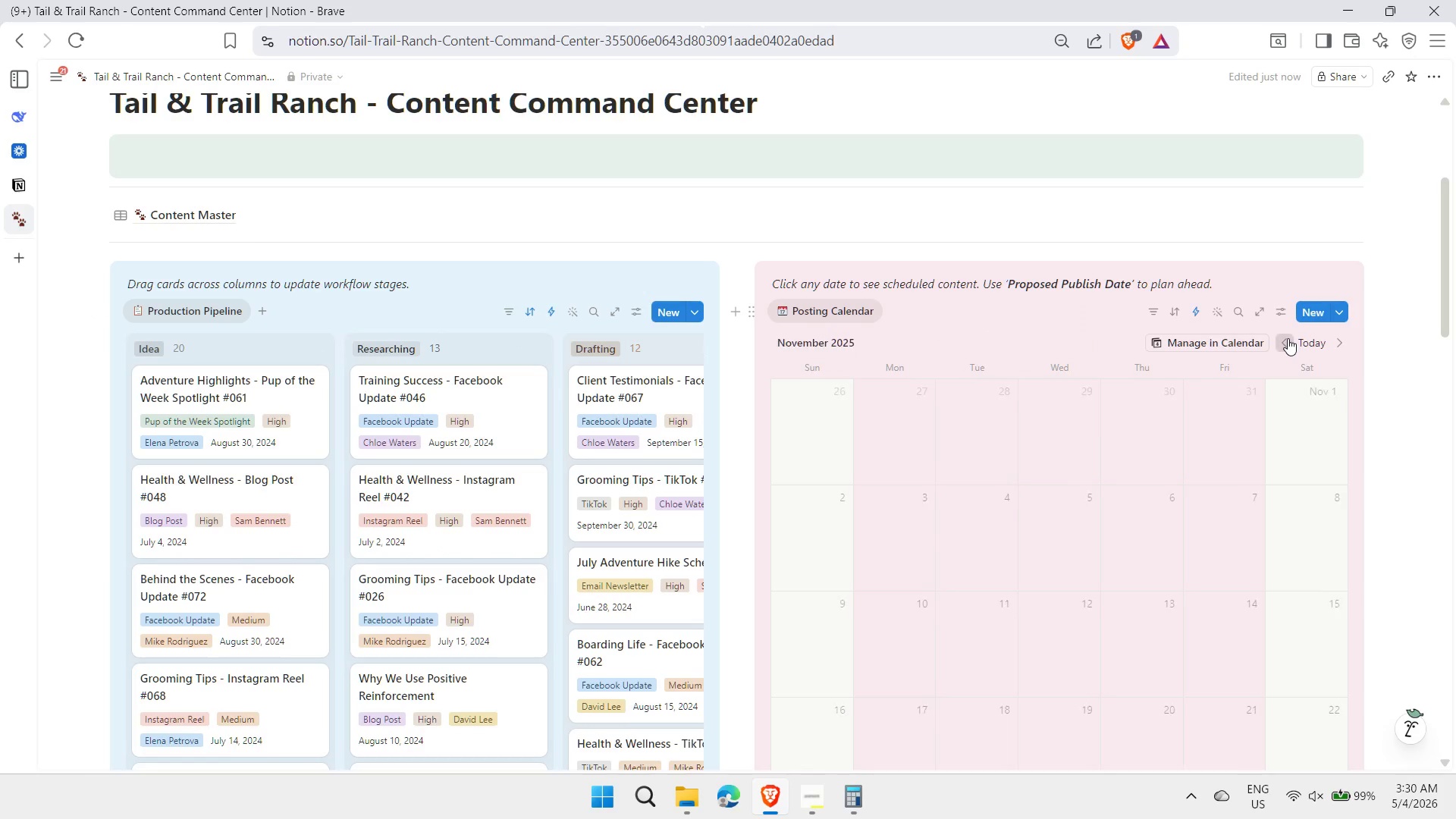 
triple_click([1288, 338])
 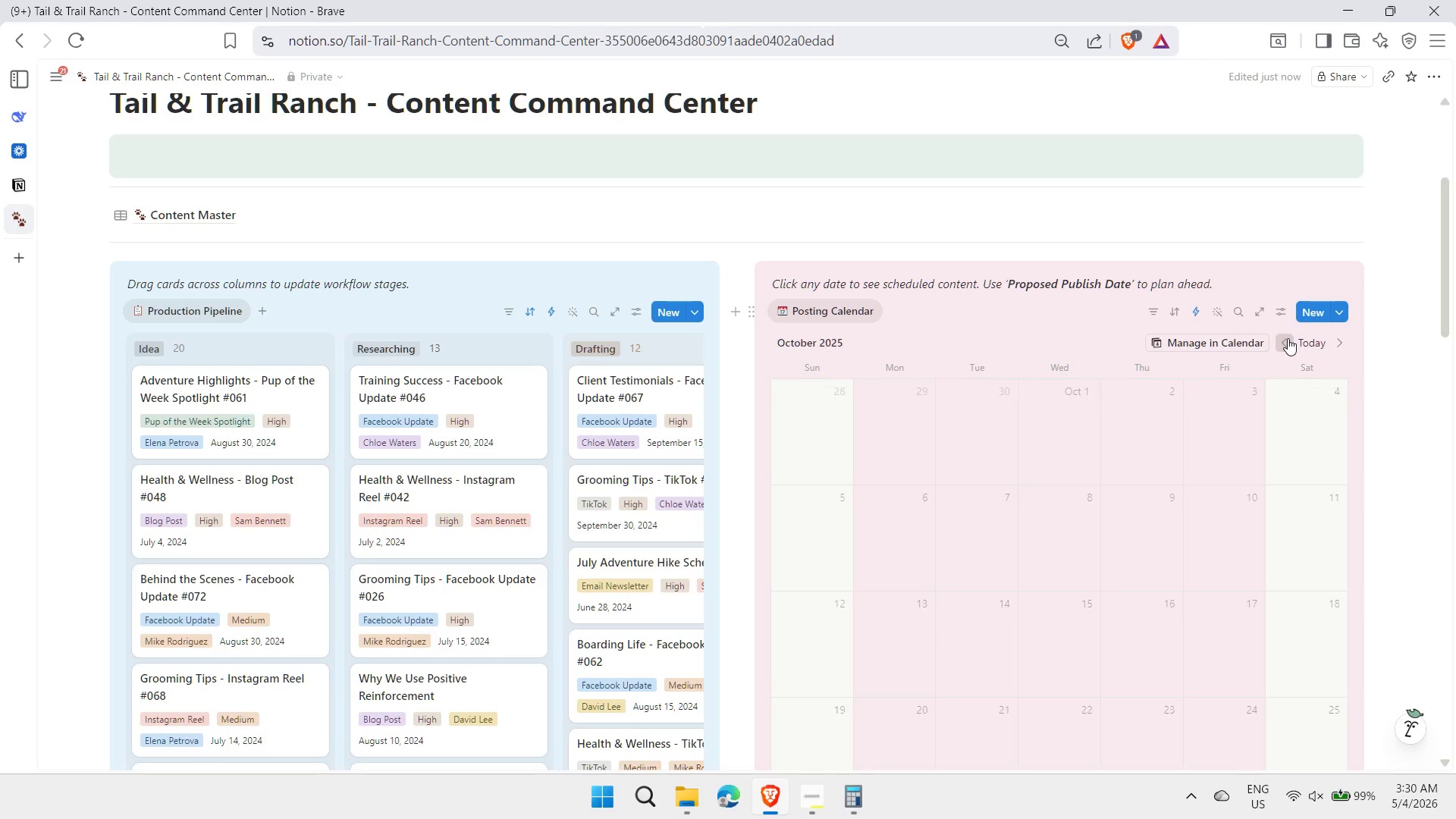 
triple_click([1288, 338])
 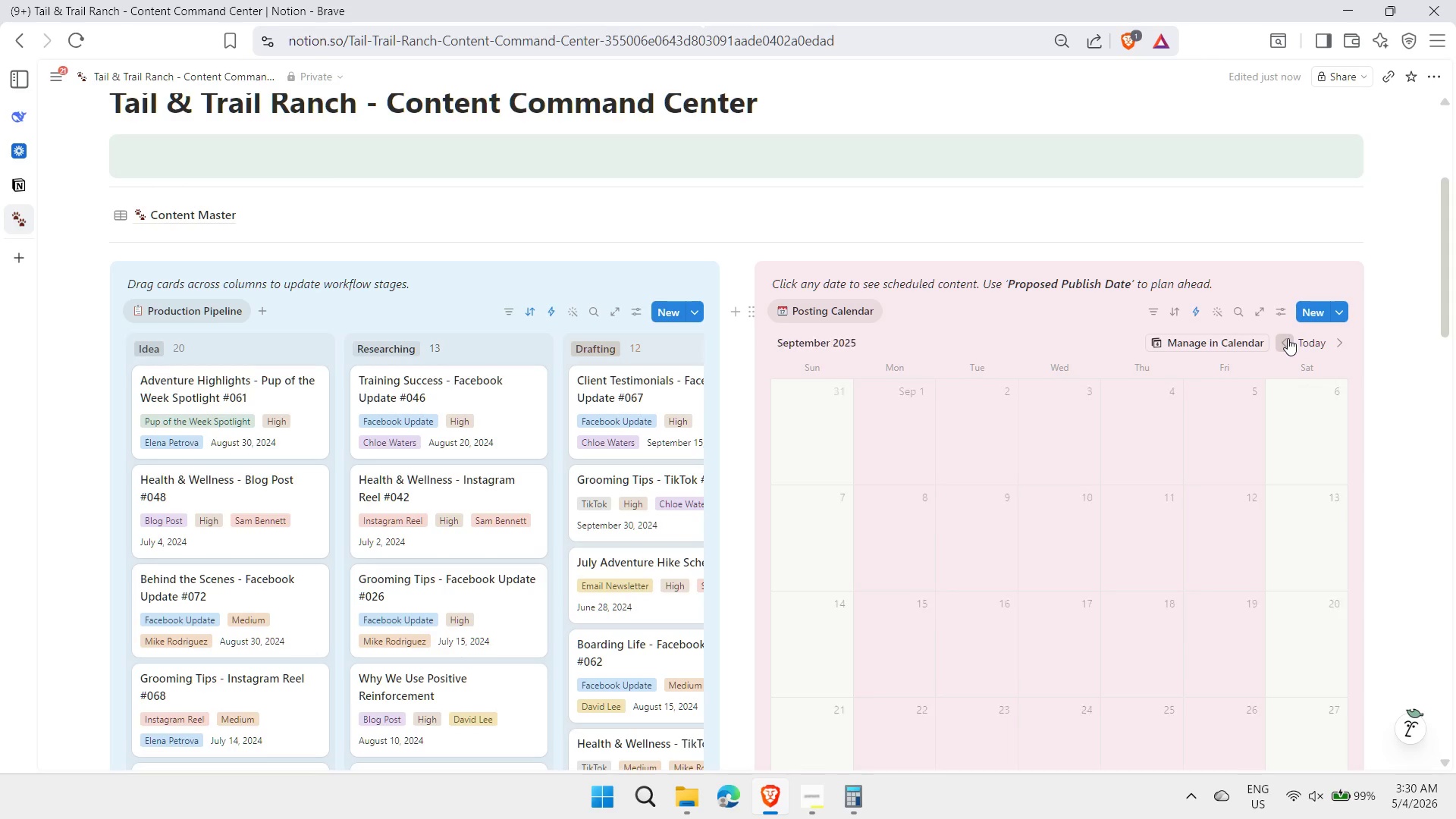 
triple_click([1288, 338])
 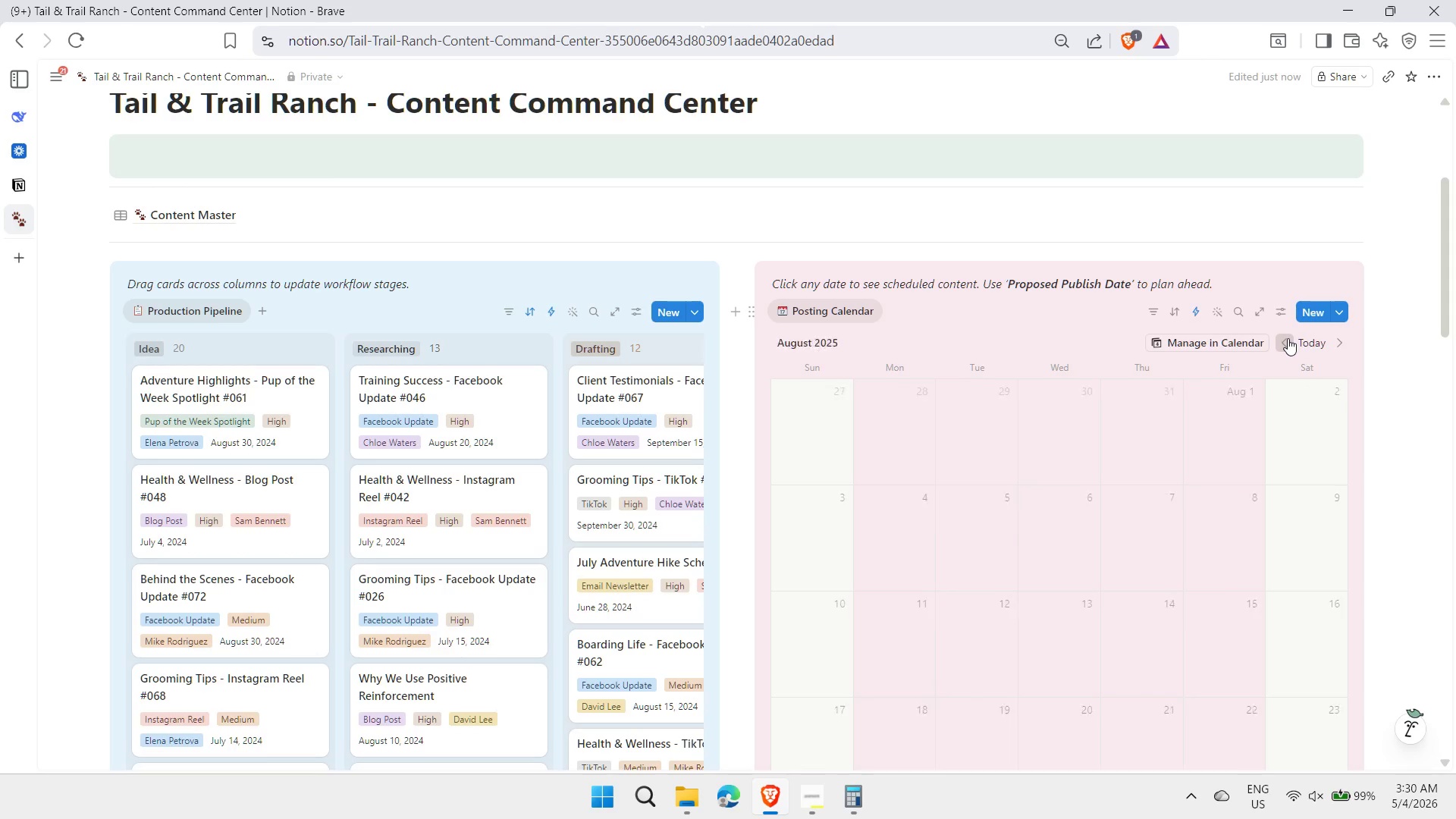 
triple_click([1288, 338])
 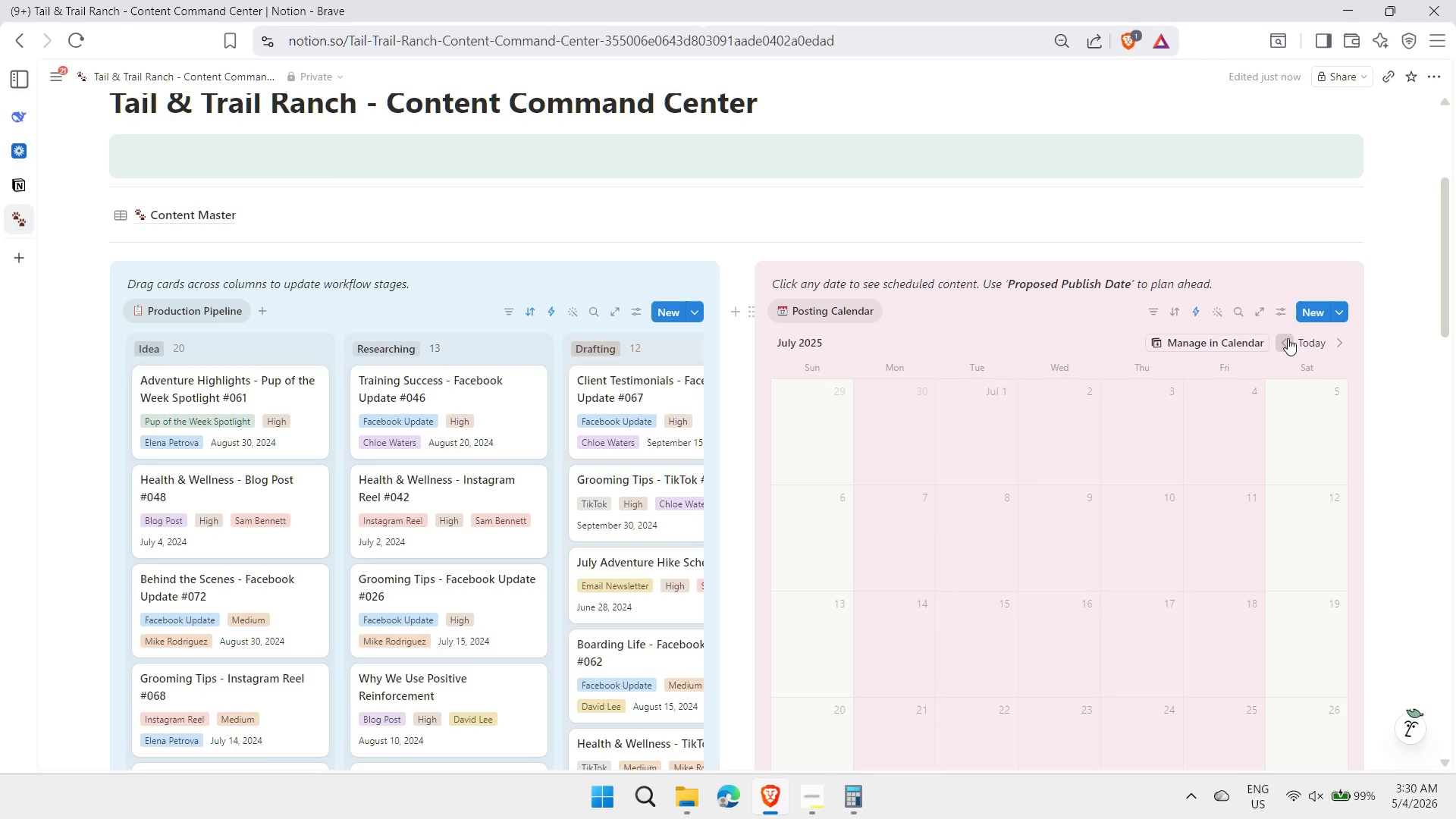 
triple_click([1288, 338])
 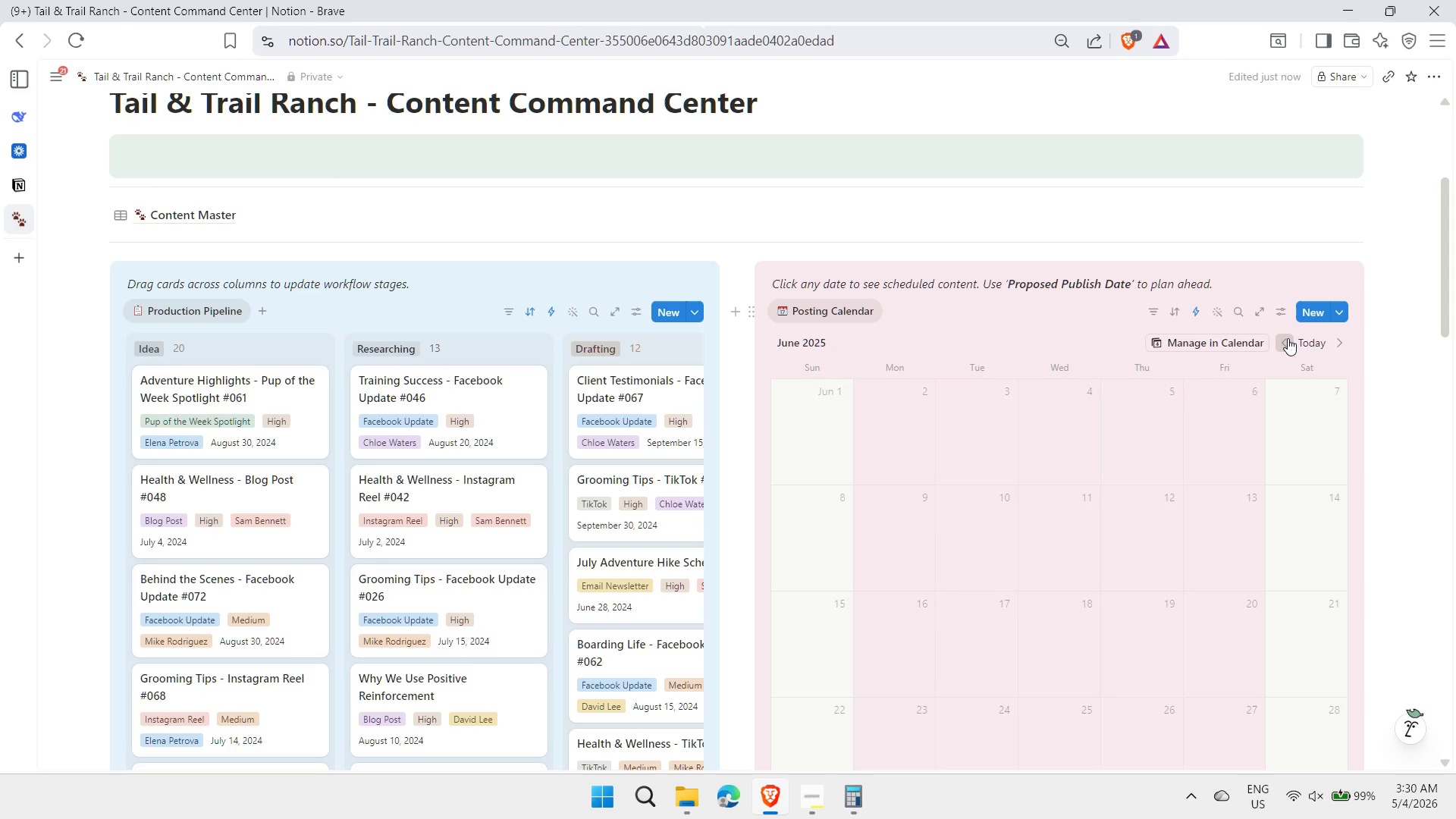 
triple_click([1288, 338])
 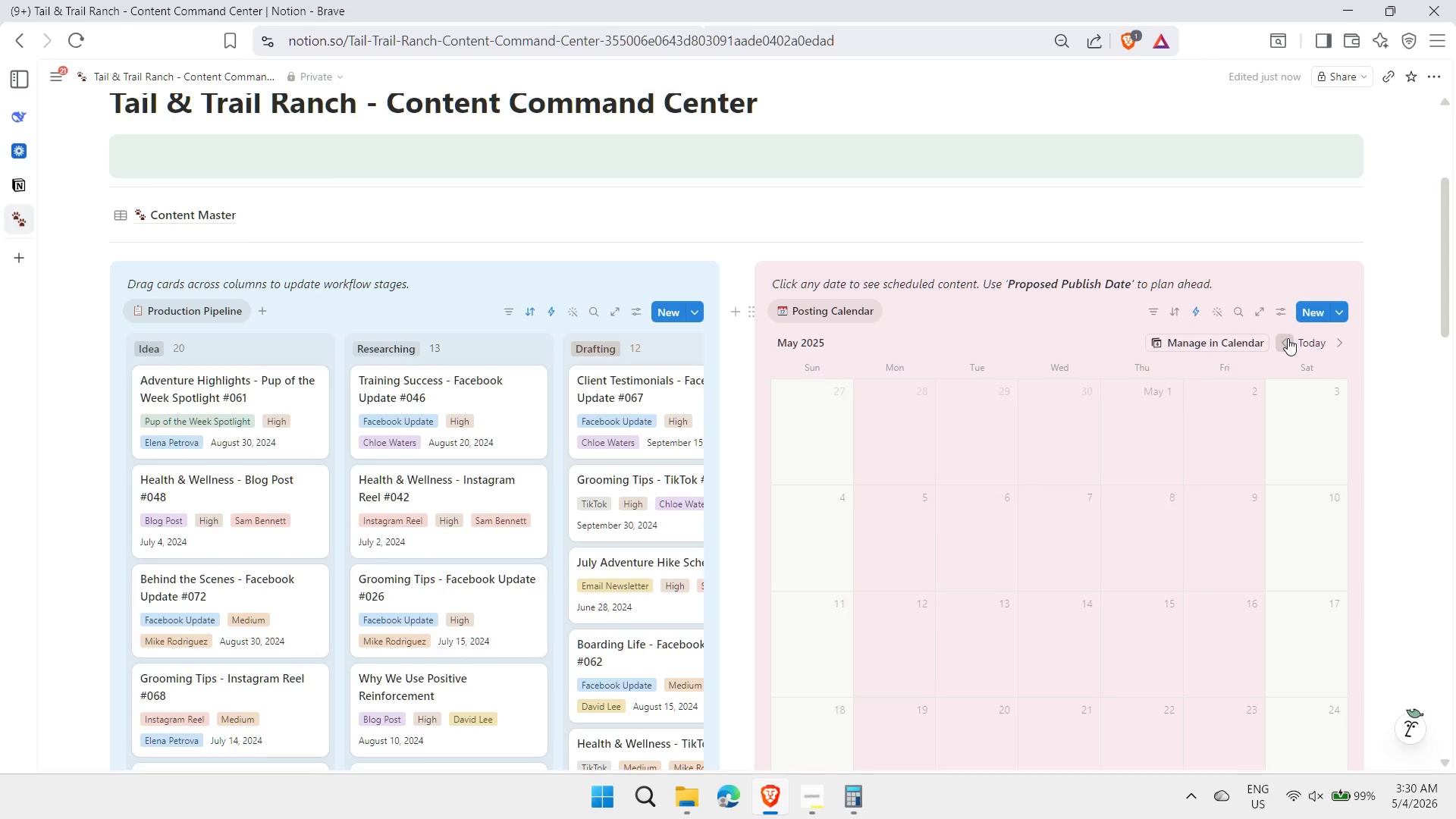 
triple_click([1288, 338])
 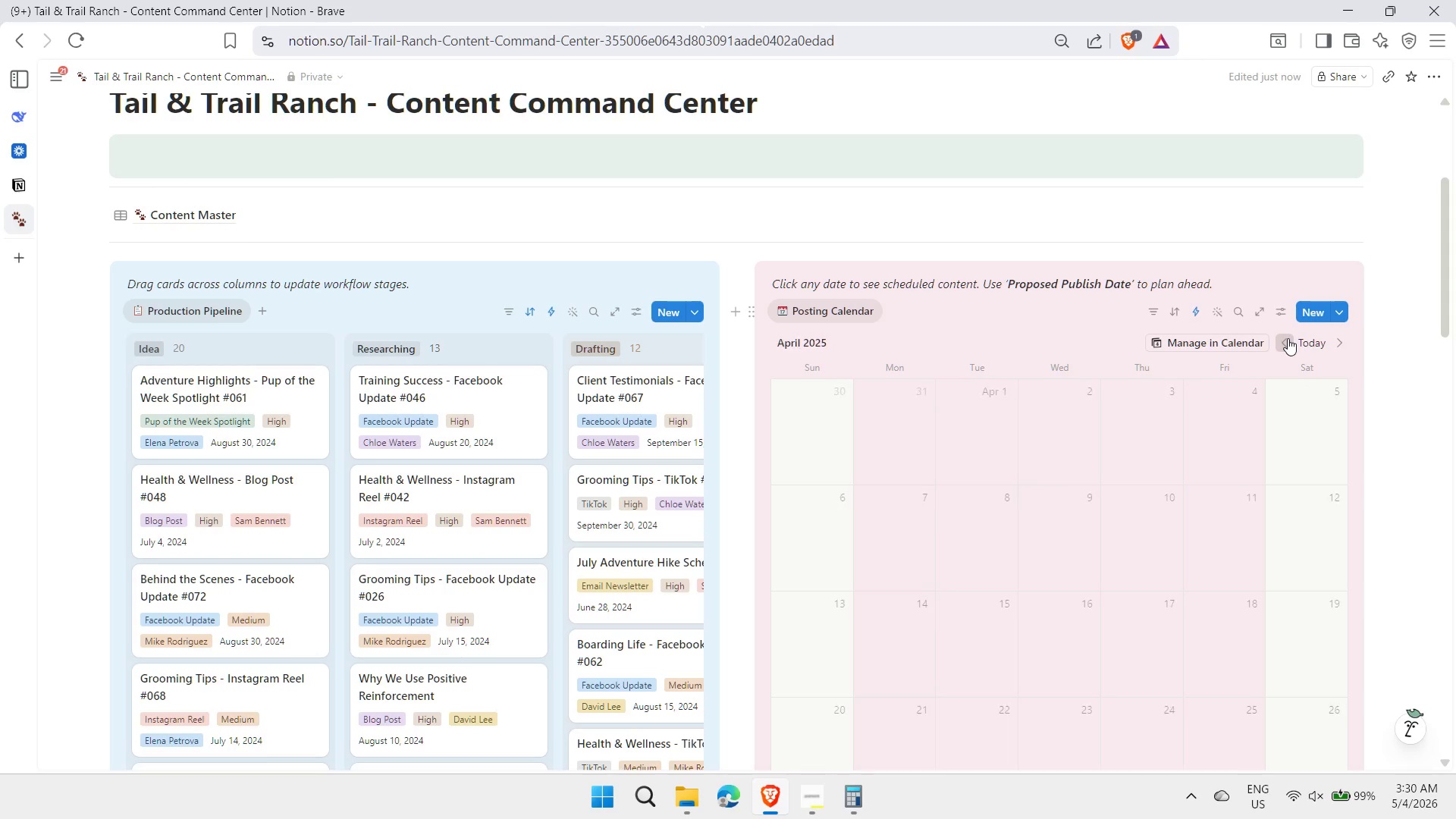 
triple_click([1288, 338])
 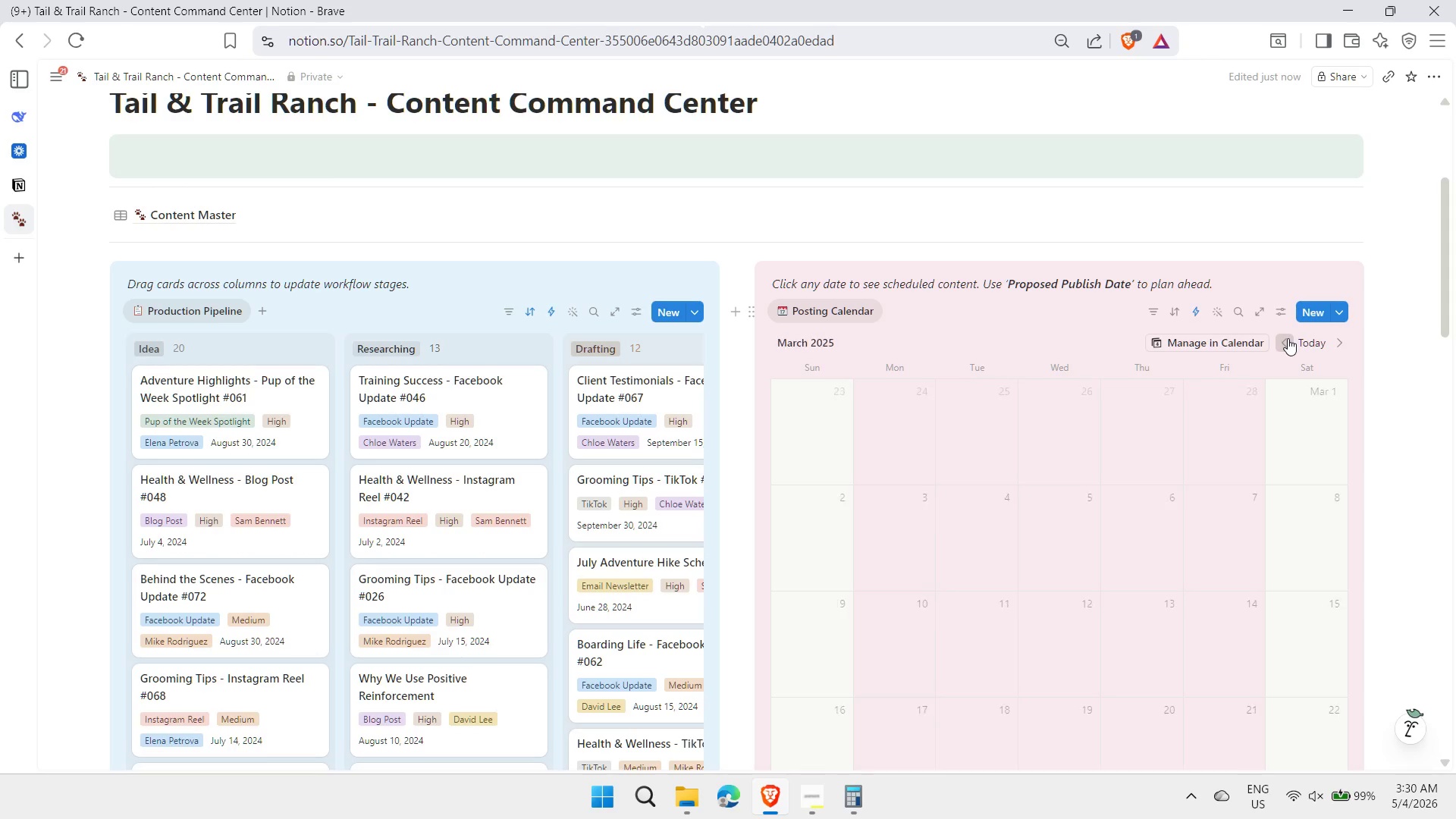 
triple_click([1288, 338])
 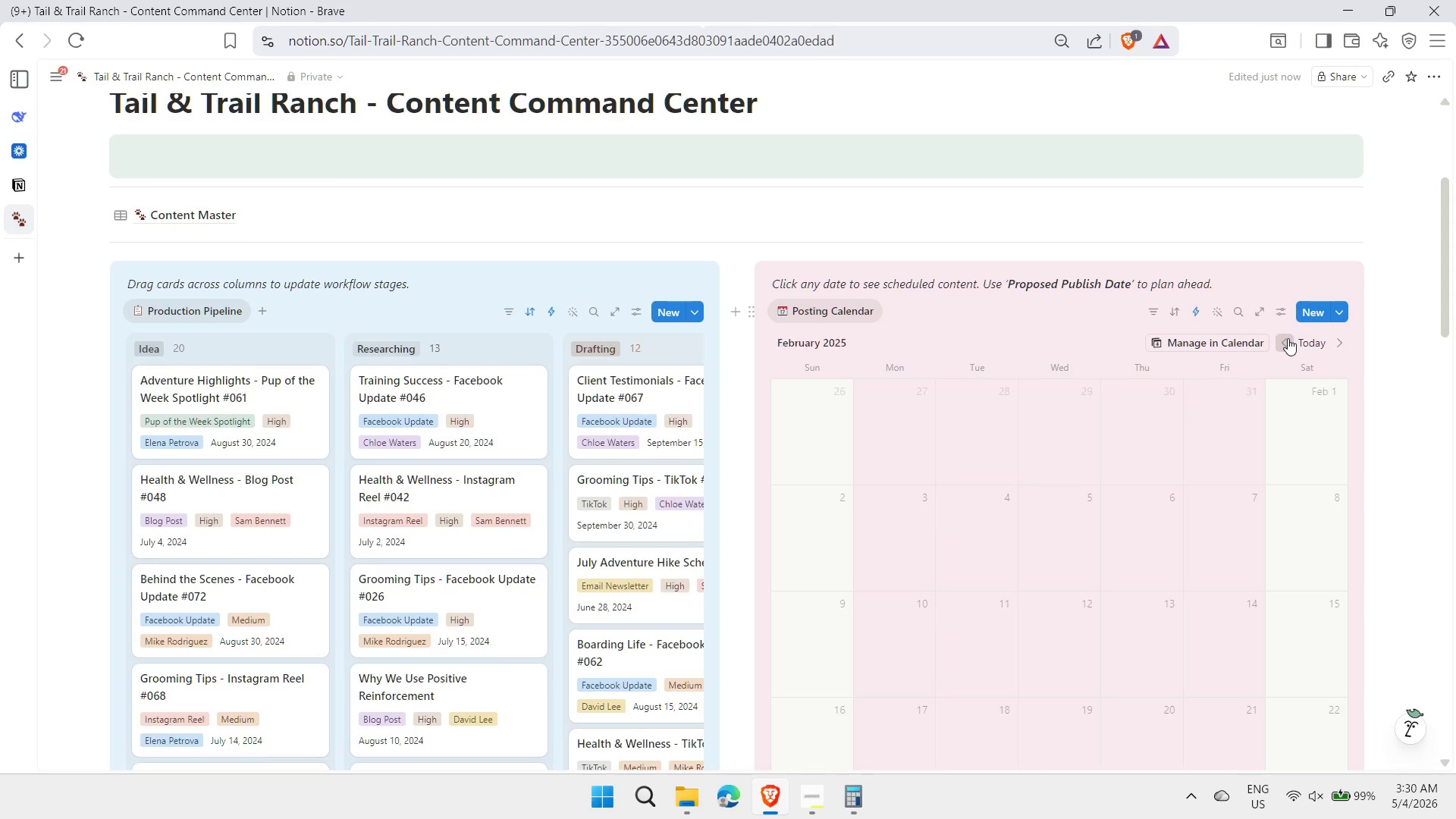 
triple_click([1288, 338])
 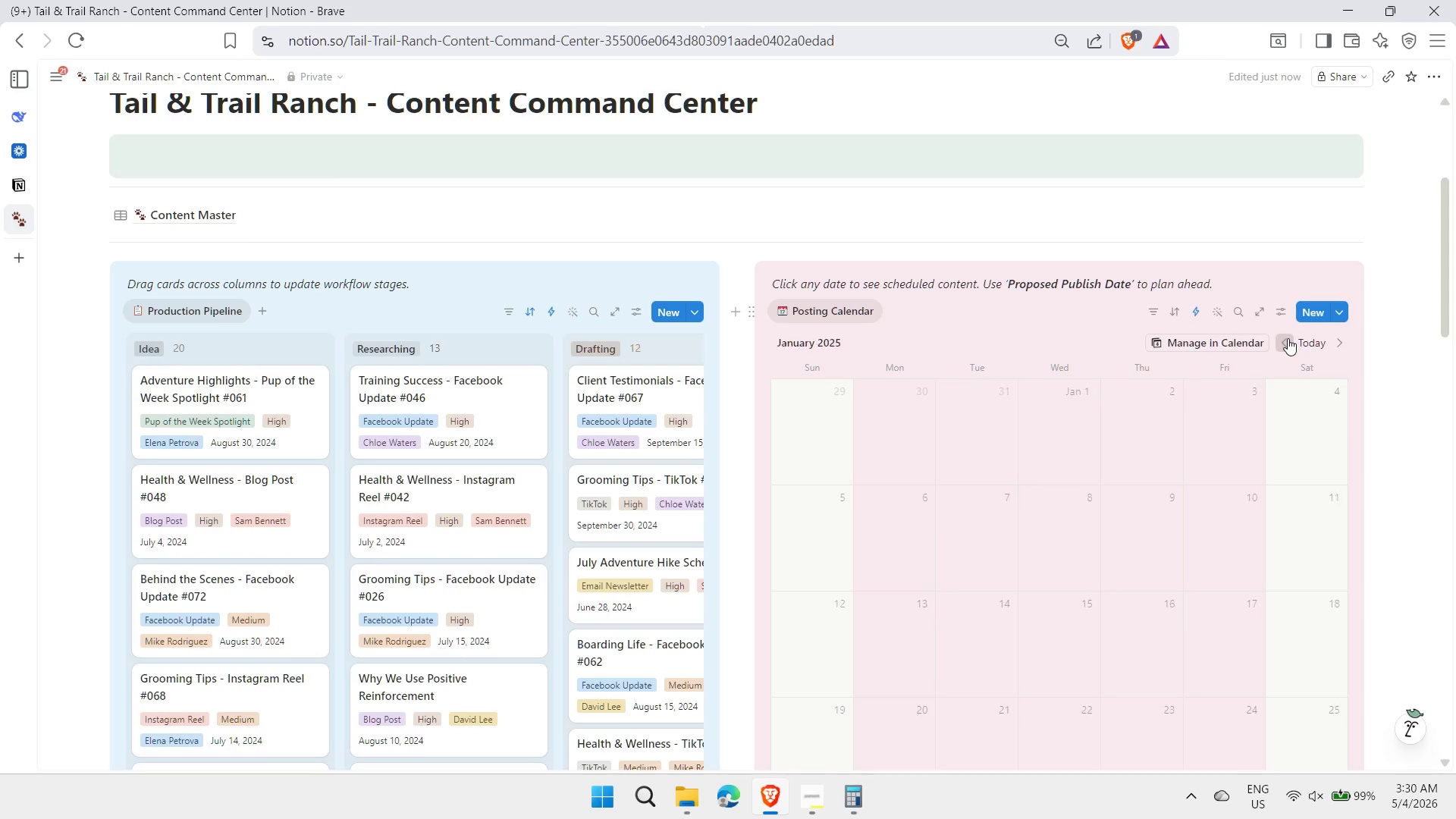 
triple_click([1288, 338])
 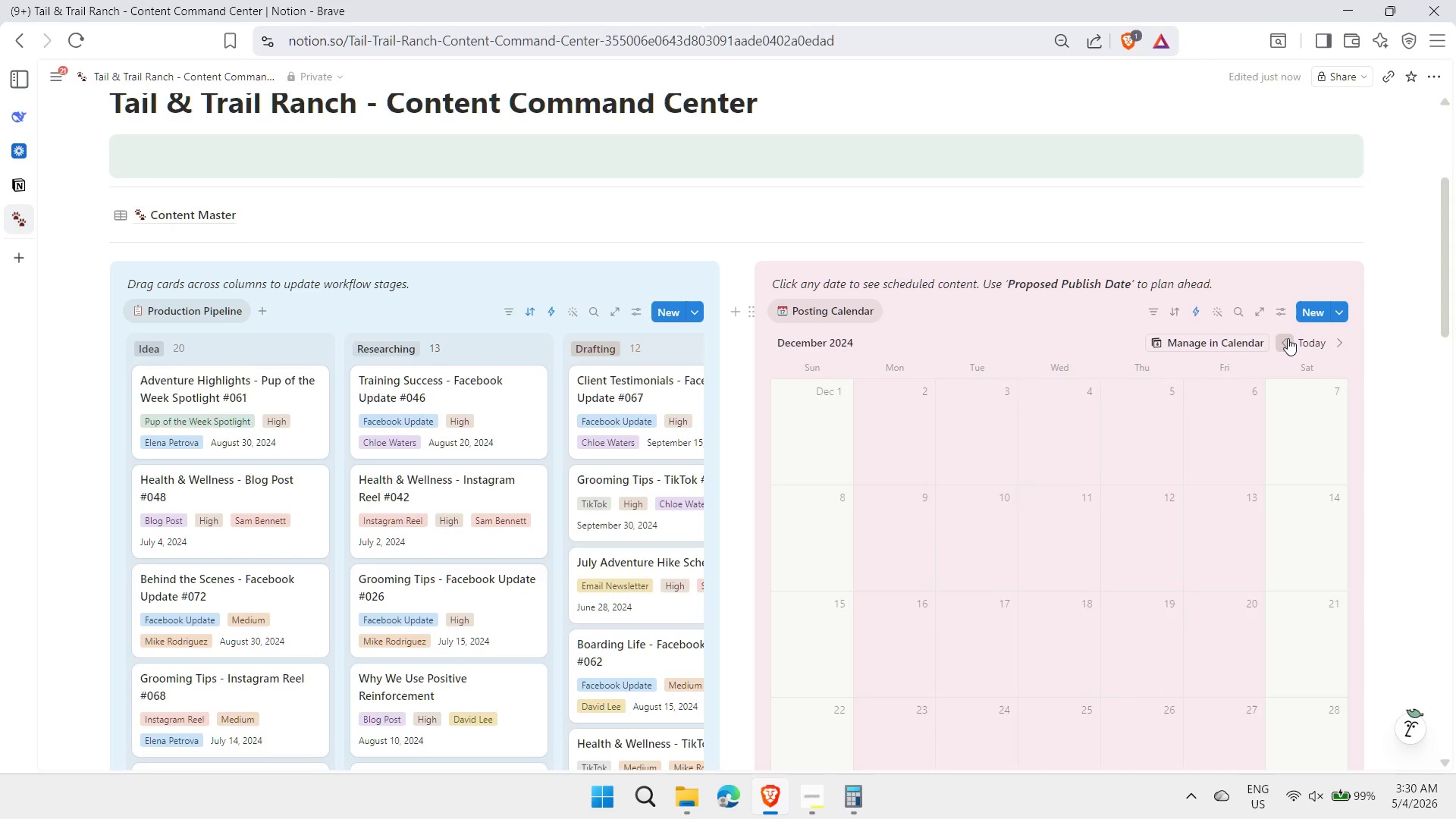 
triple_click([1288, 338])
 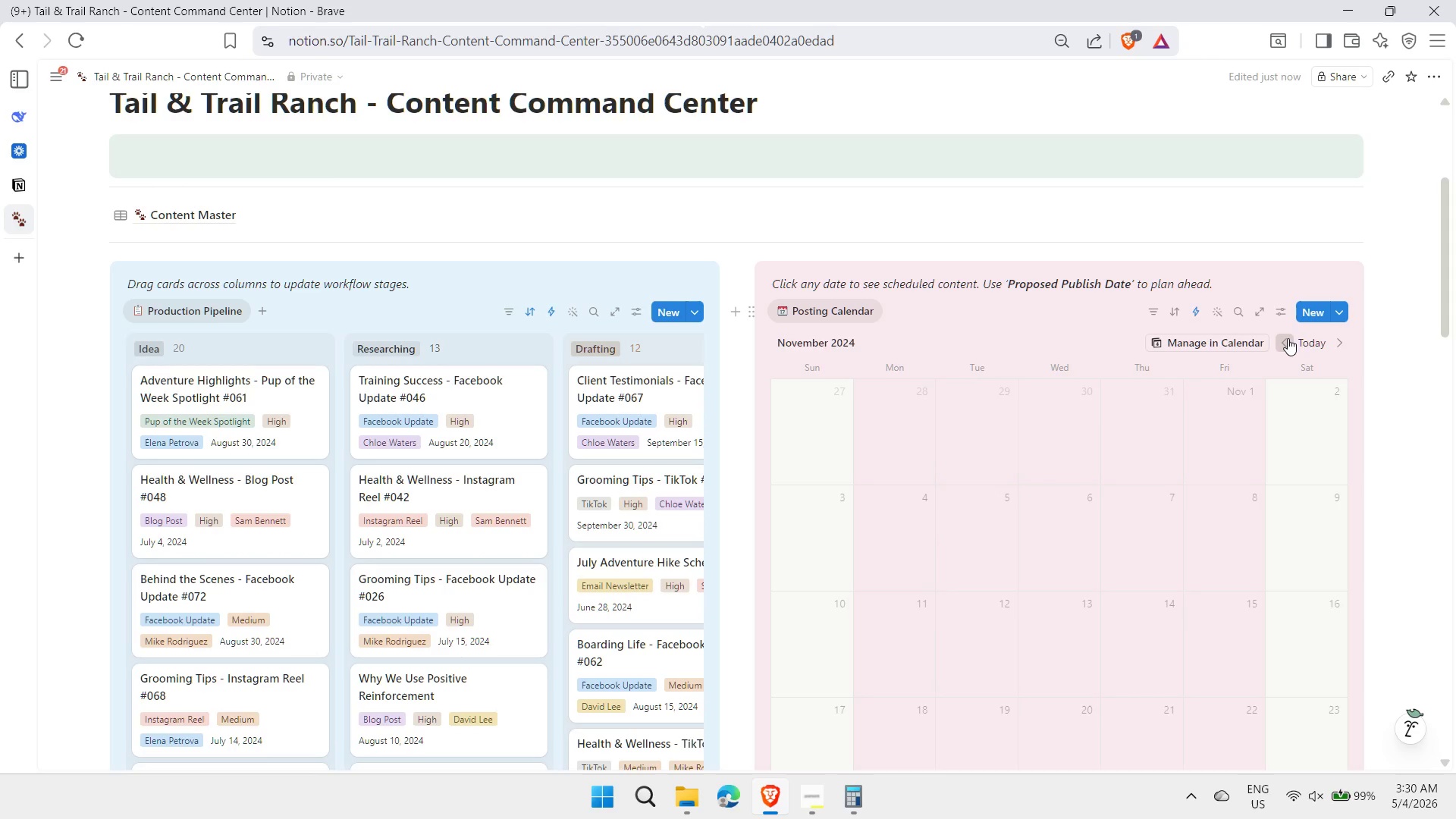 
triple_click([1288, 338])
 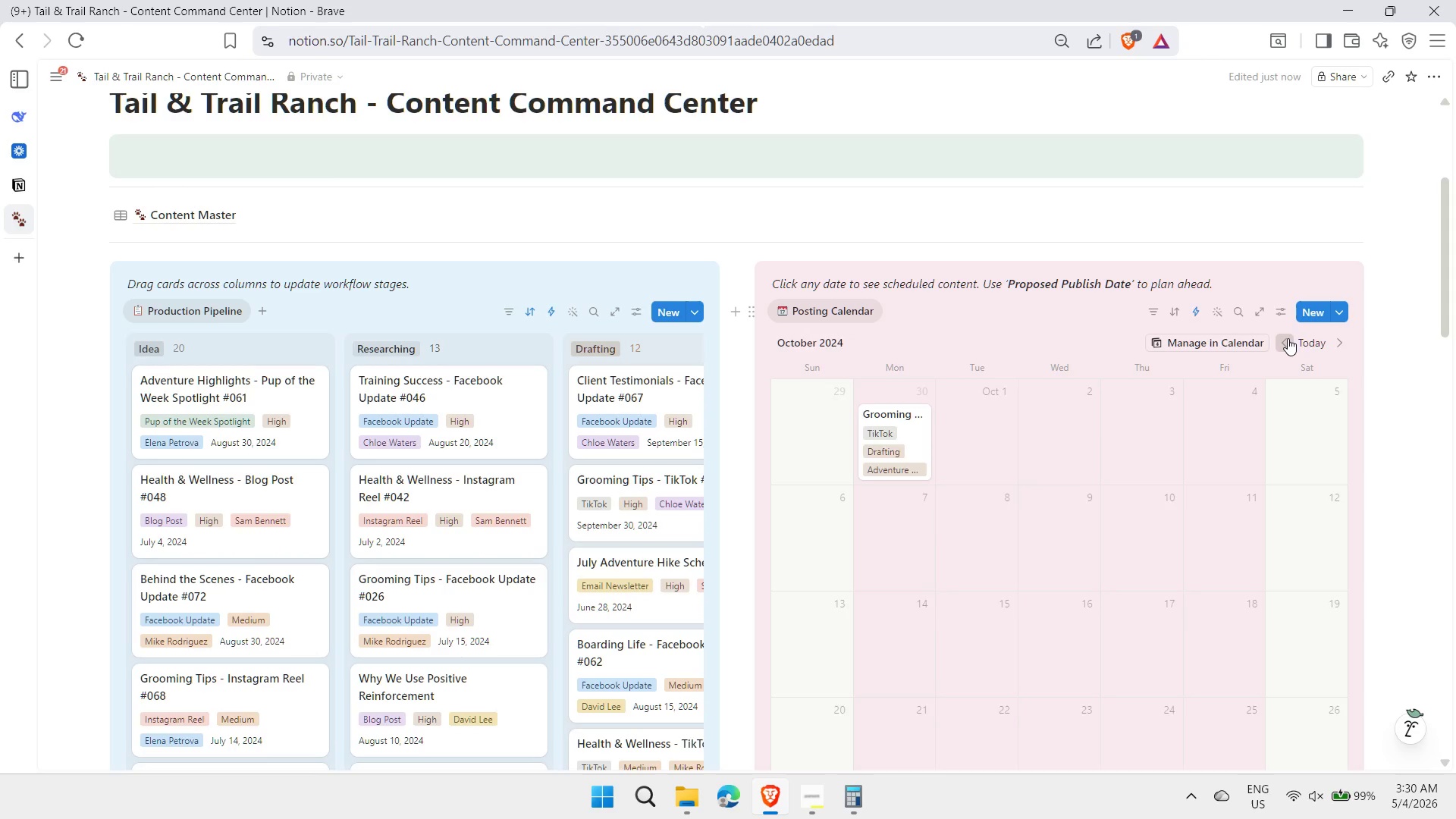 
triple_click([1288, 338])
 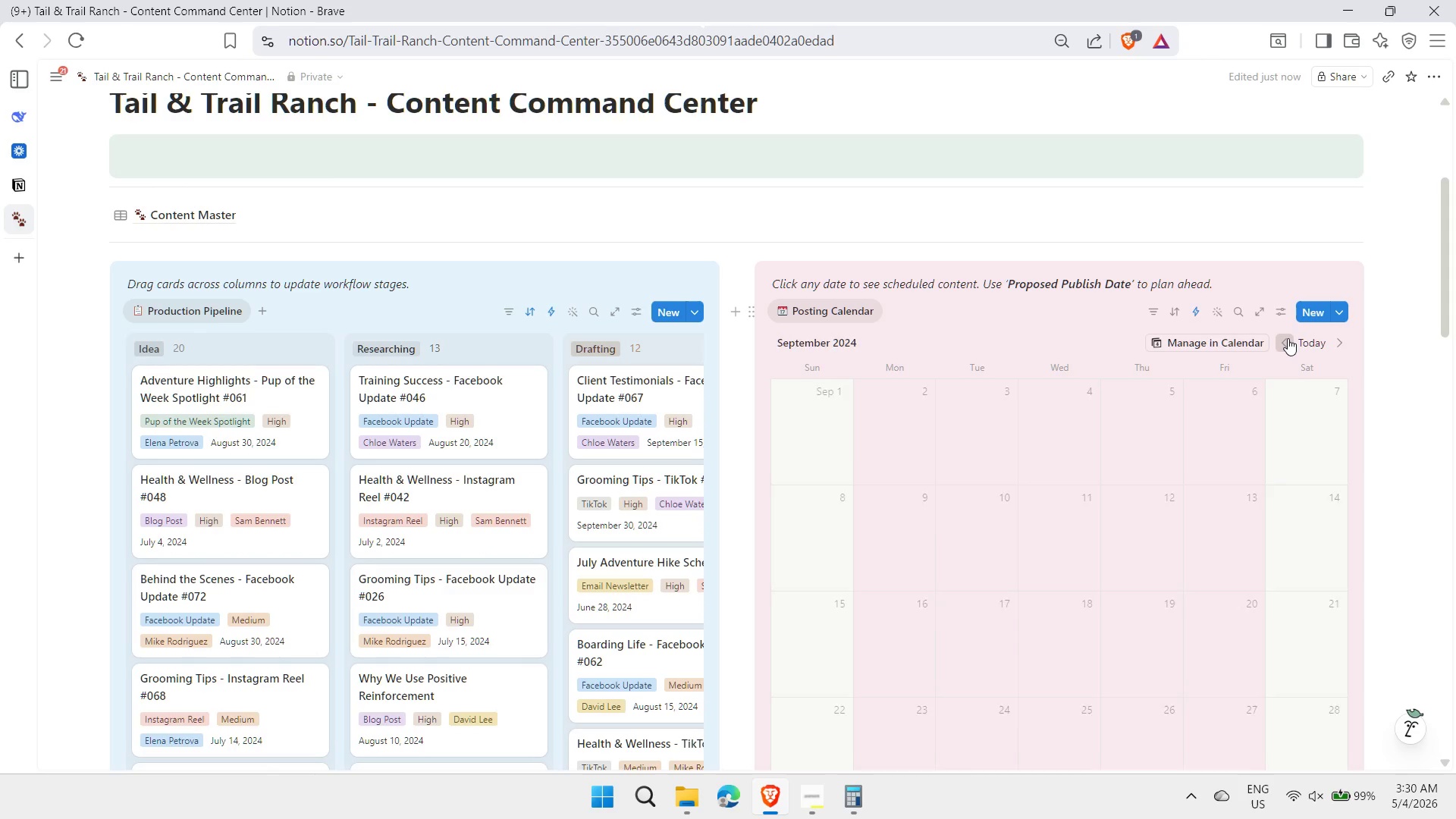 
triple_click([1288, 338])
 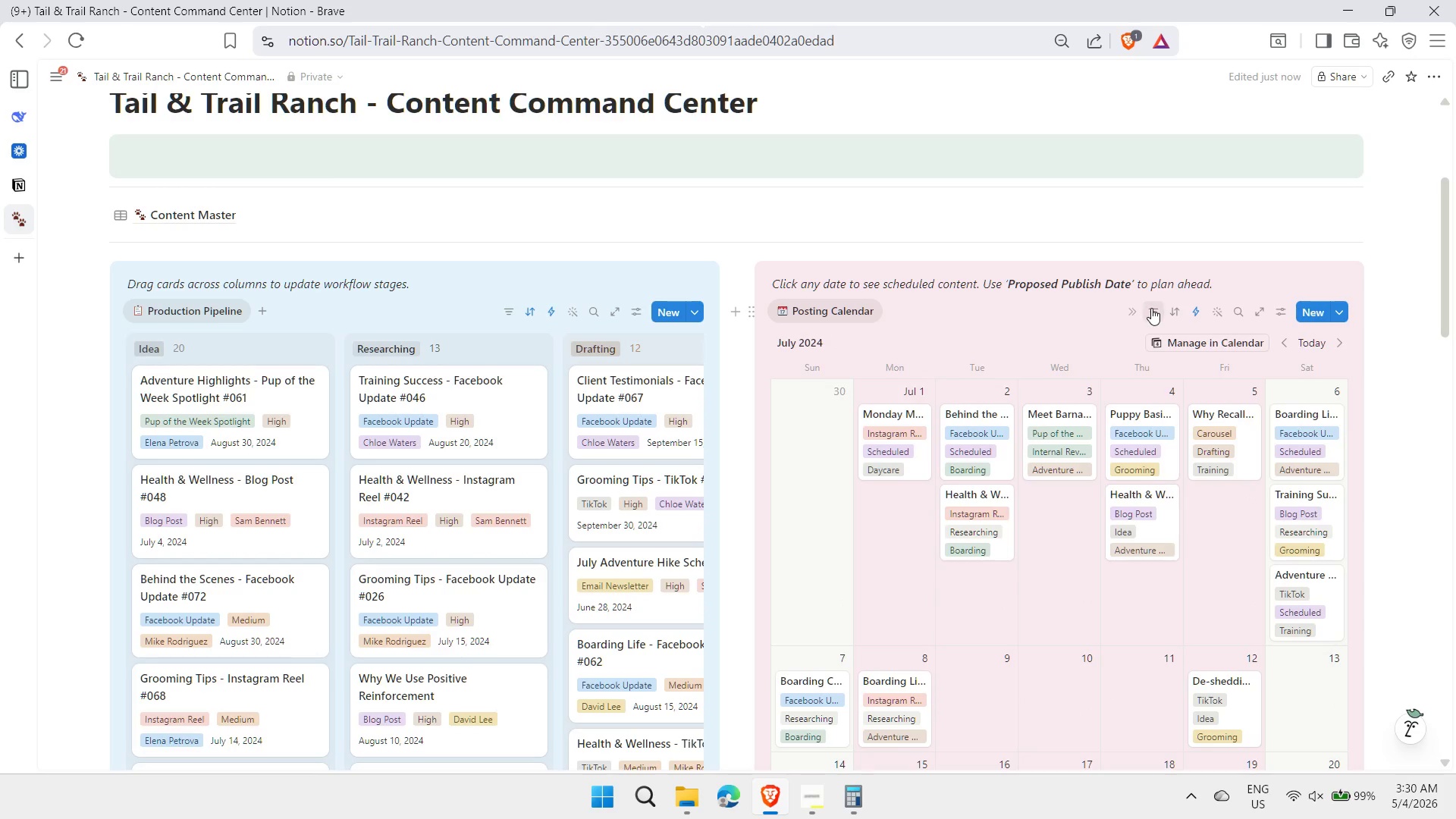 
left_click([1134, 309])
 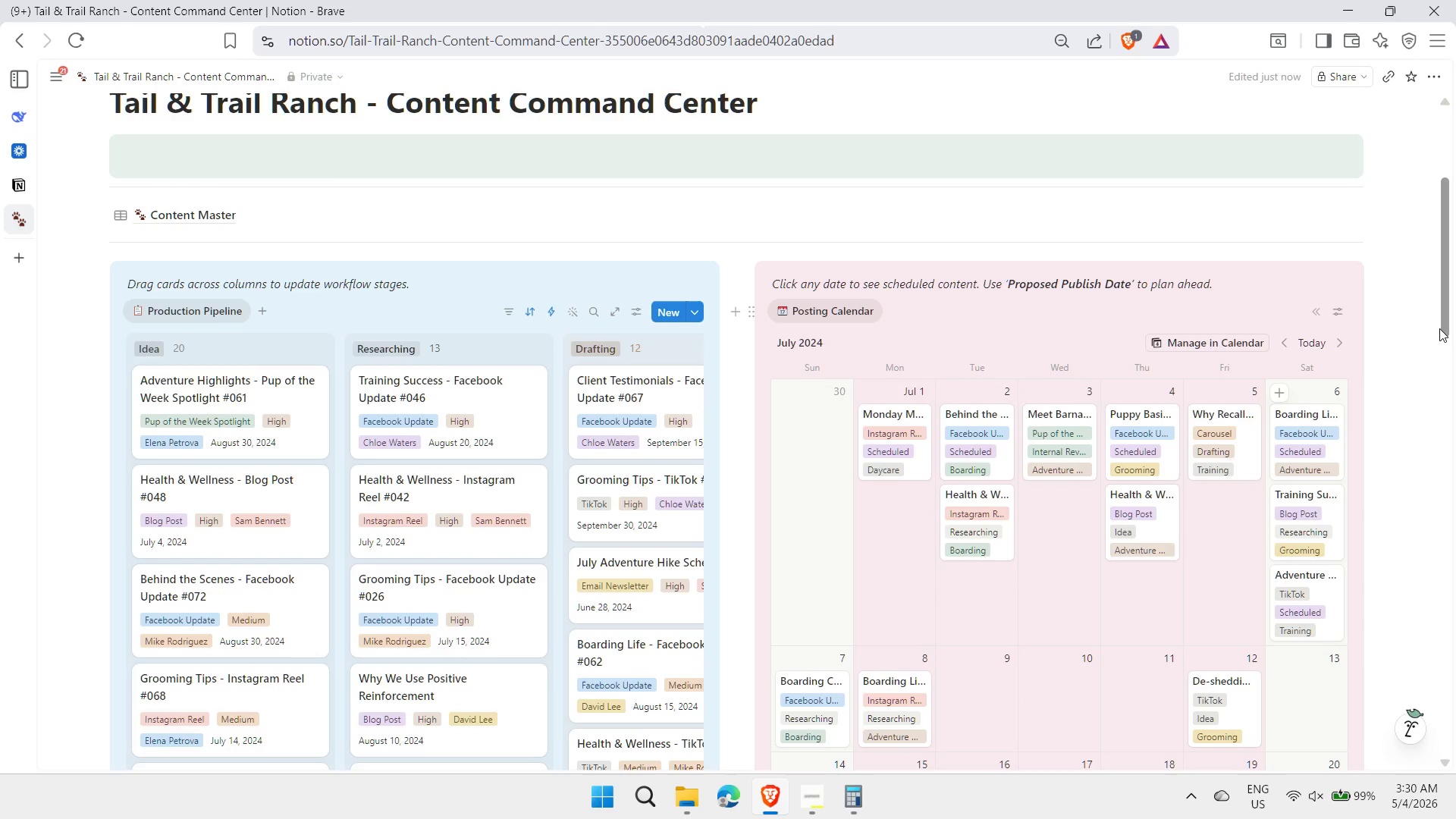 
left_click_drag(start_coordinate=[1447, 315], to_coordinate=[1430, 607])
 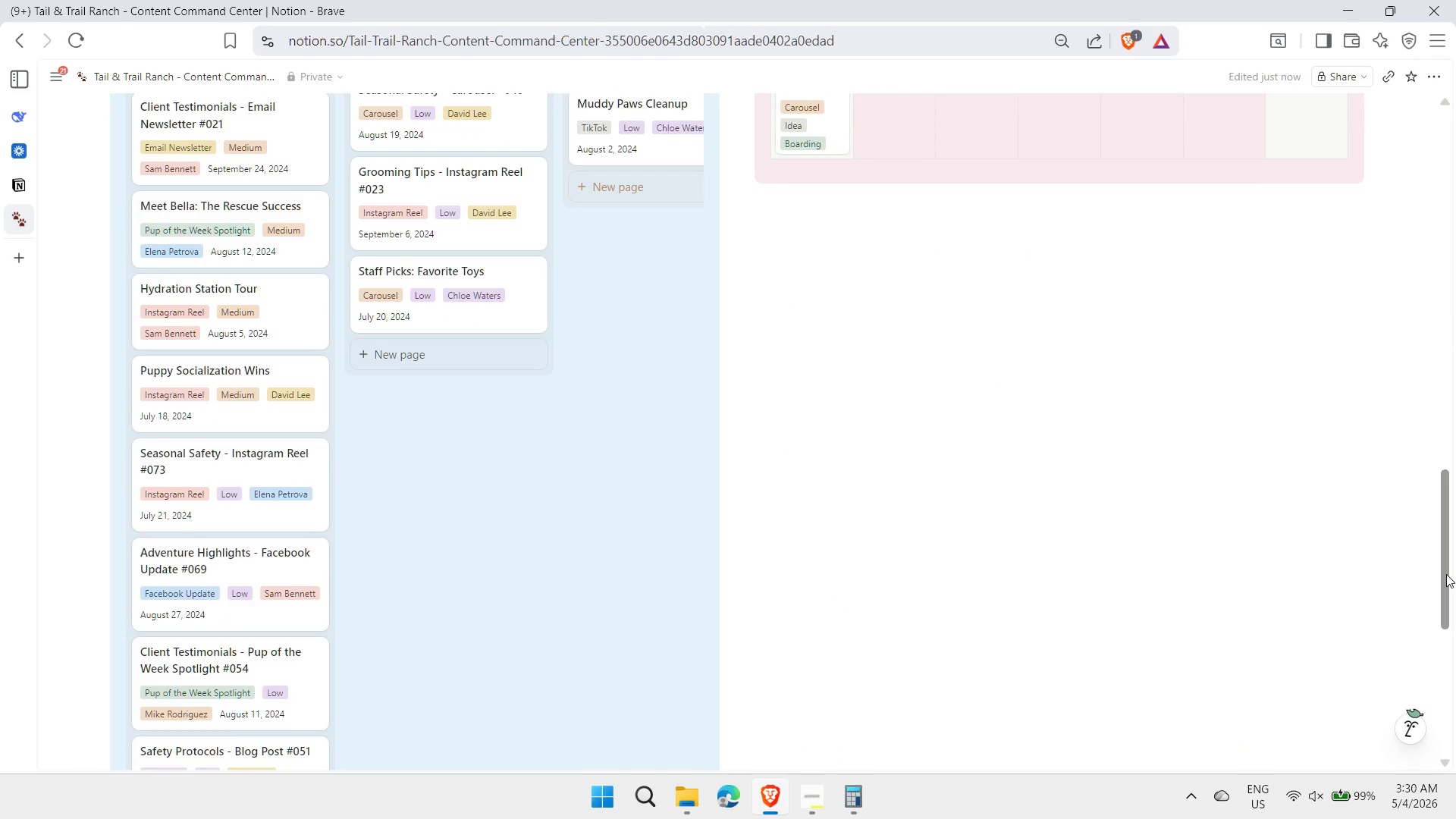 
left_click_drag(start_coordinate=[1446, 574], to_coordinate=[1420, 742])
 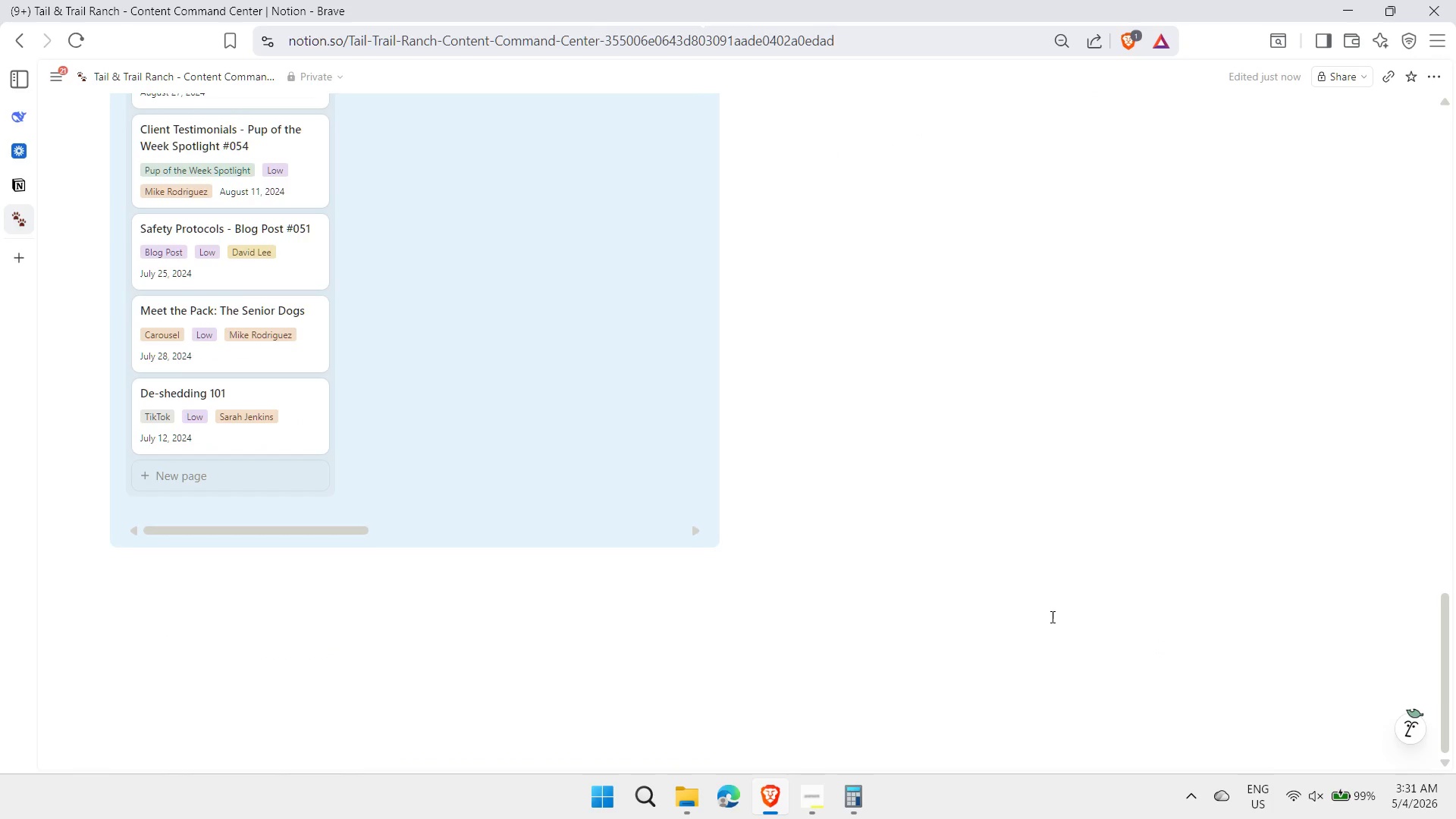 
left_click([1050, 617])
 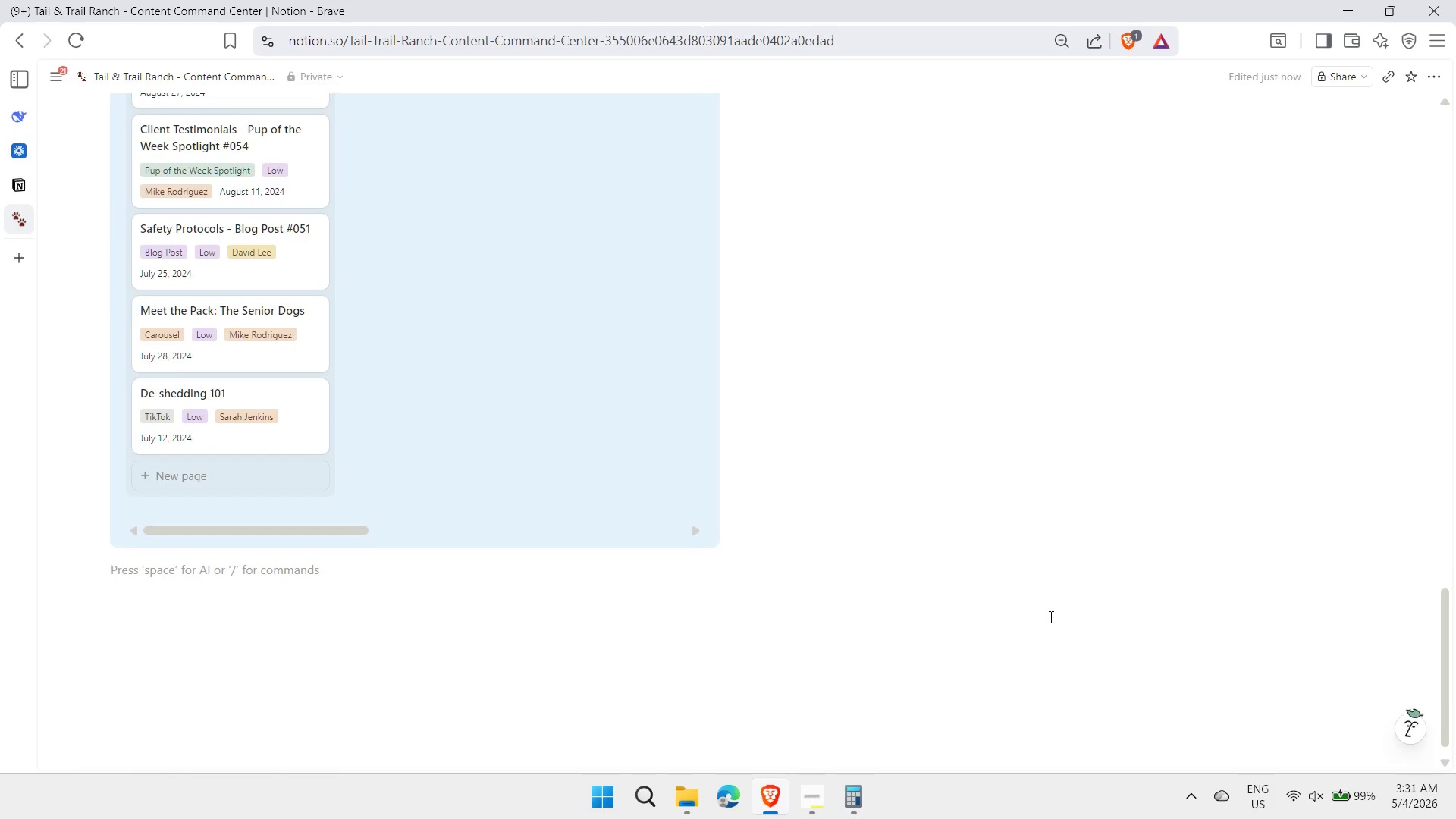 
key(Minus)
 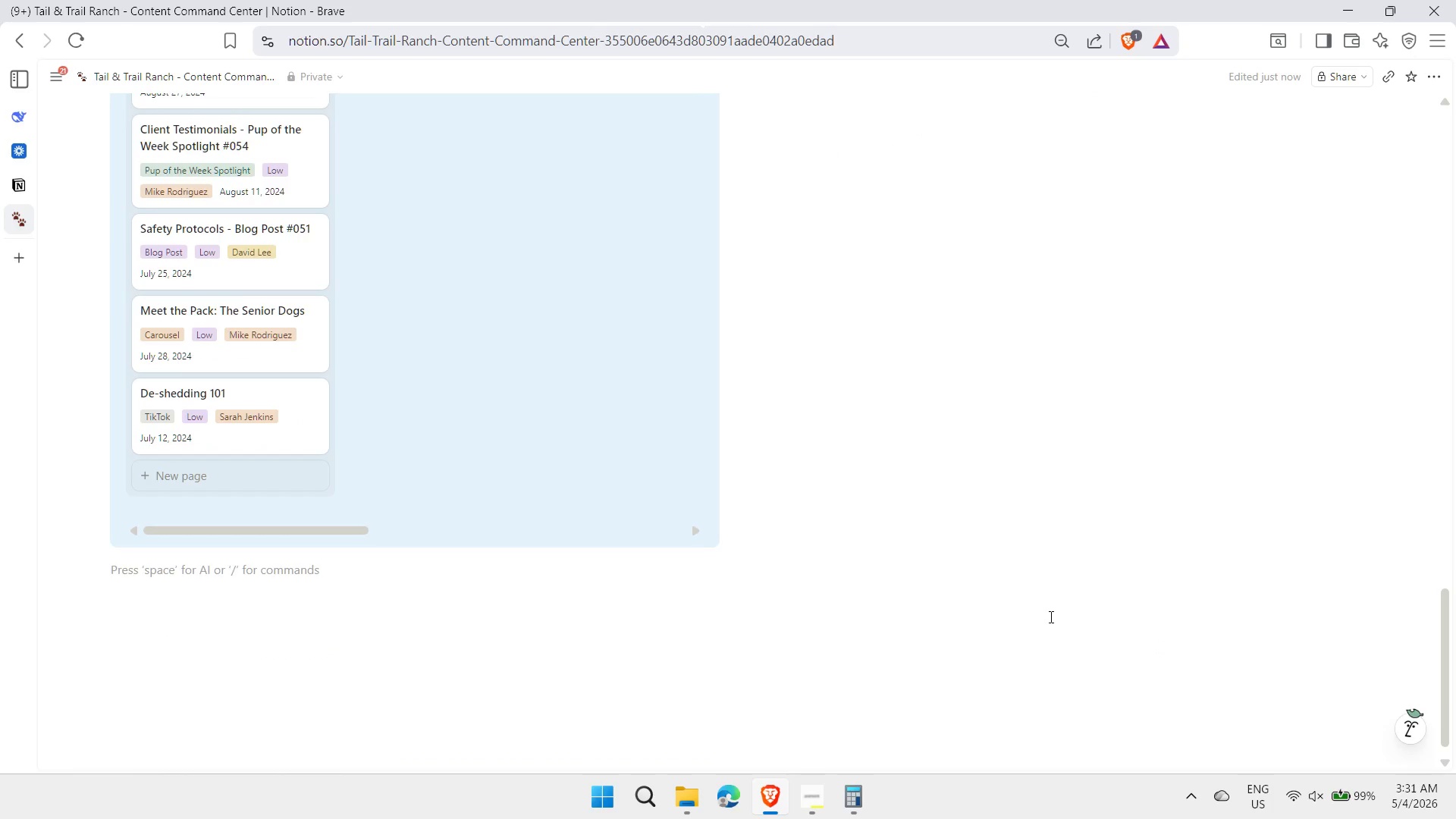 
key(Minus)
 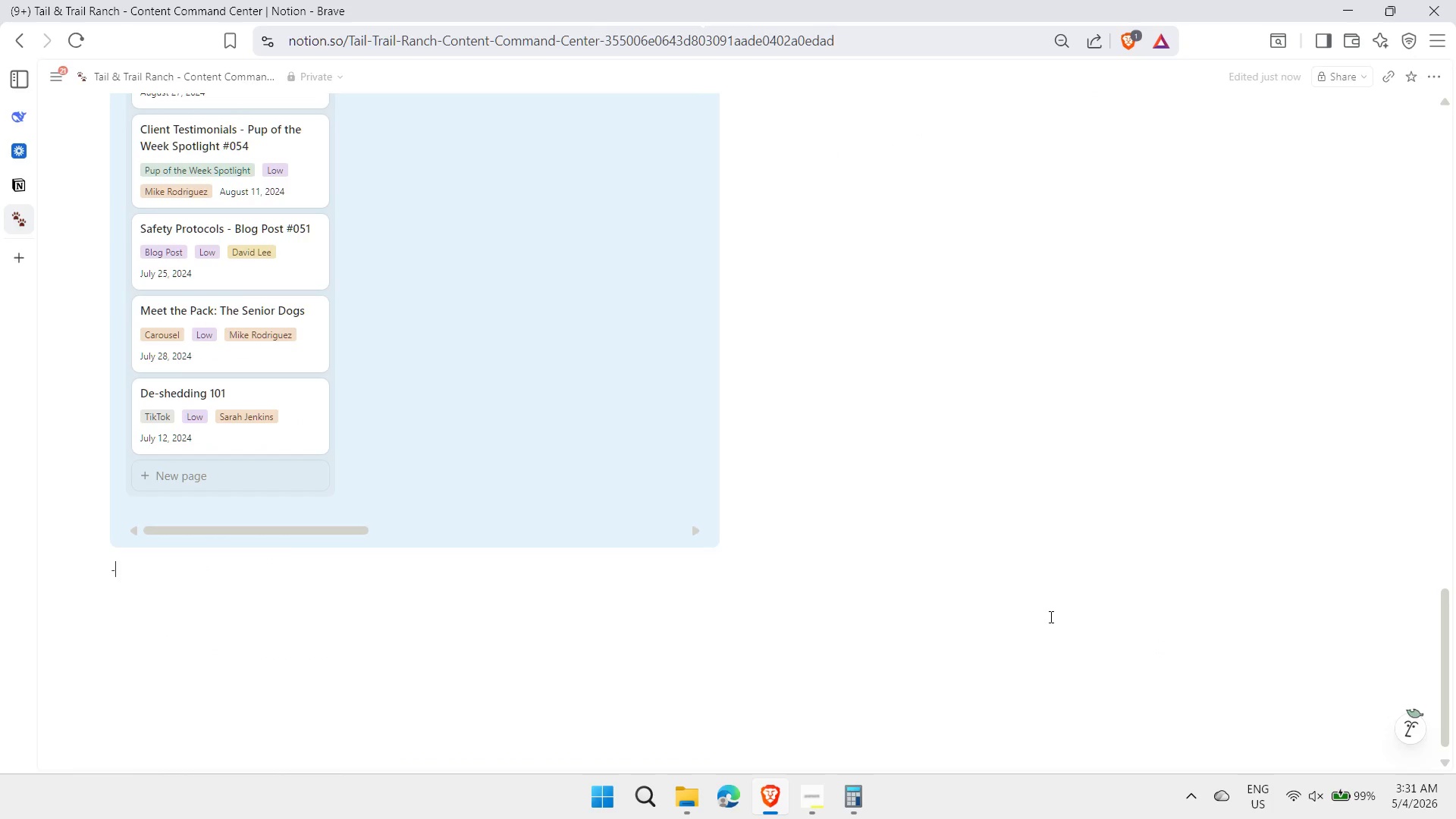 
key(Minus)
 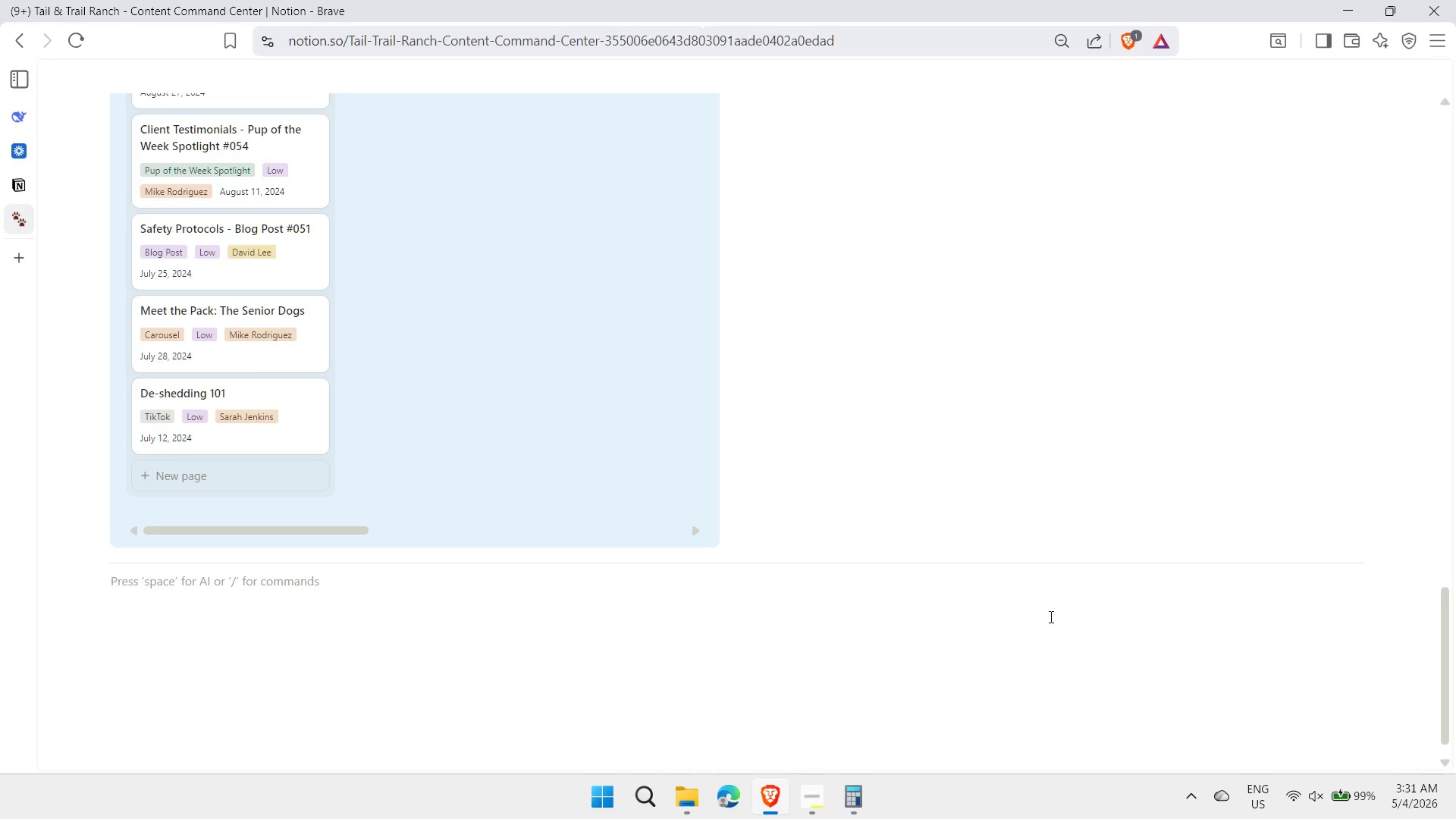 
wait(56.5)
 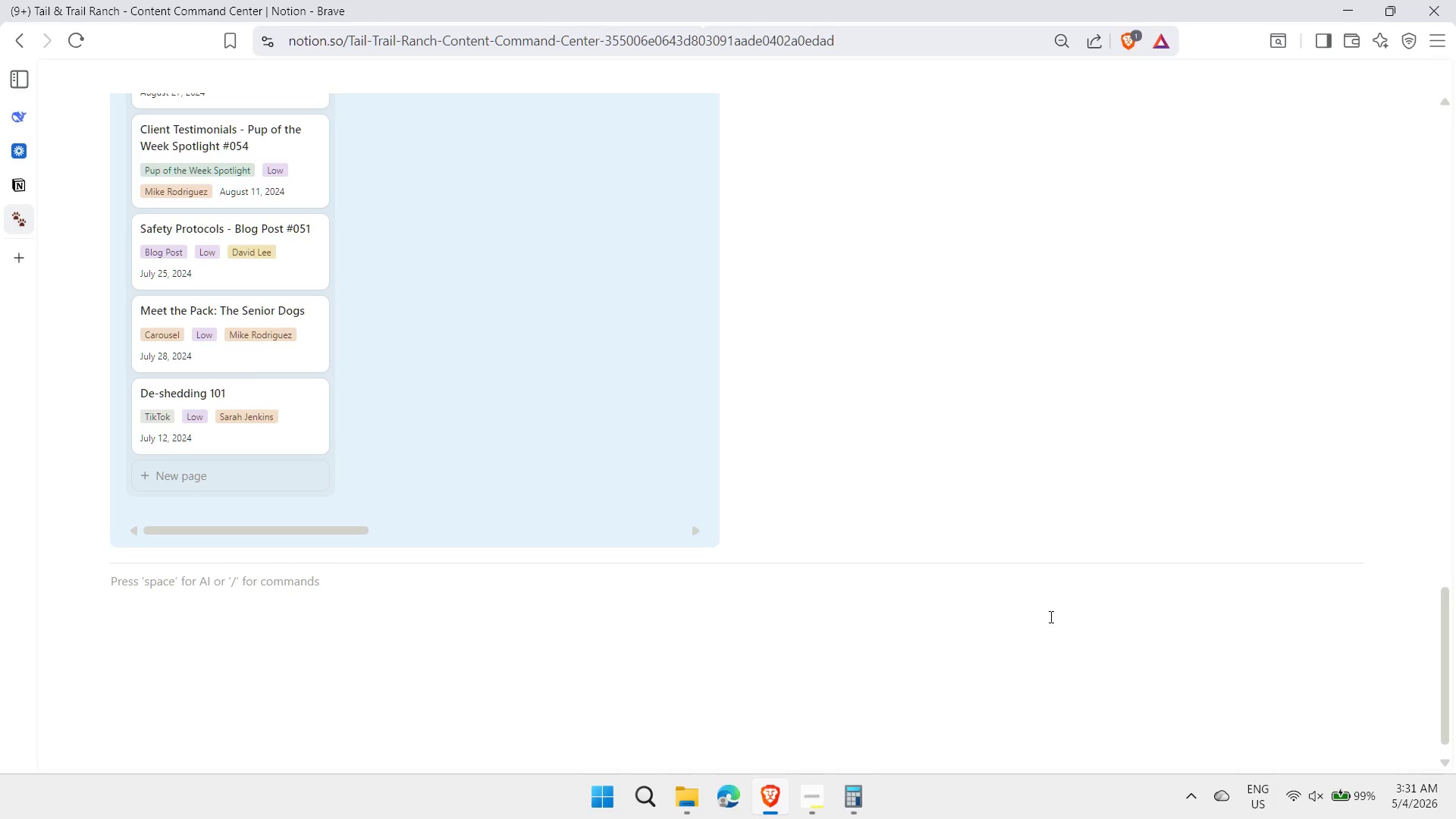 
key(Slash)
 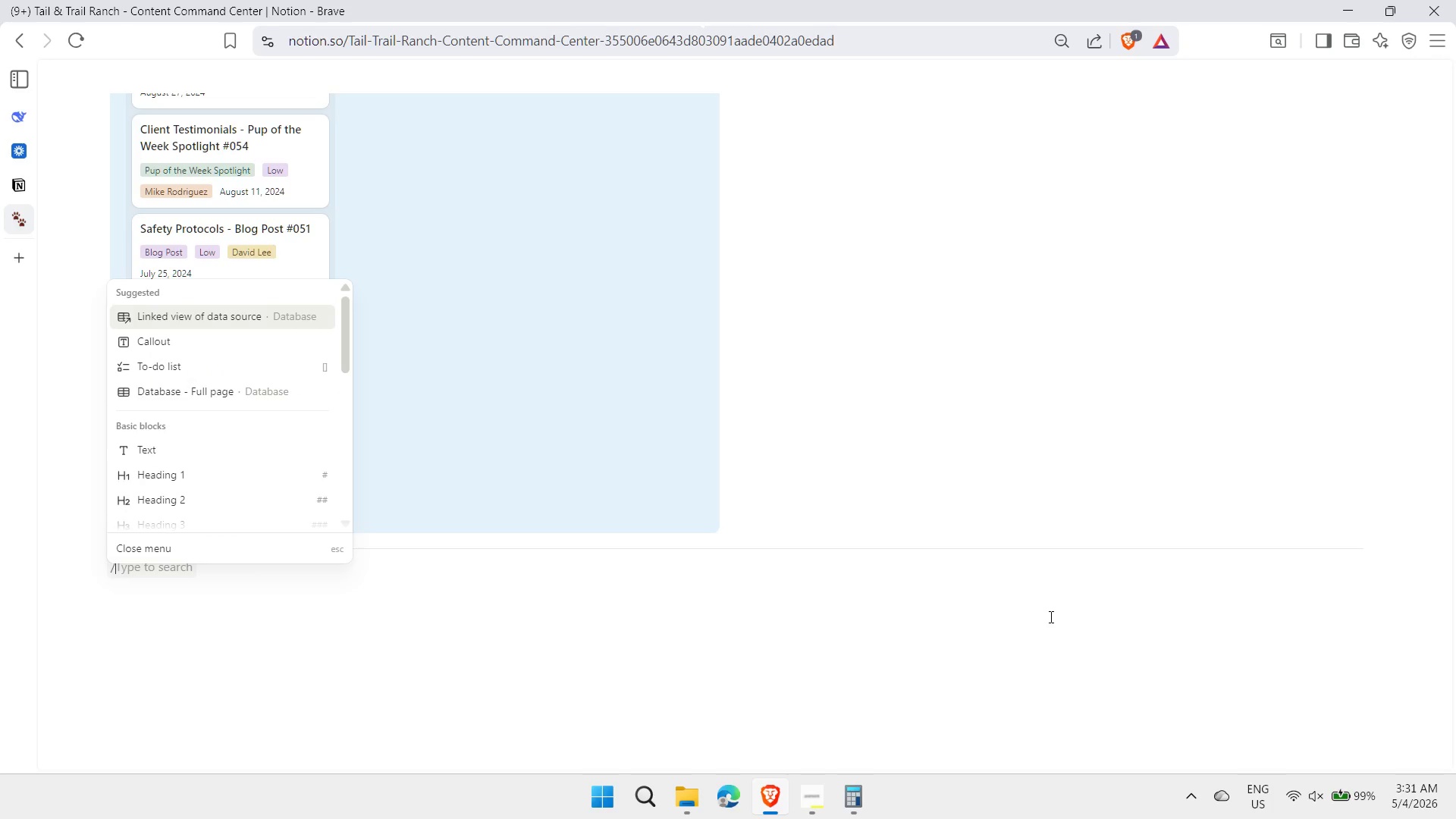 
key(ArrowDown)
 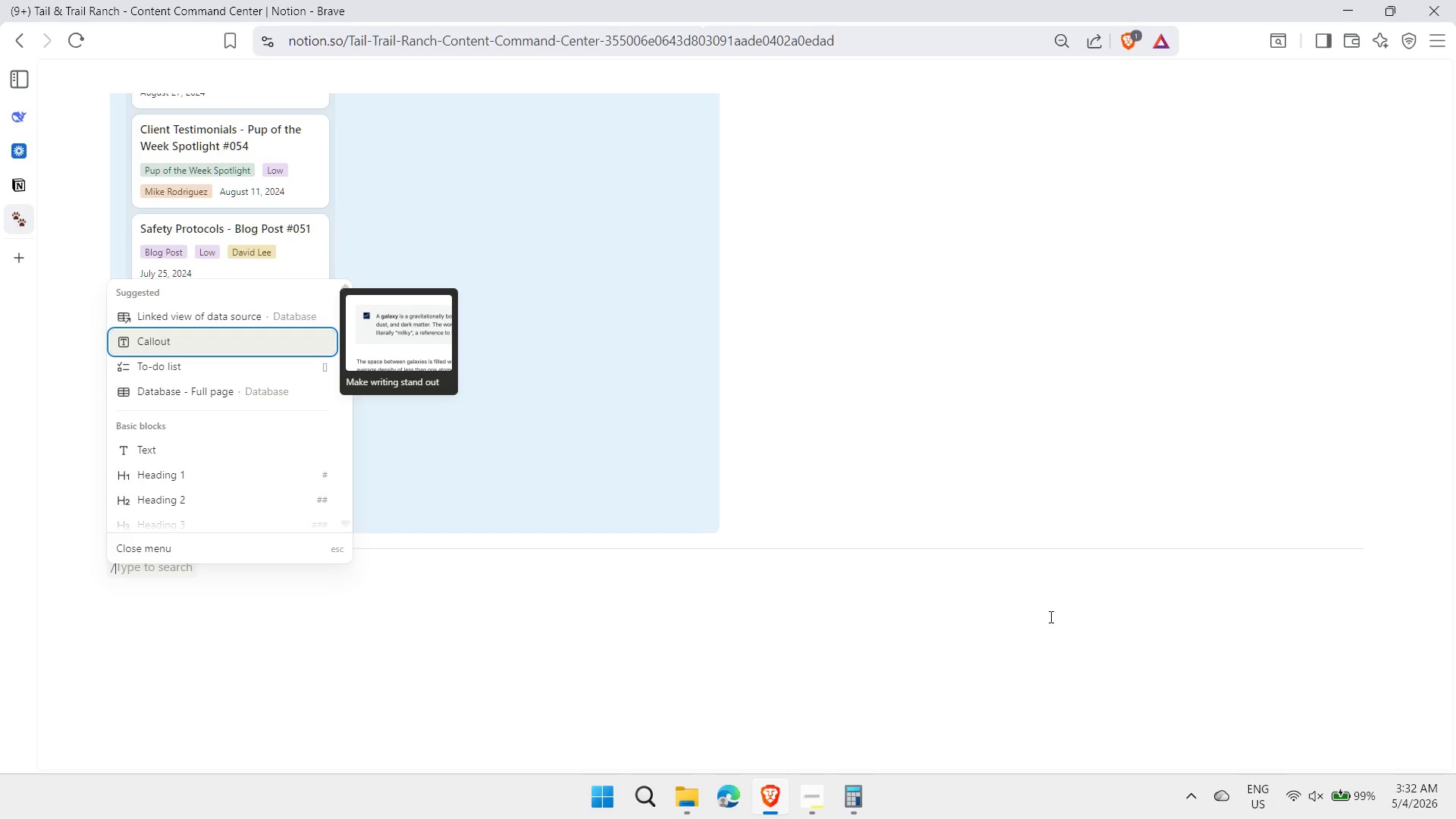 
key(Enter)
 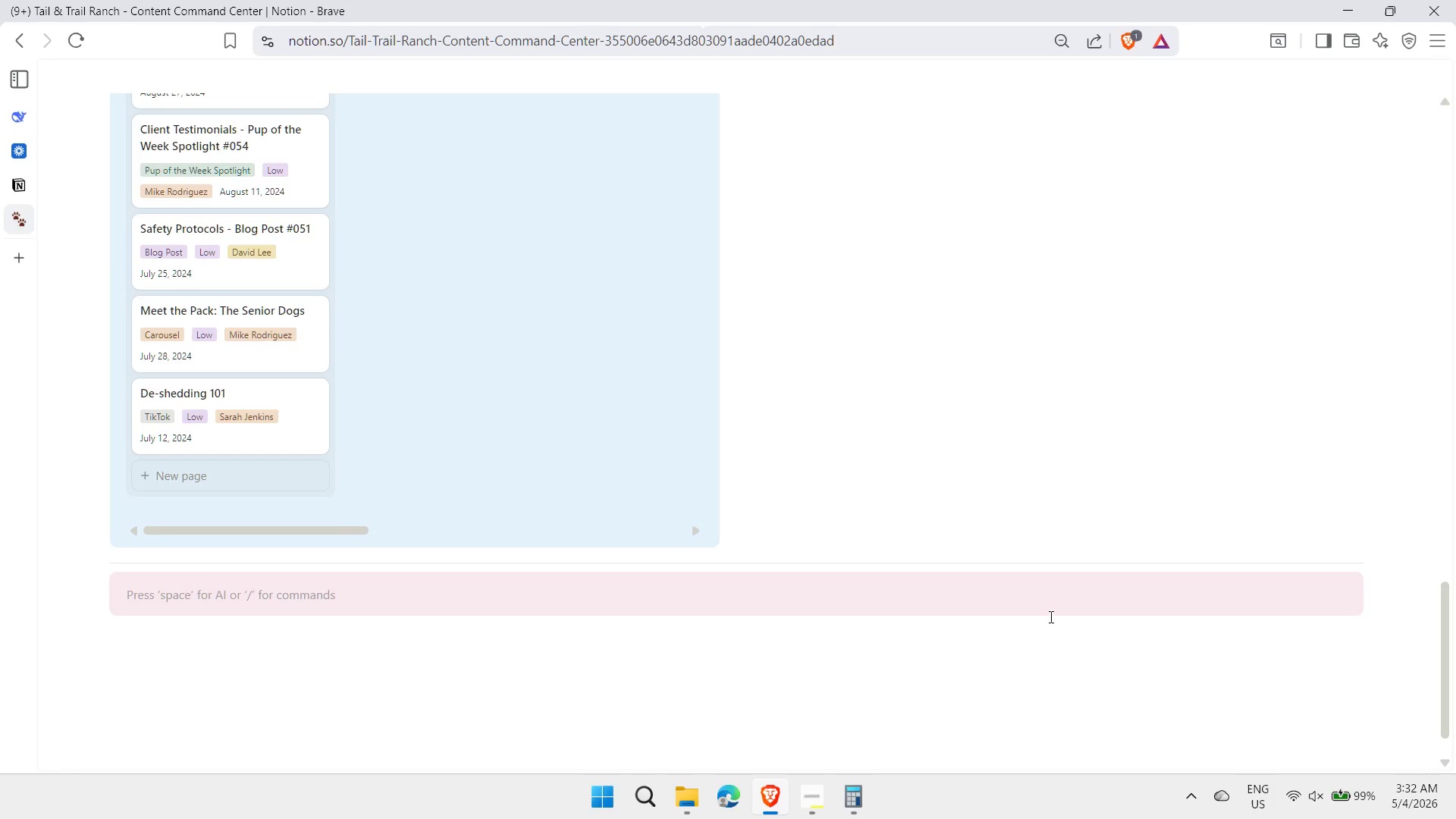 
key(Backspace)
 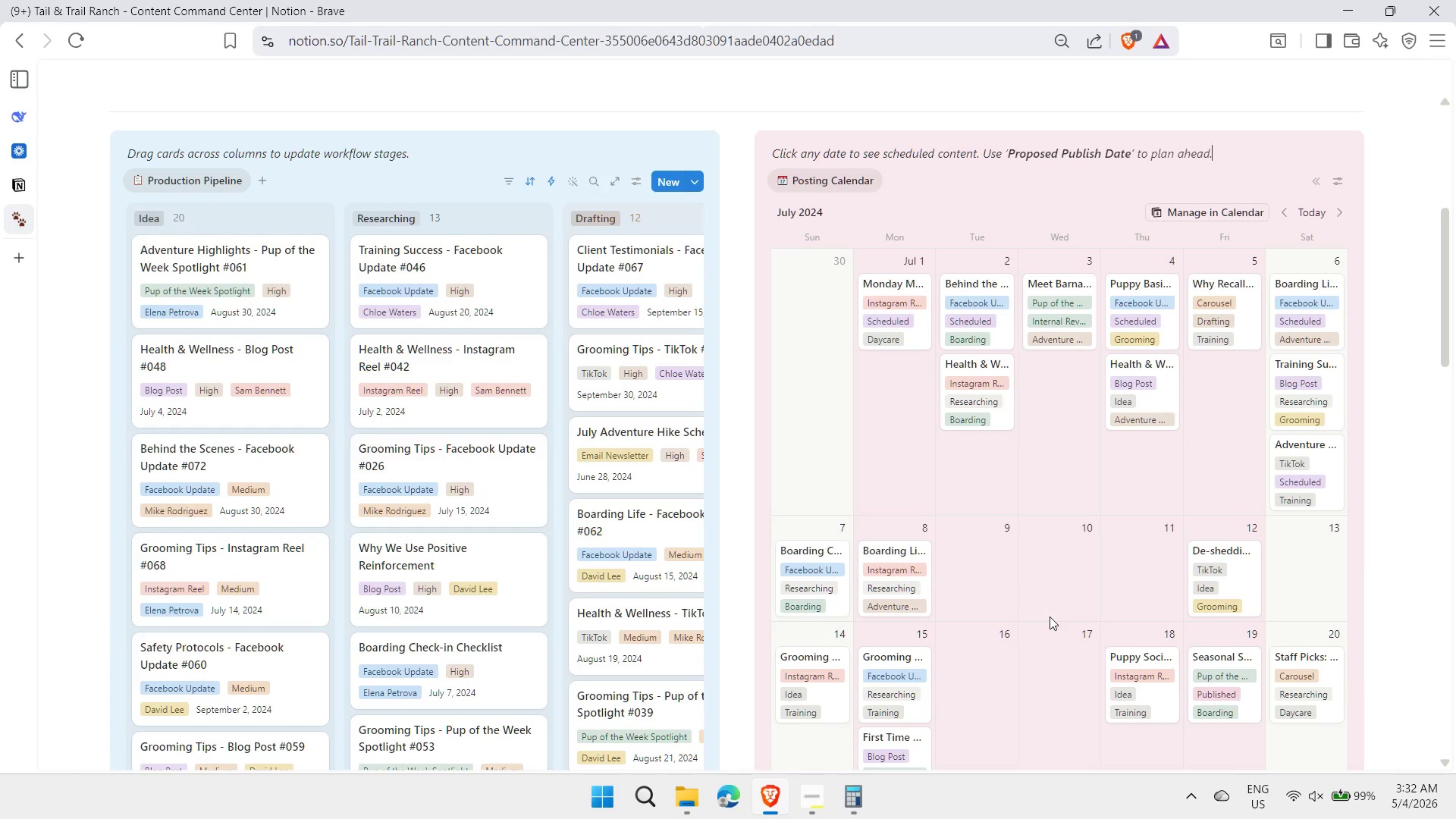 
scroll: coordinate [1066, 610], scroll_direction: down, amount: 21.0
 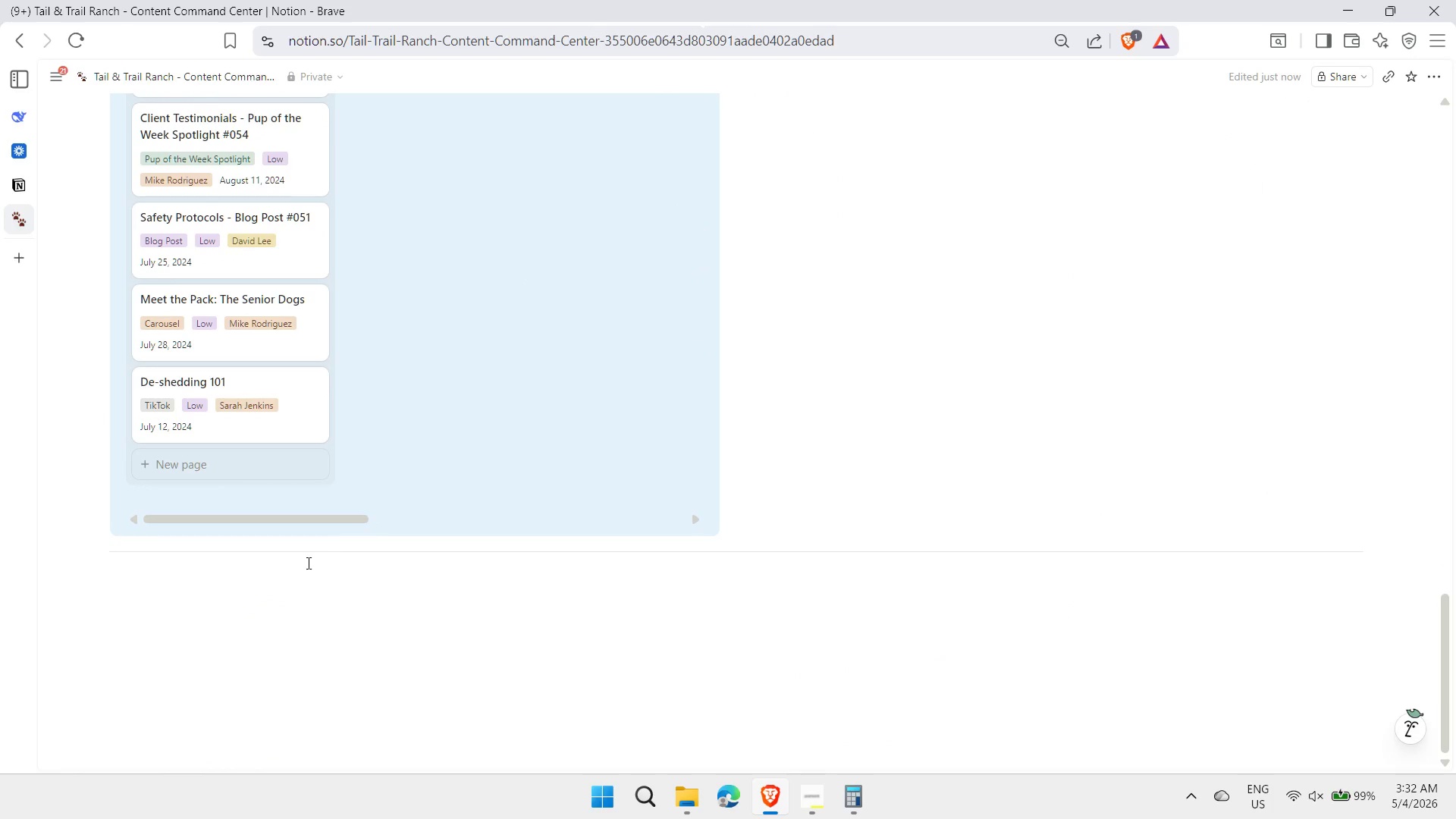 
left_click([249, 580])
 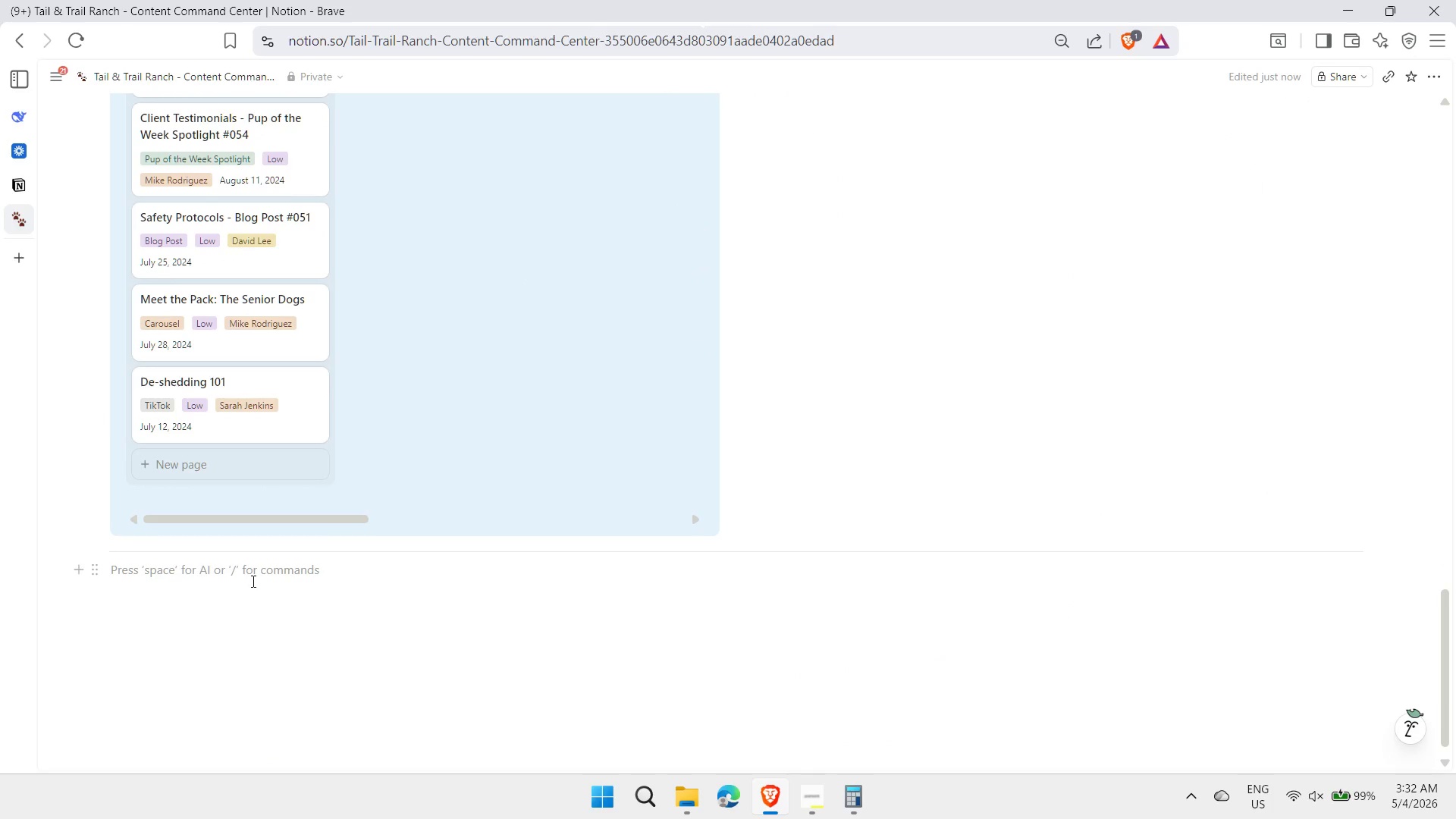 
key(Slash)
 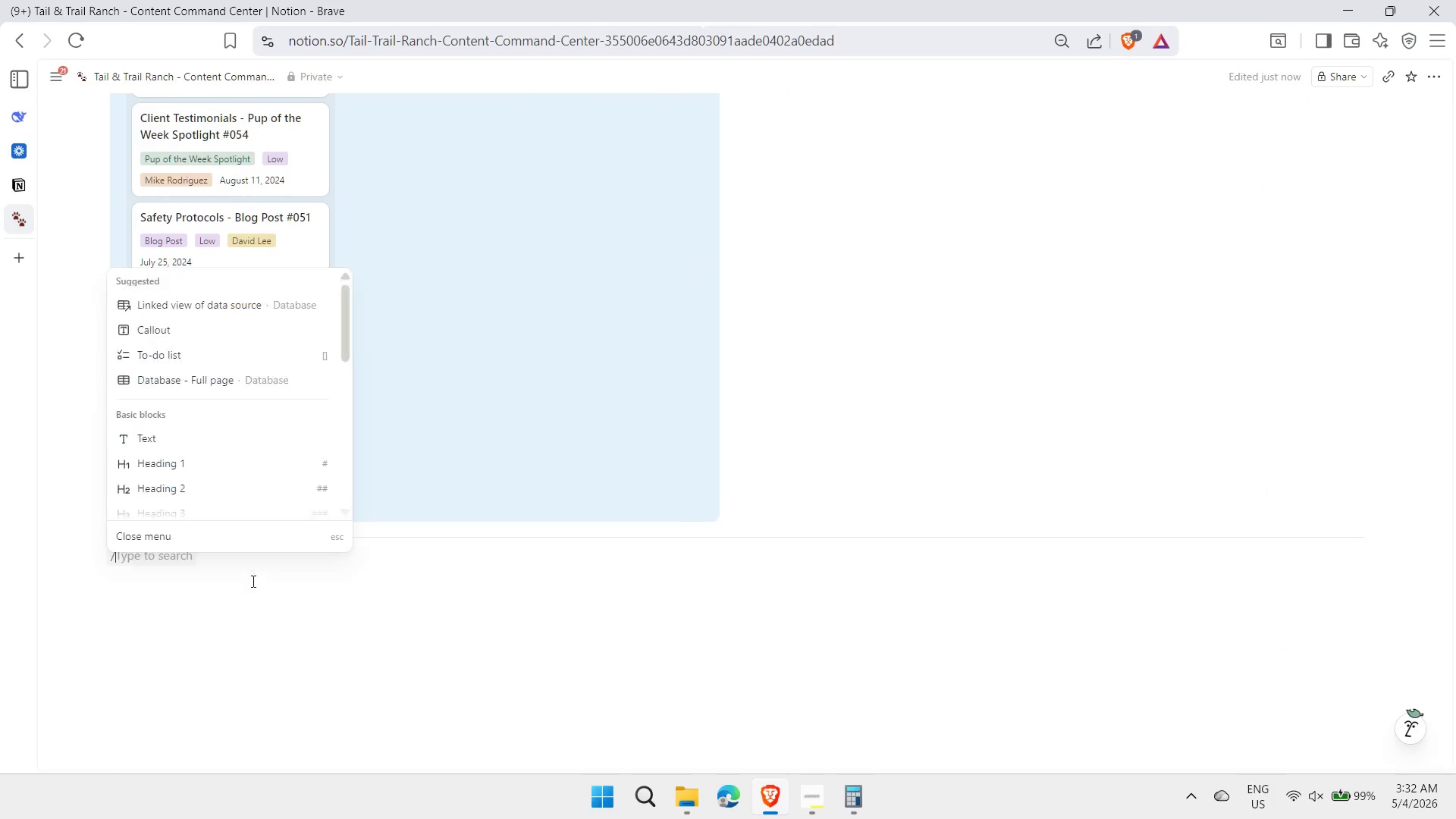 
key(2)
 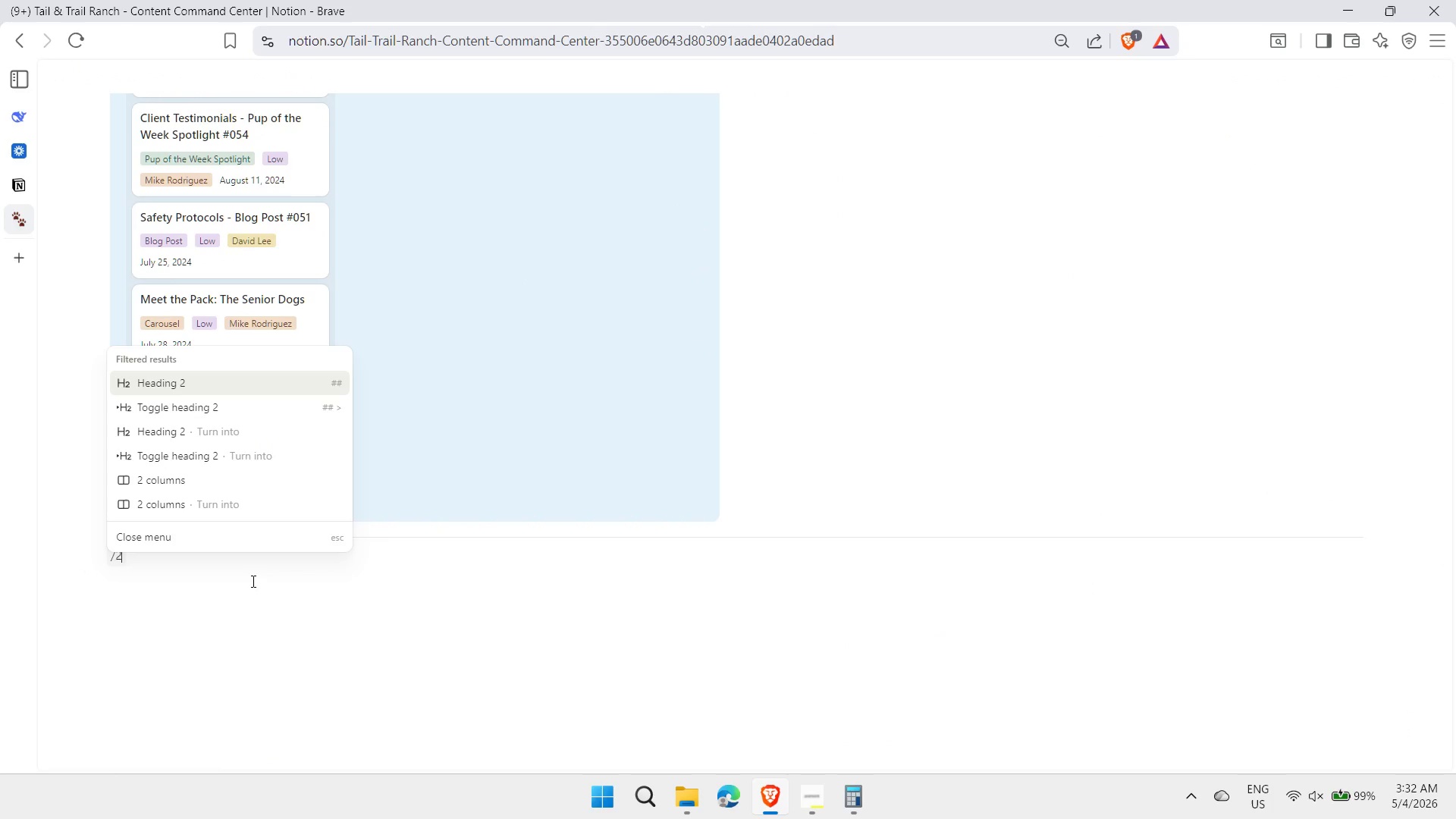 
key(ArrowDown)
 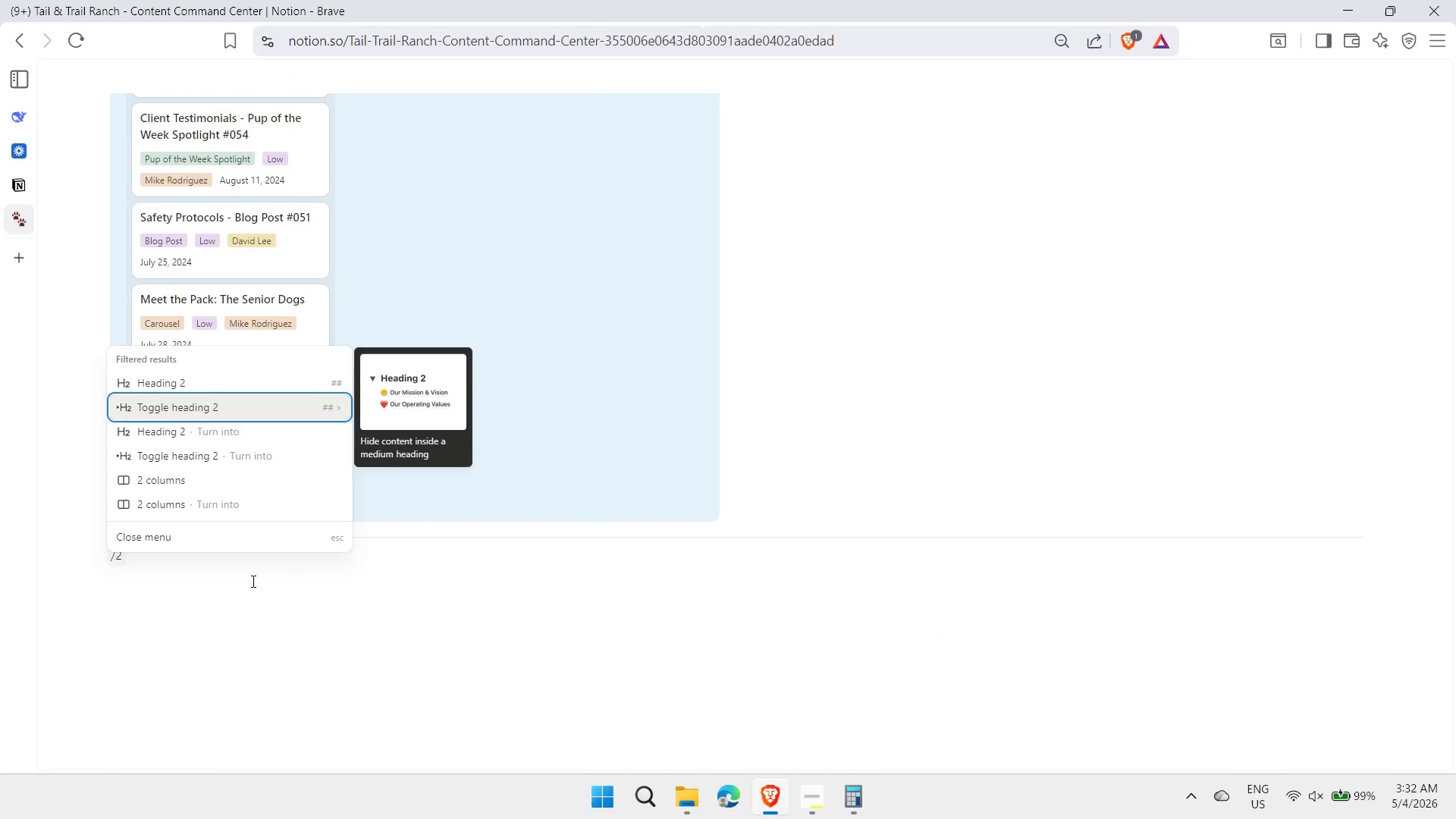 
key(ArrowDown)
 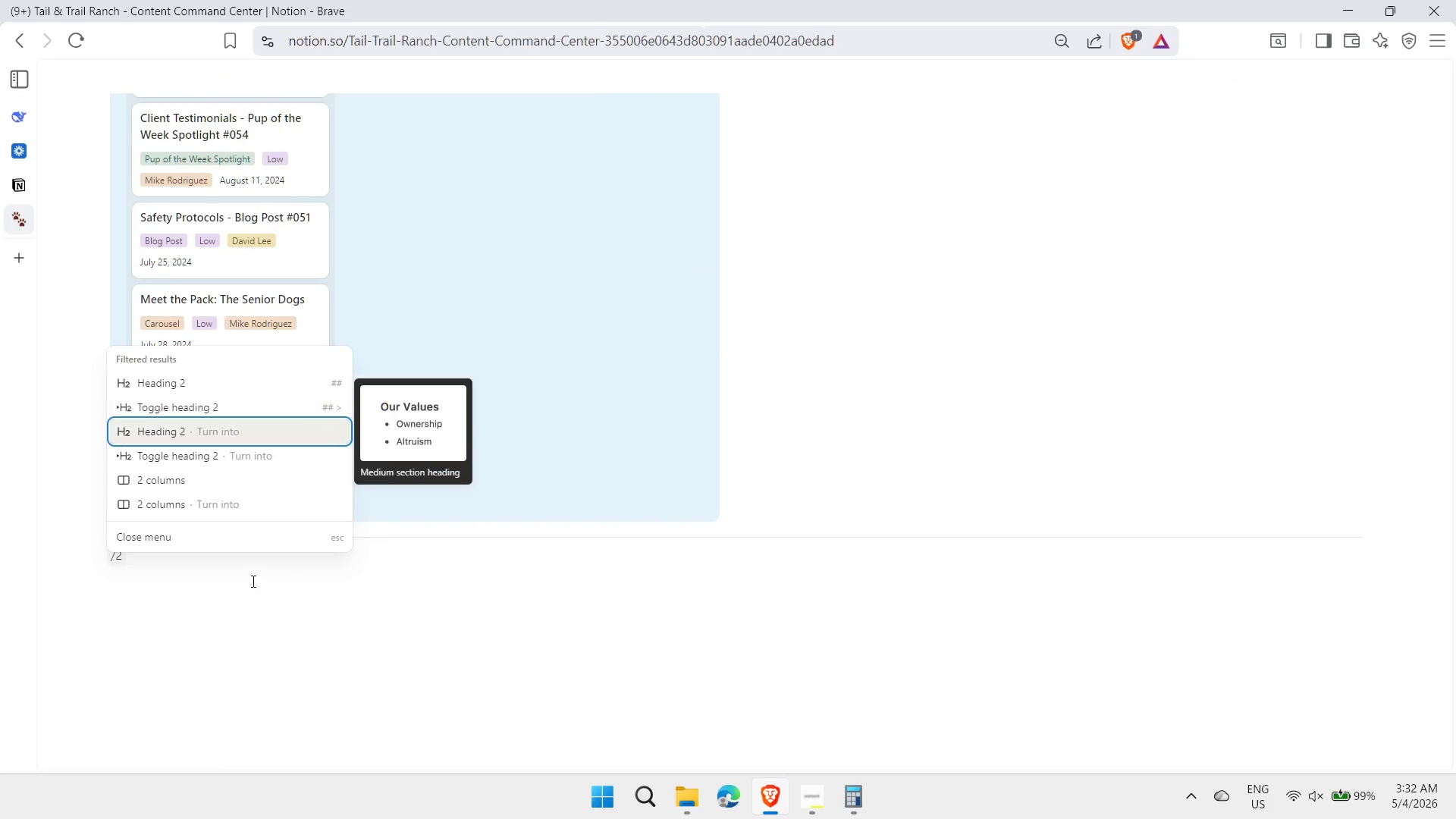 
key(ArrowDown)
 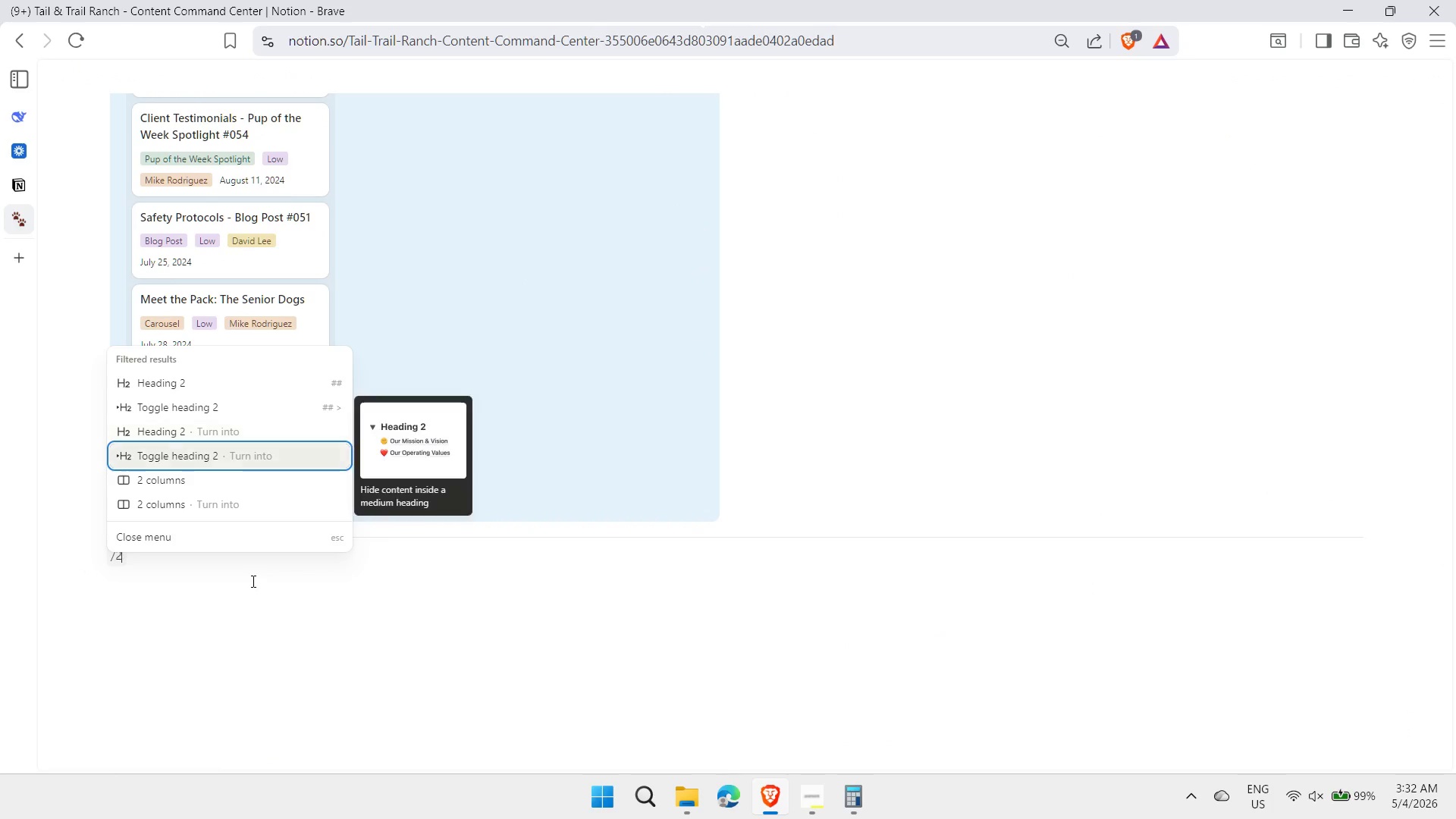 
key(ArrowDown)
 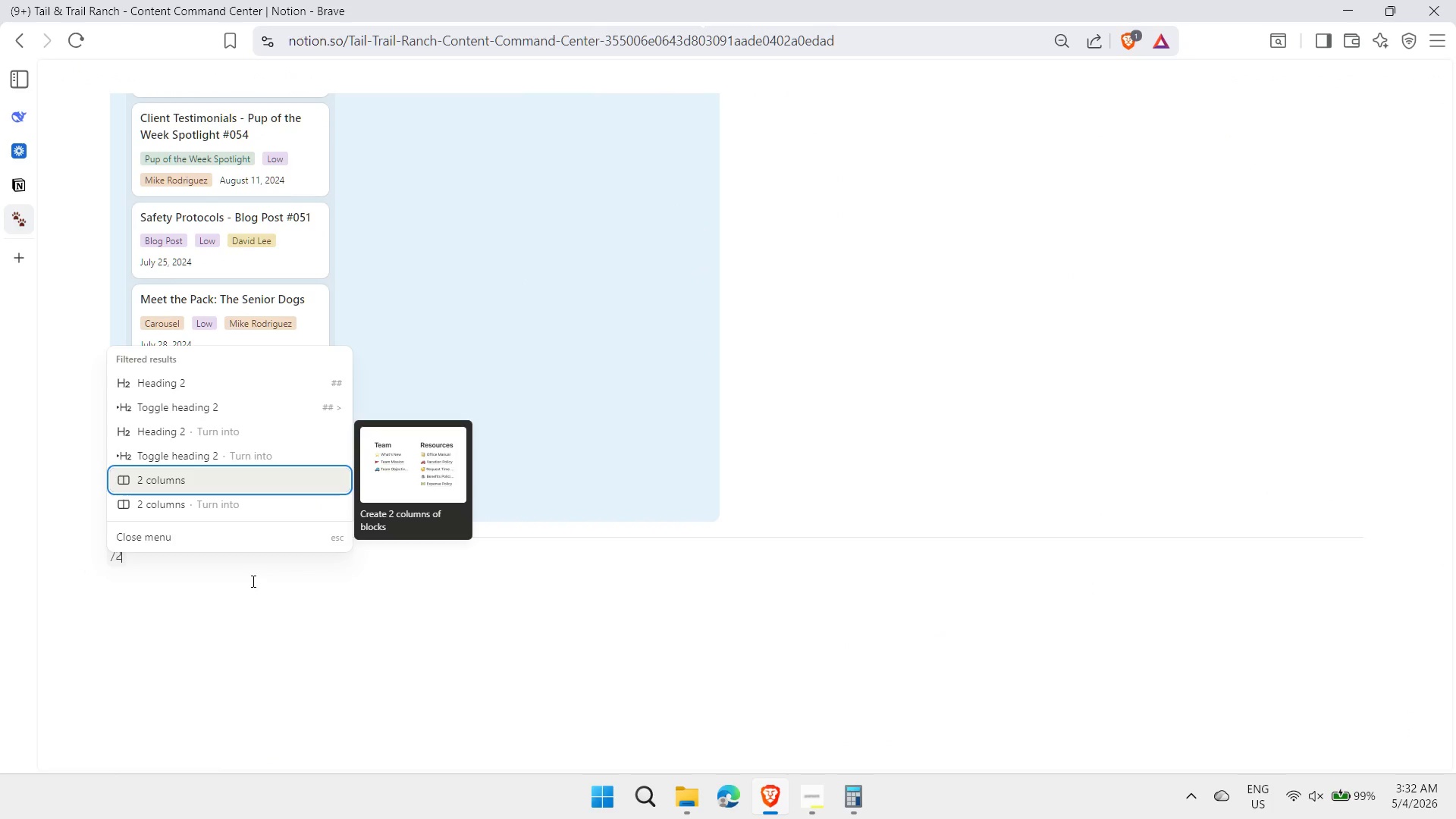 
key(Enter)
 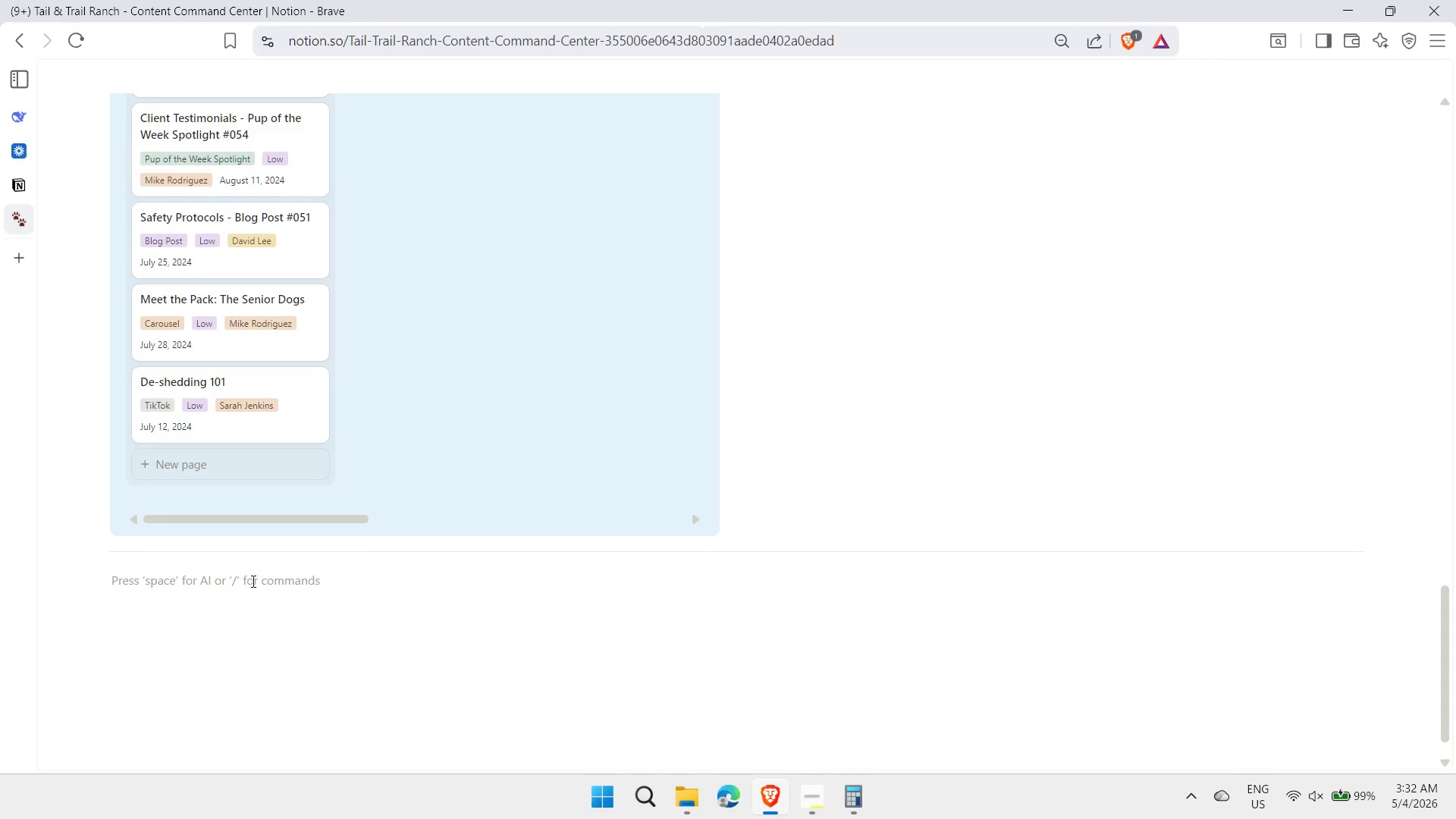 
type(/call)
 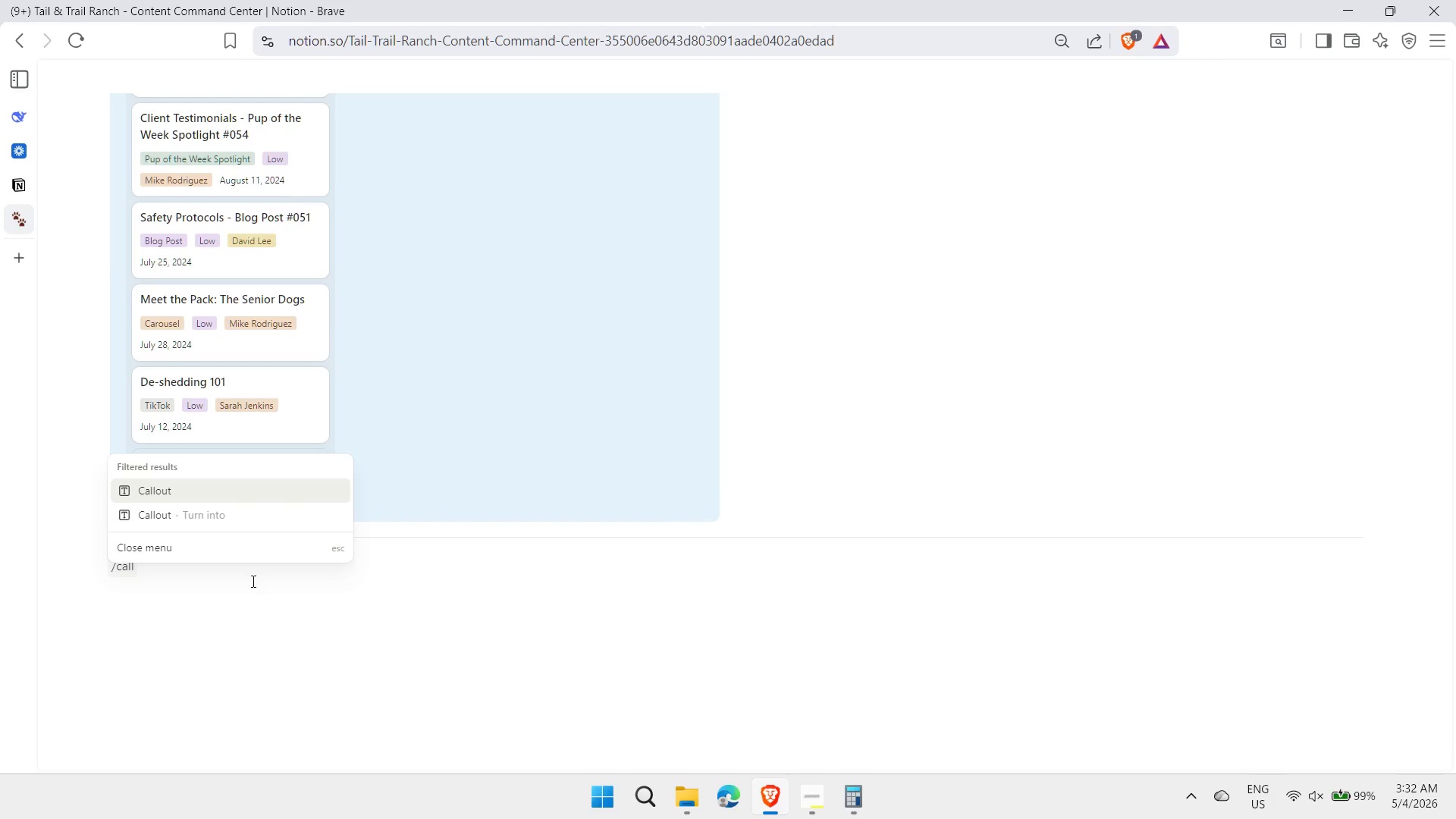 
key(Enter)
 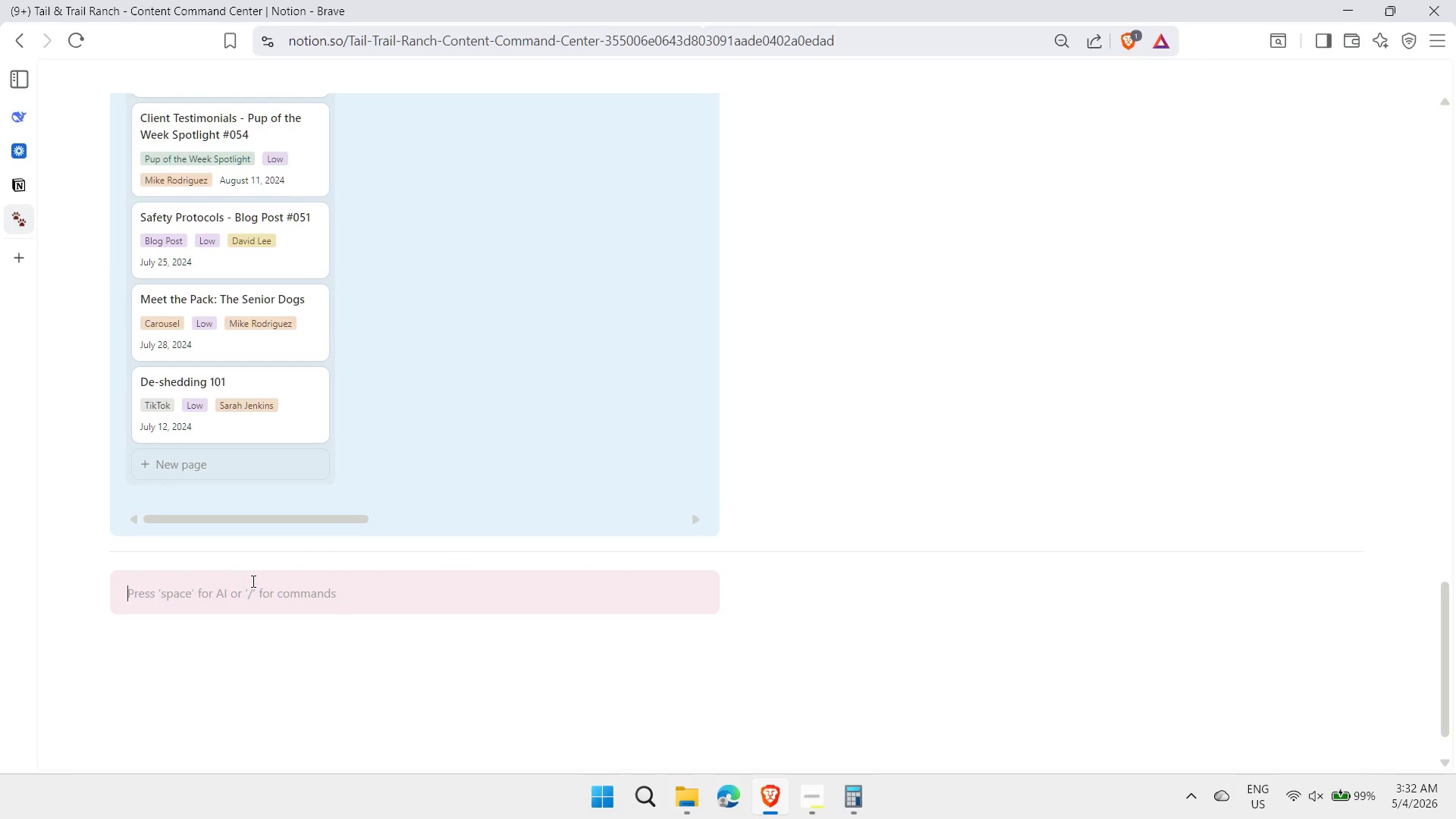 
key(Enter)
 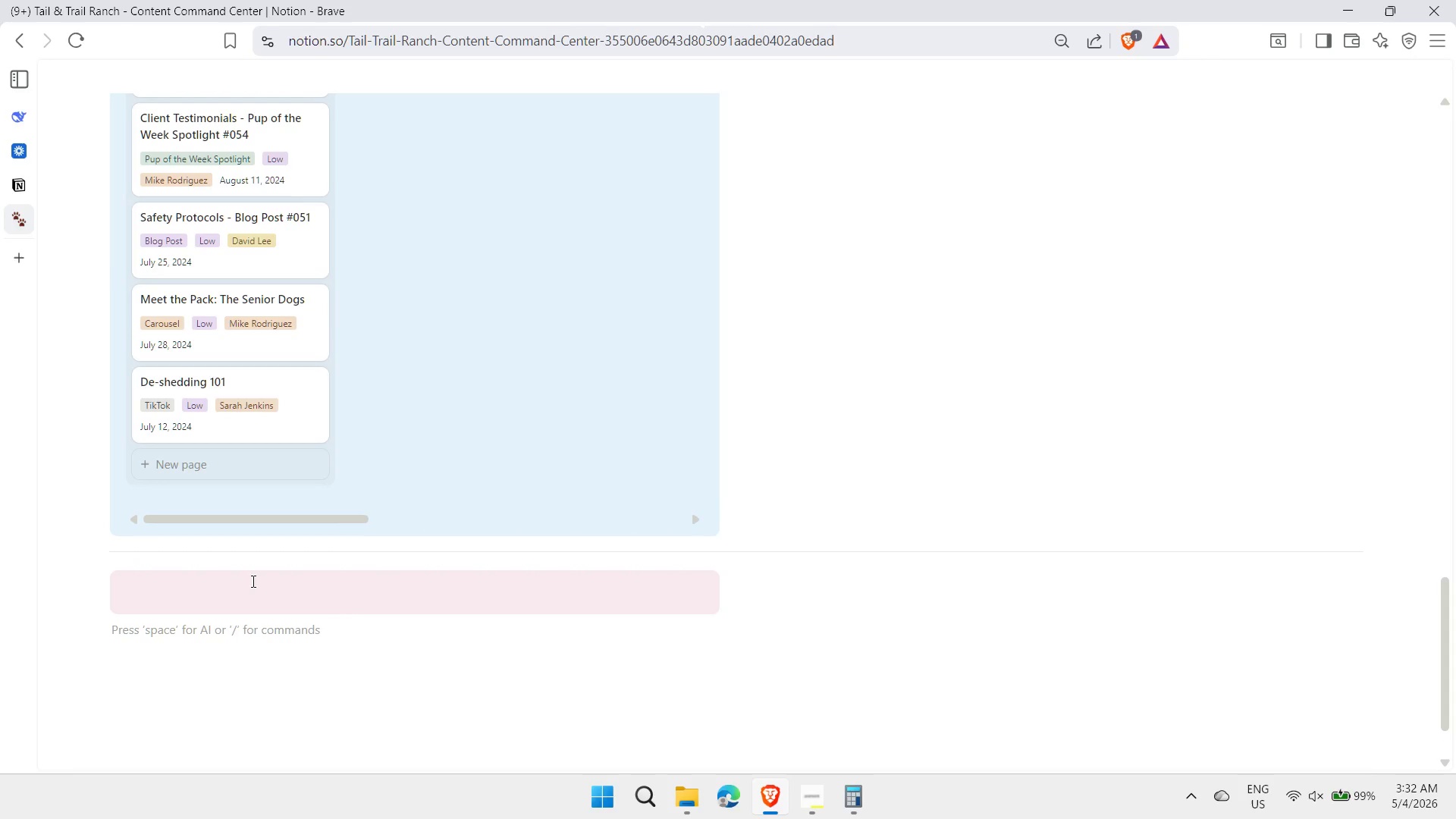 
key(ArrowUp)
 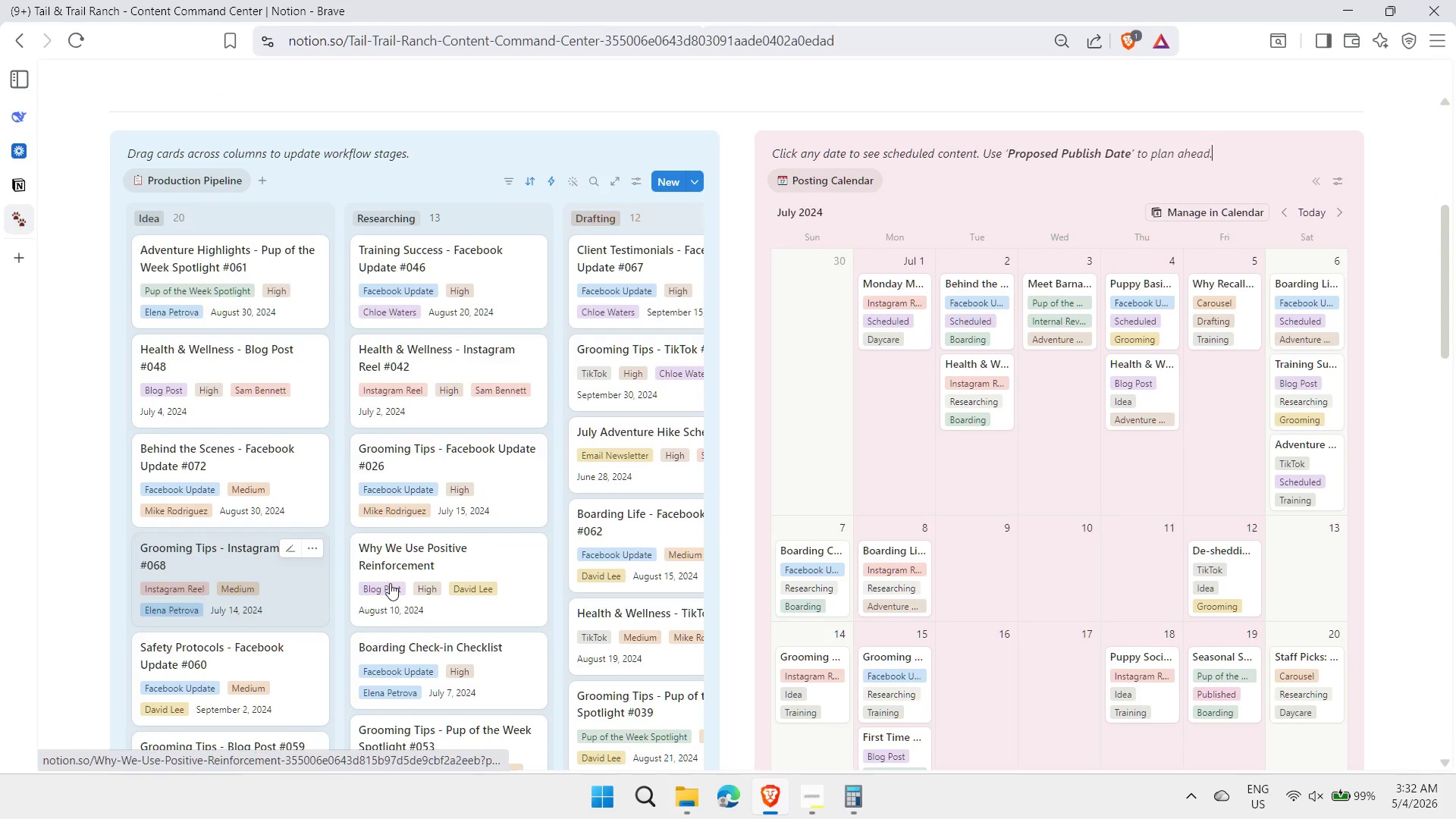 
scroll: coordinate [422, 579], scroll_direction: down, amount: 19.0
 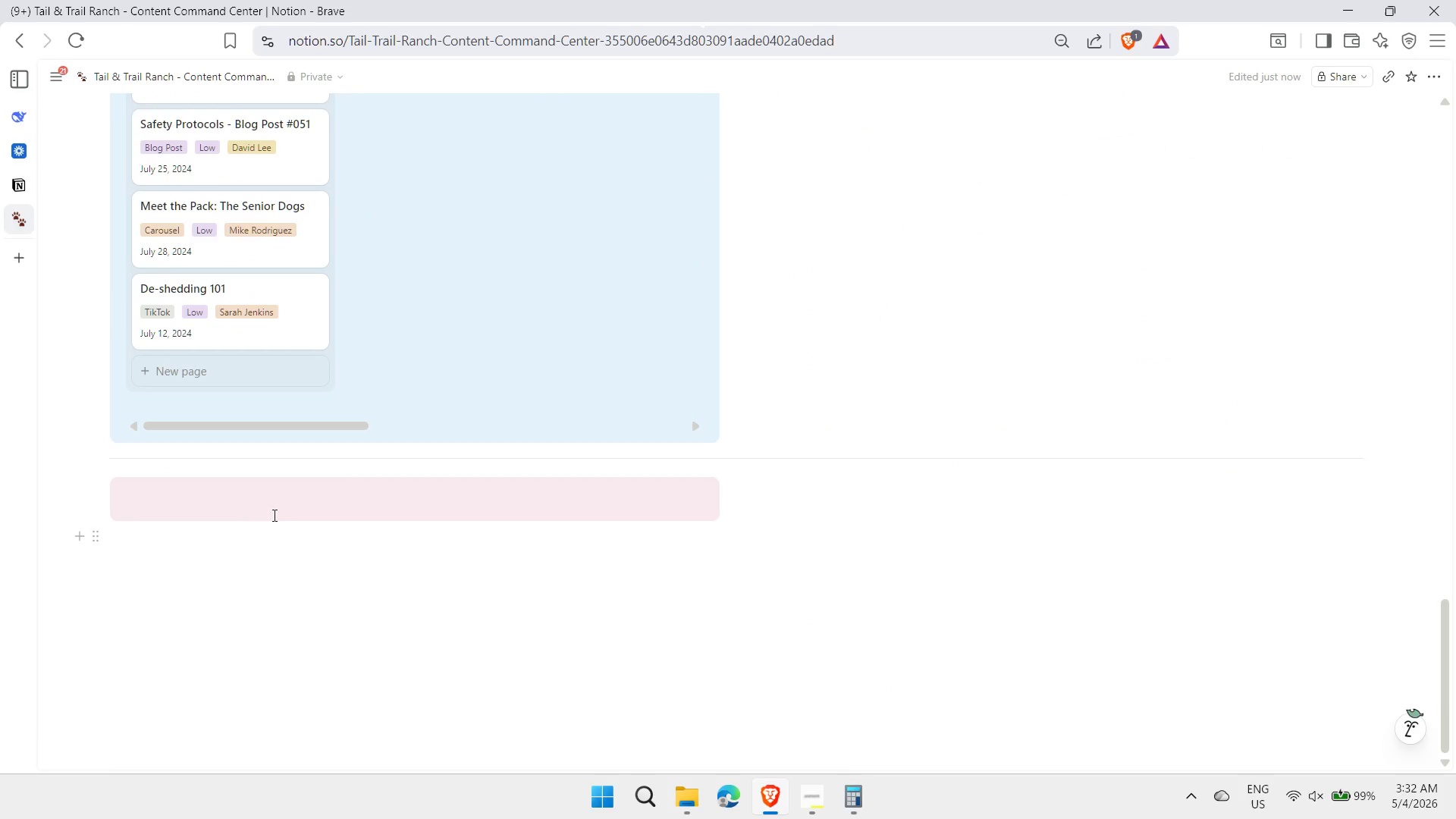 
left_click([267, 506])
 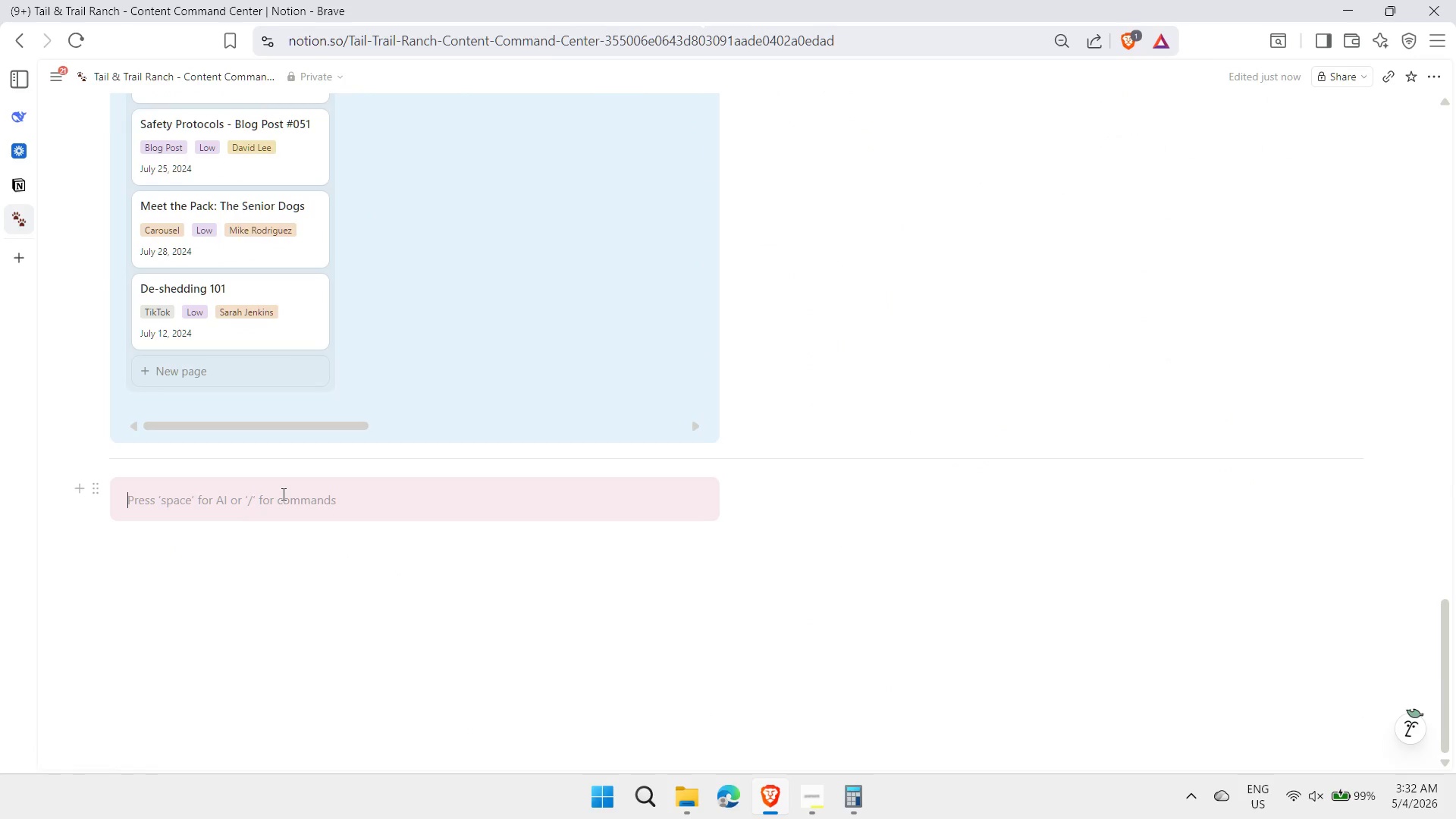 
key(Shift+Enter)
 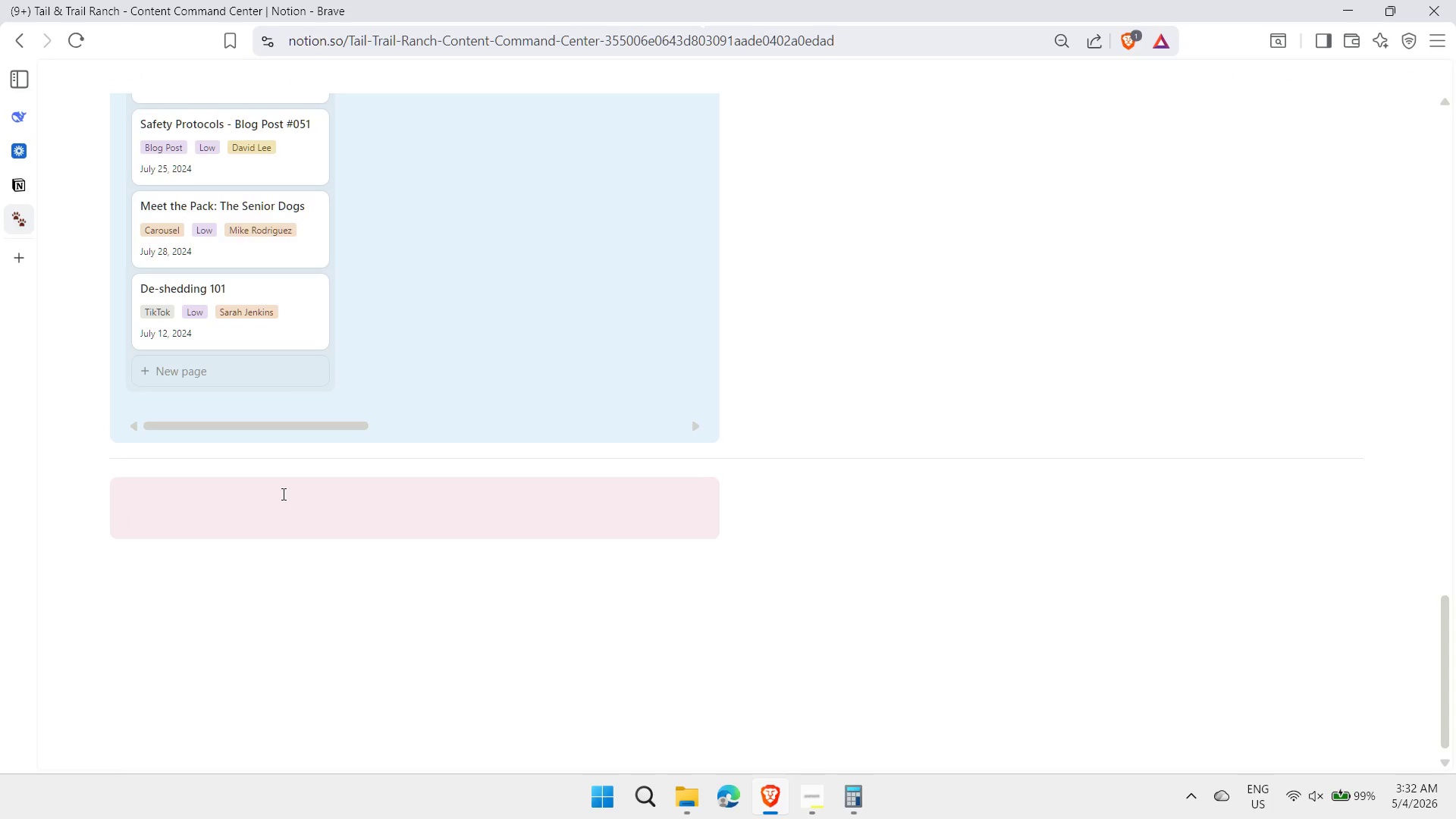 
type(/linked)
key(Backspace)
key(Backspace)
key(Backspace)
key(Backspace)
key(Backspace)
key(Backspace)
key(Backspace)
key(Backspace)
type(/linked)
 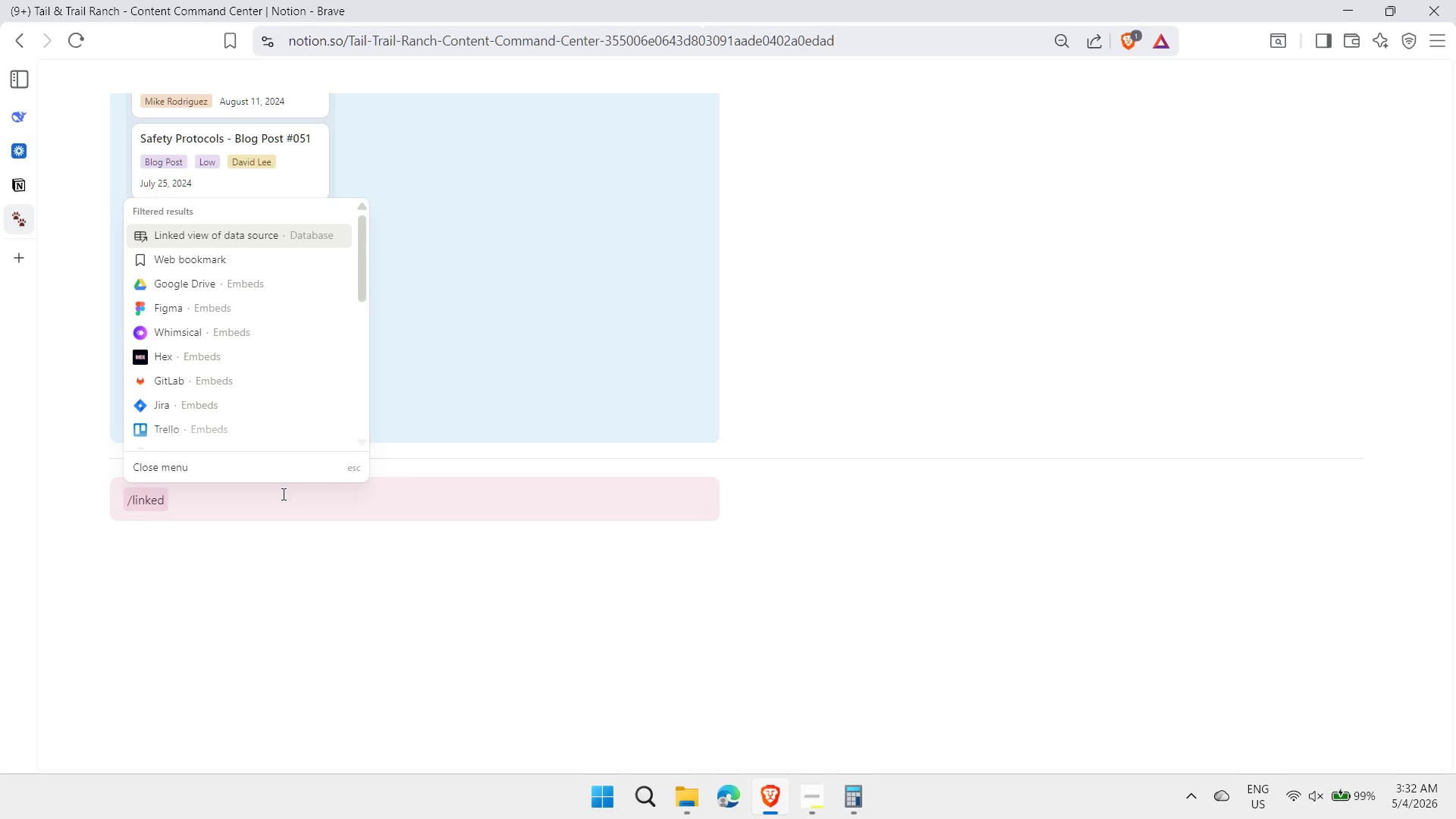 
key(Enter)
 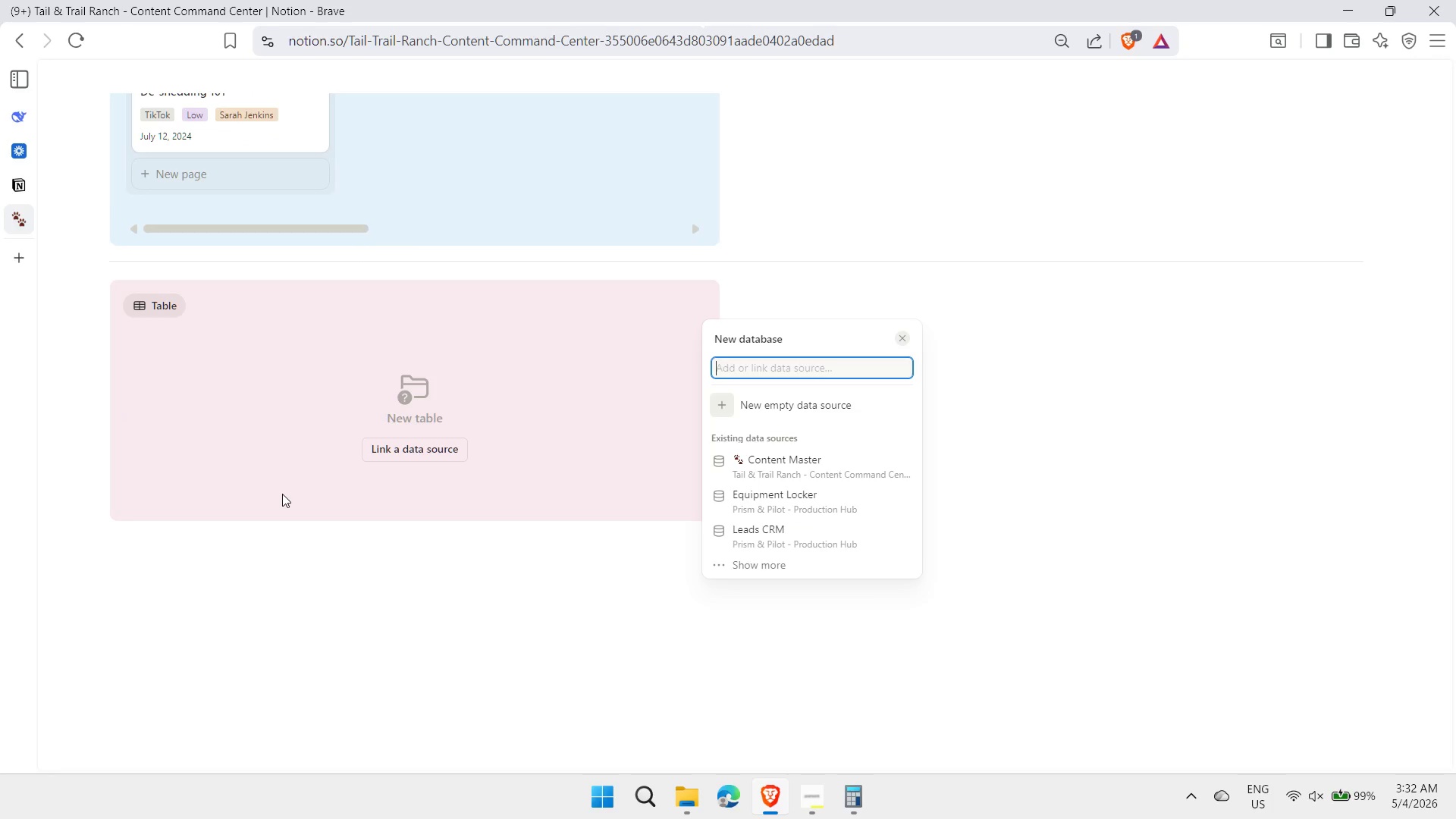 
key(ArrowDown)
 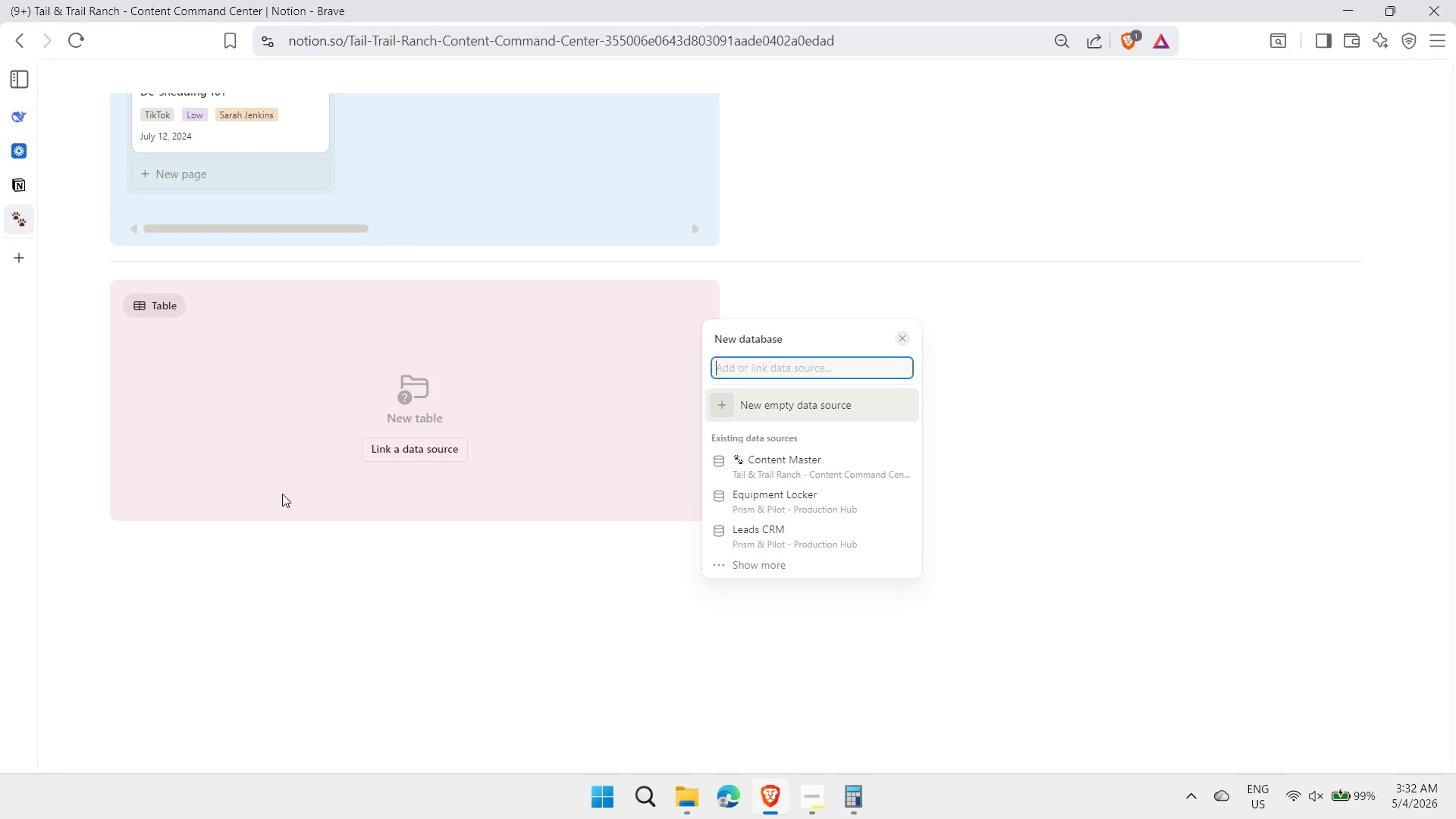 
key(ArrowDown)
 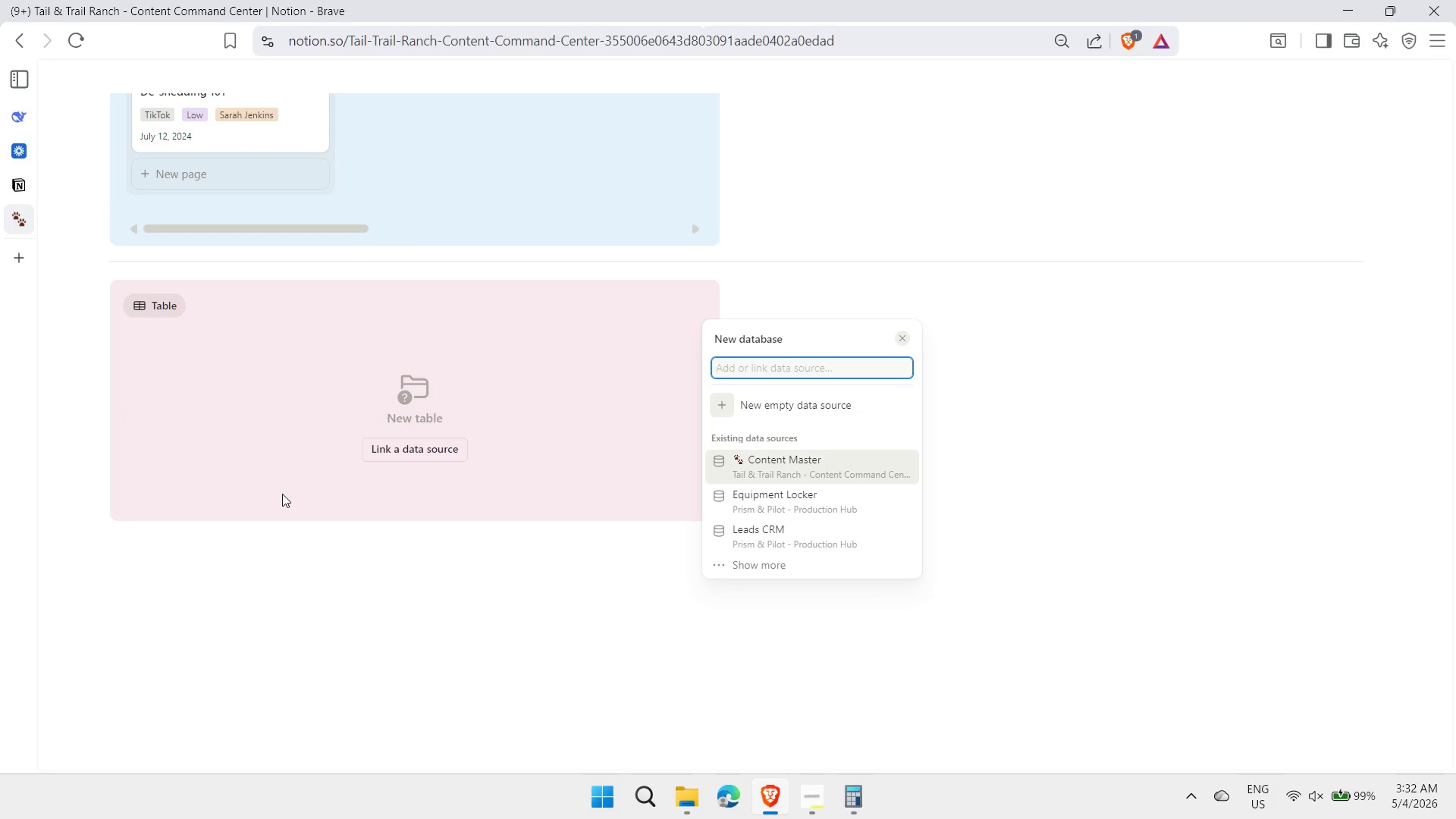 
key(Enter)
 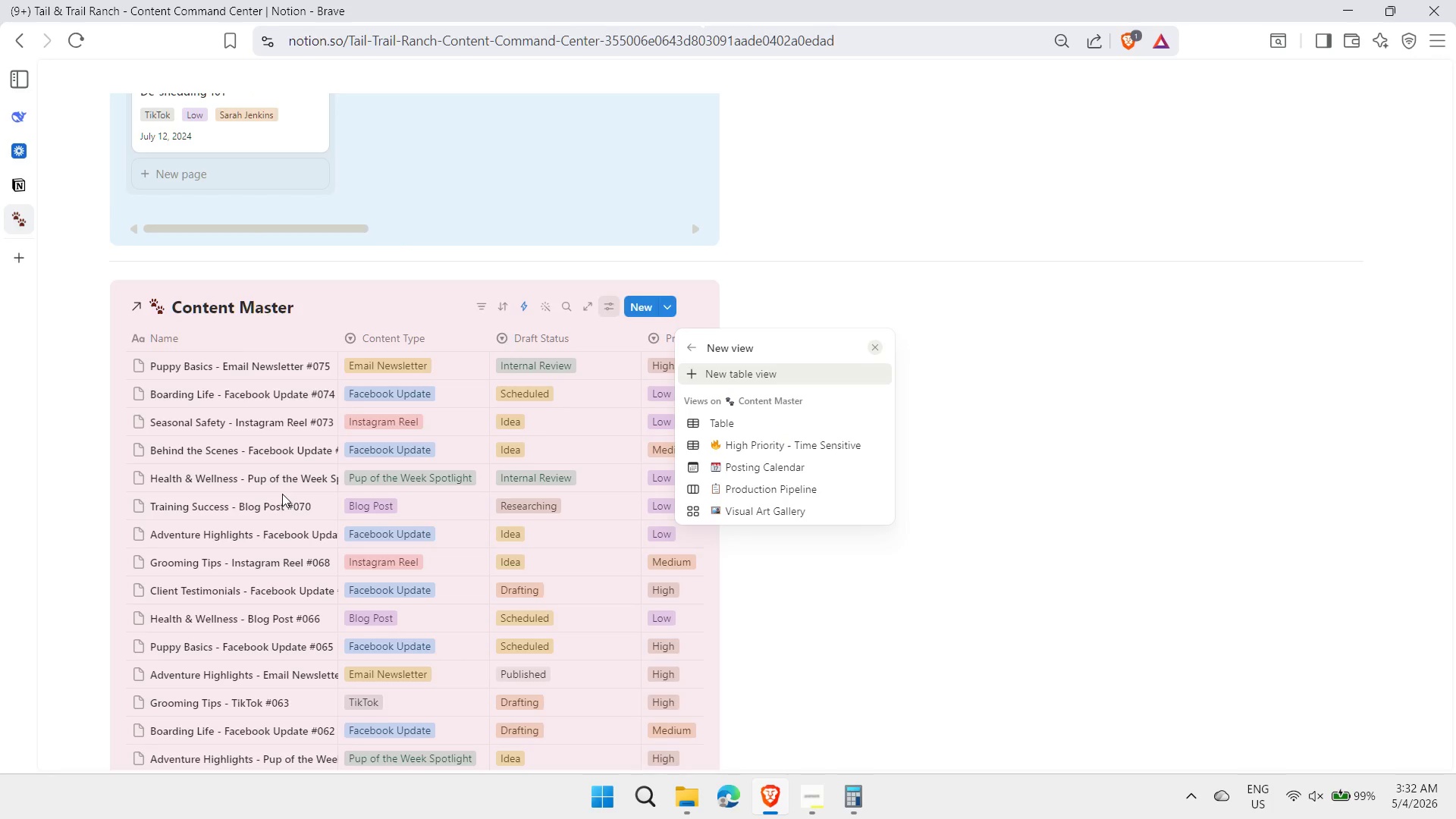 
key(ArrowDown)
 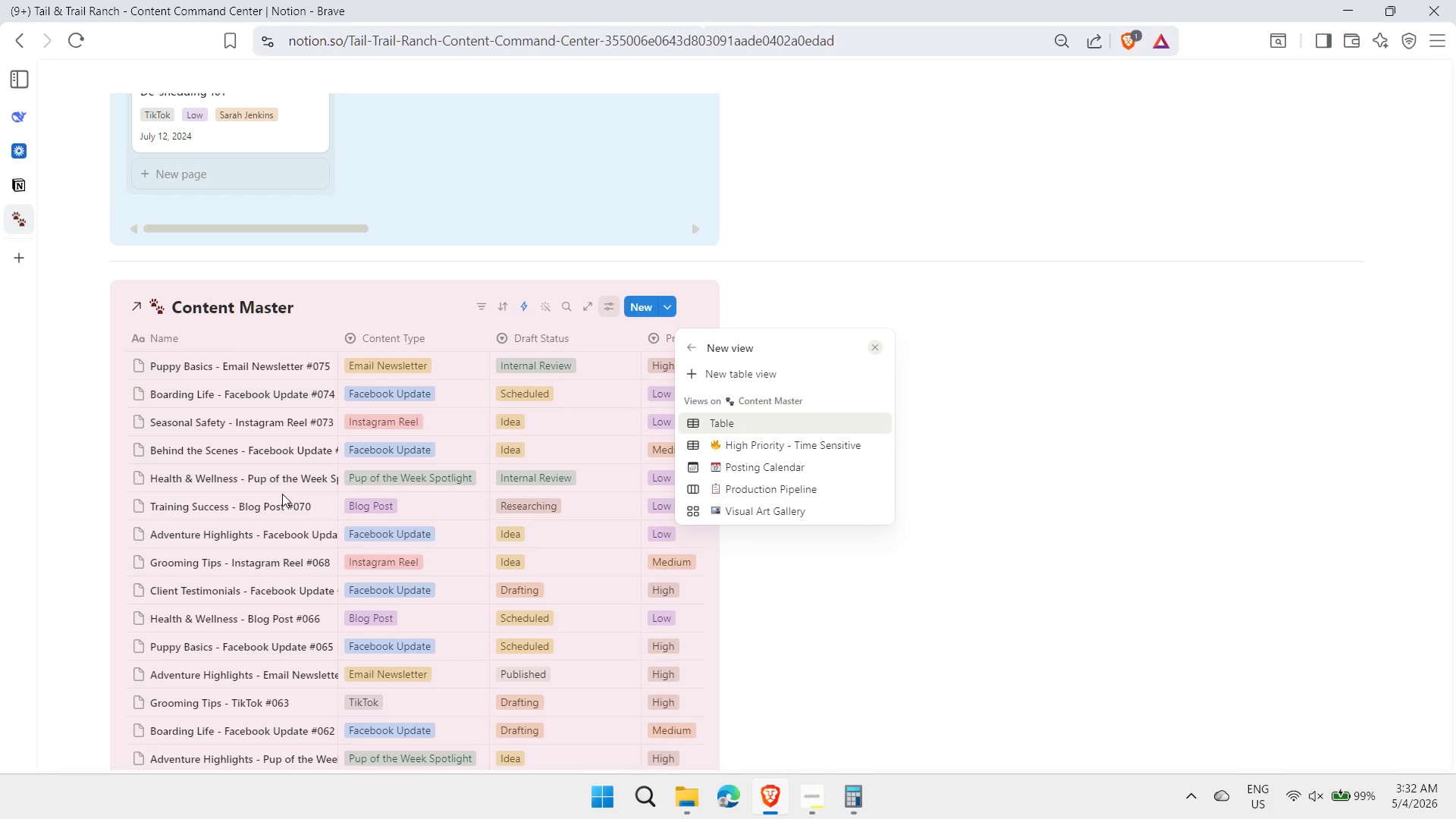 
key(ArrowDown)
 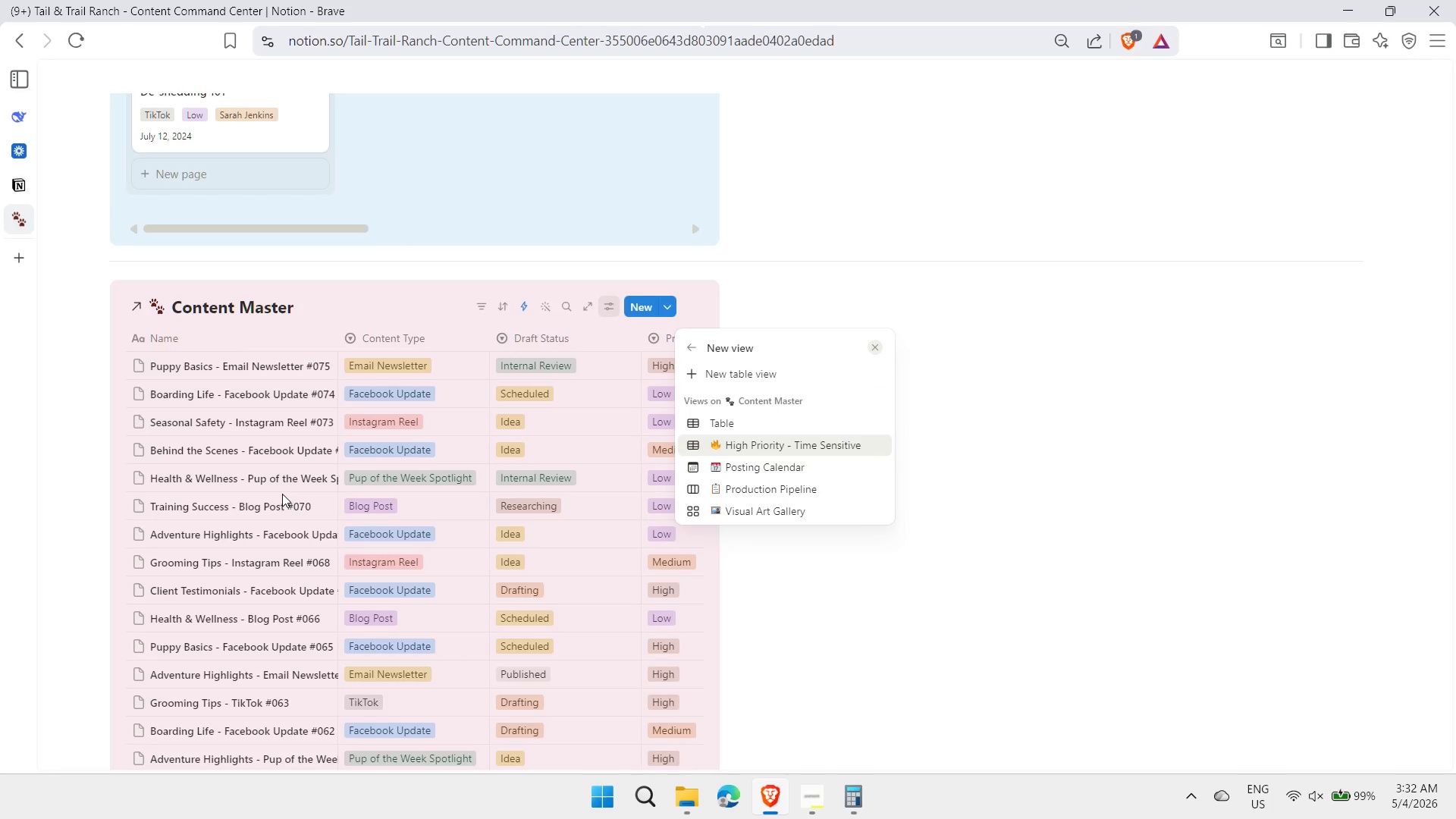 
key(ArrowDown)
 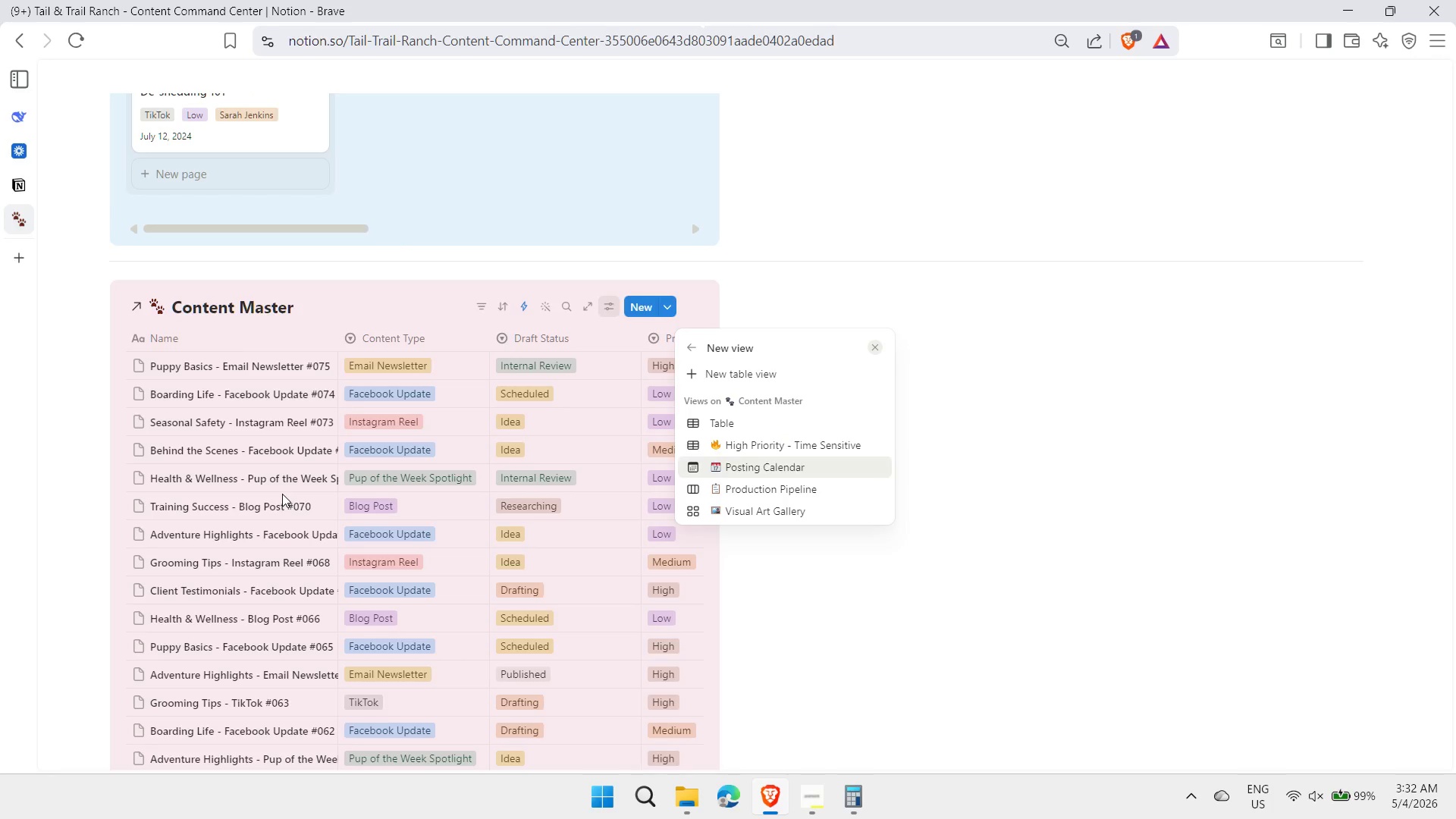 
key(ArrowDown)
 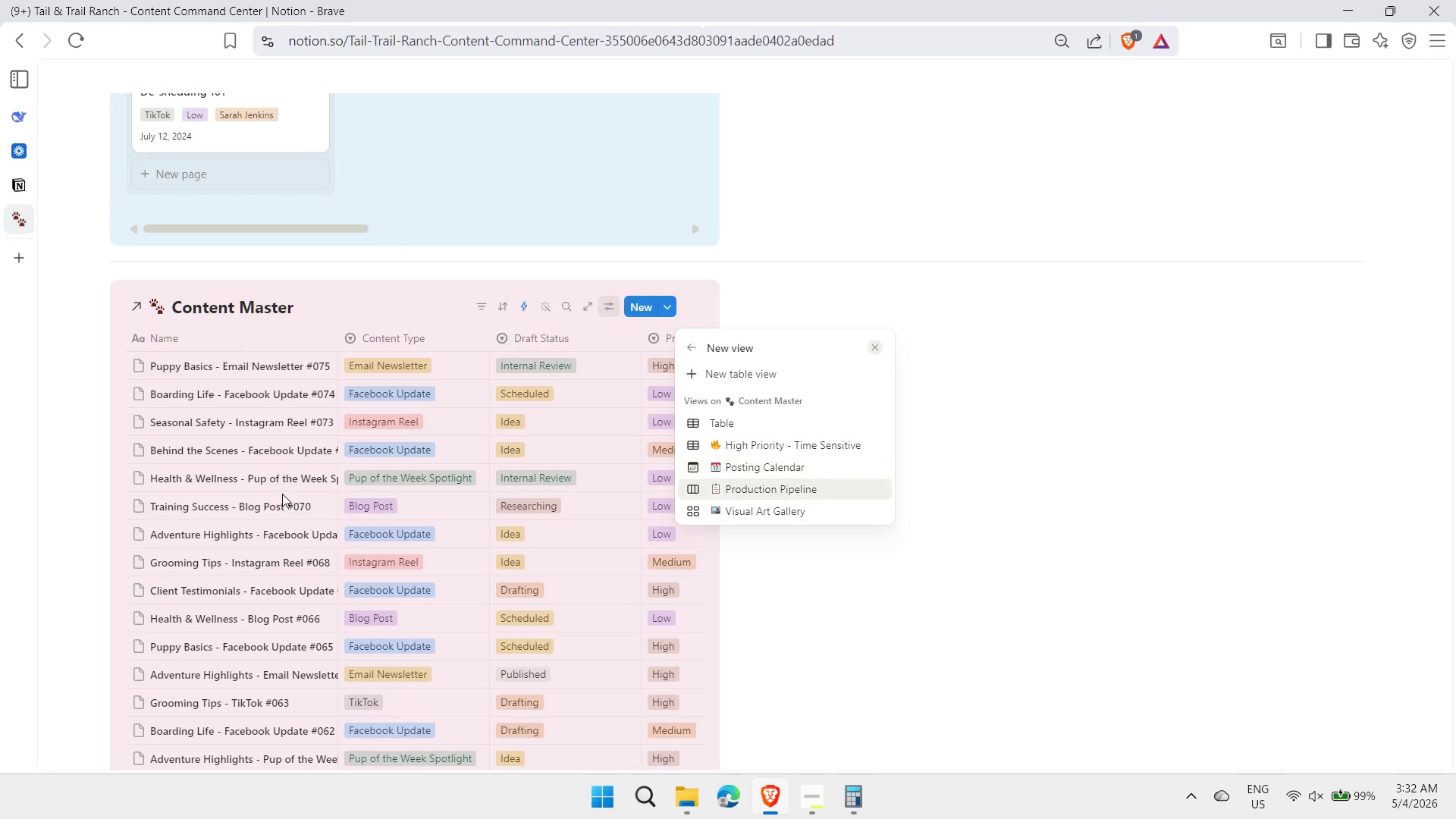 
key(ArrowDown)
 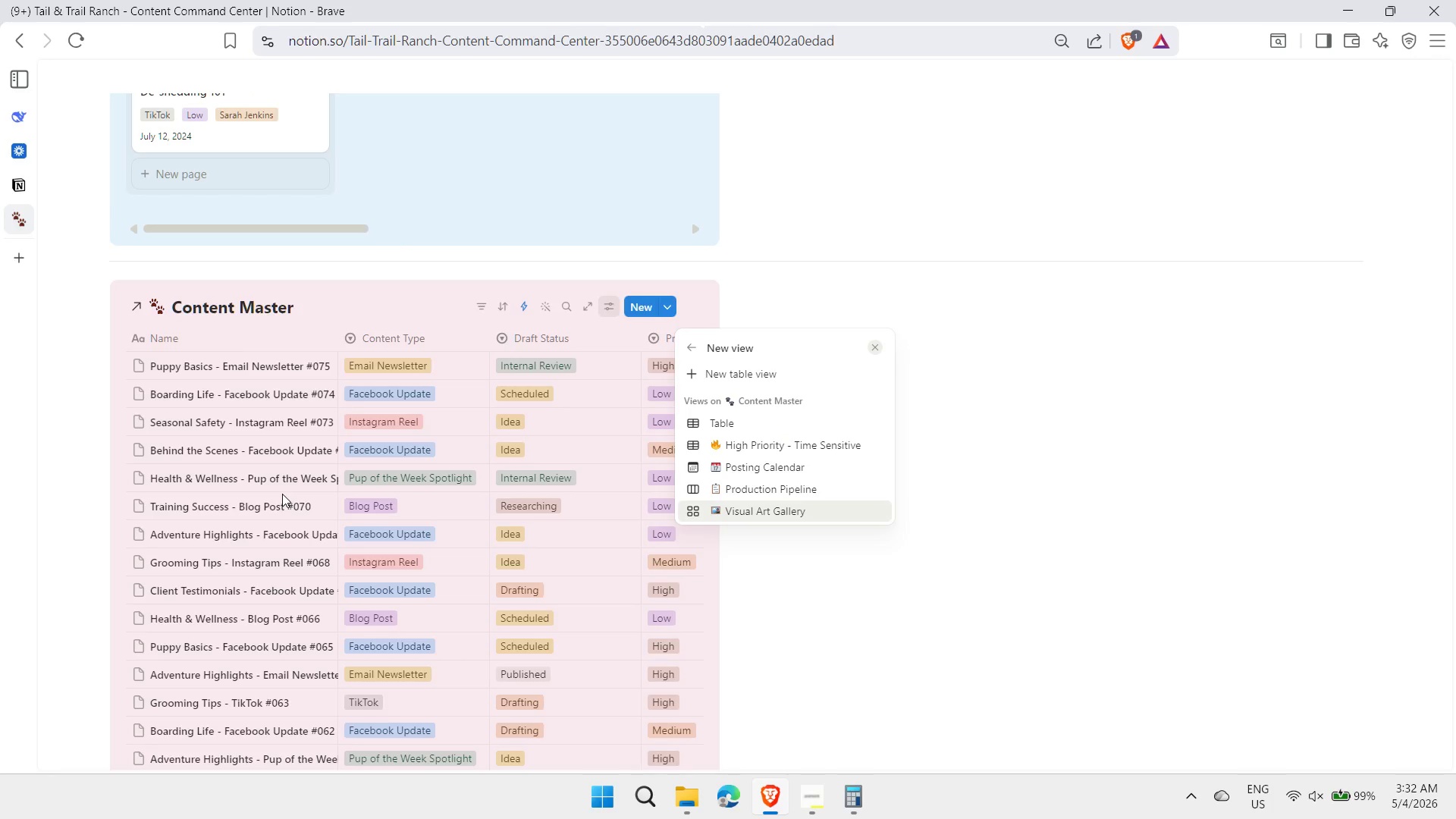 
key(Enter)
 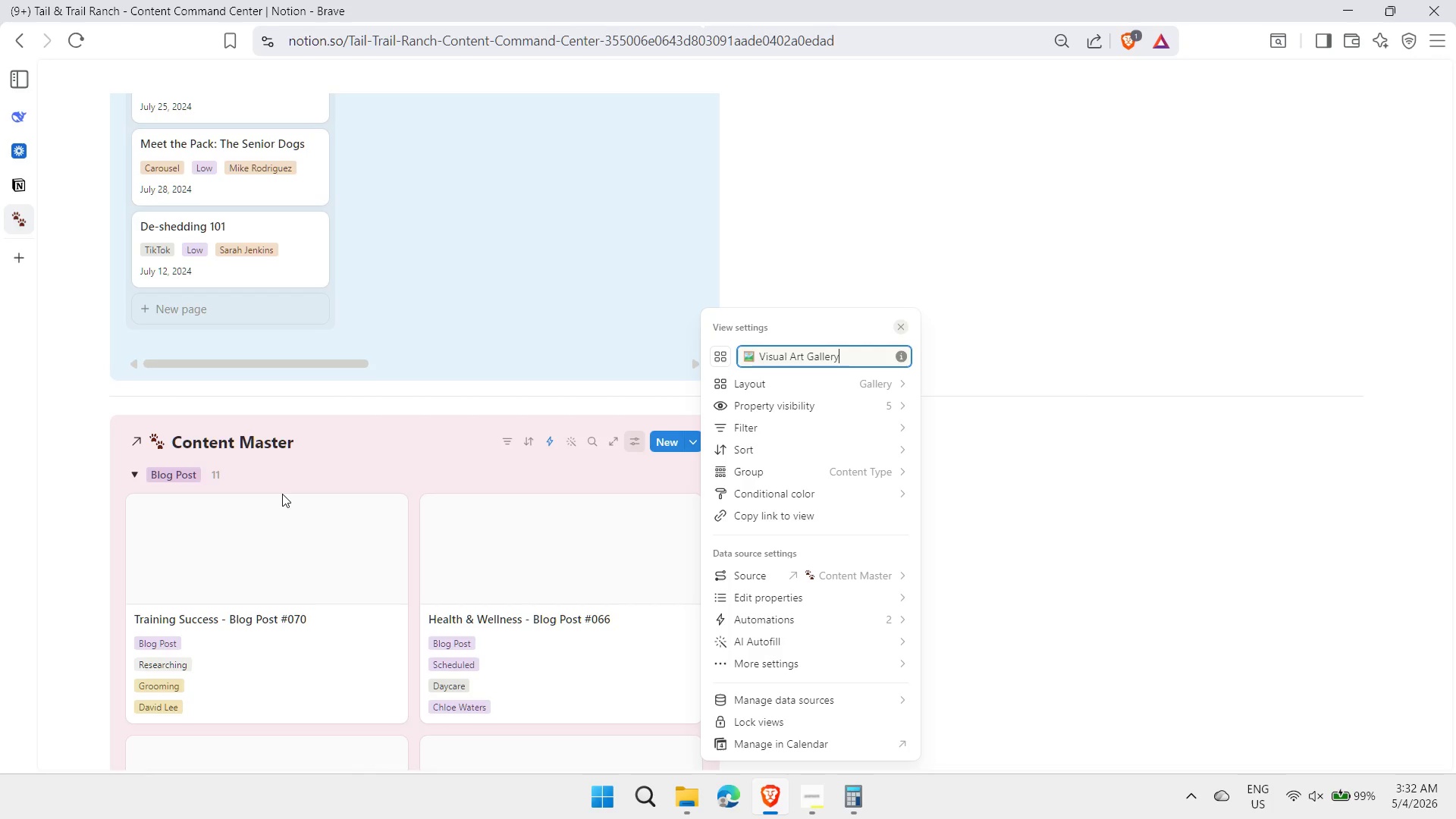 
wait(6.03)
 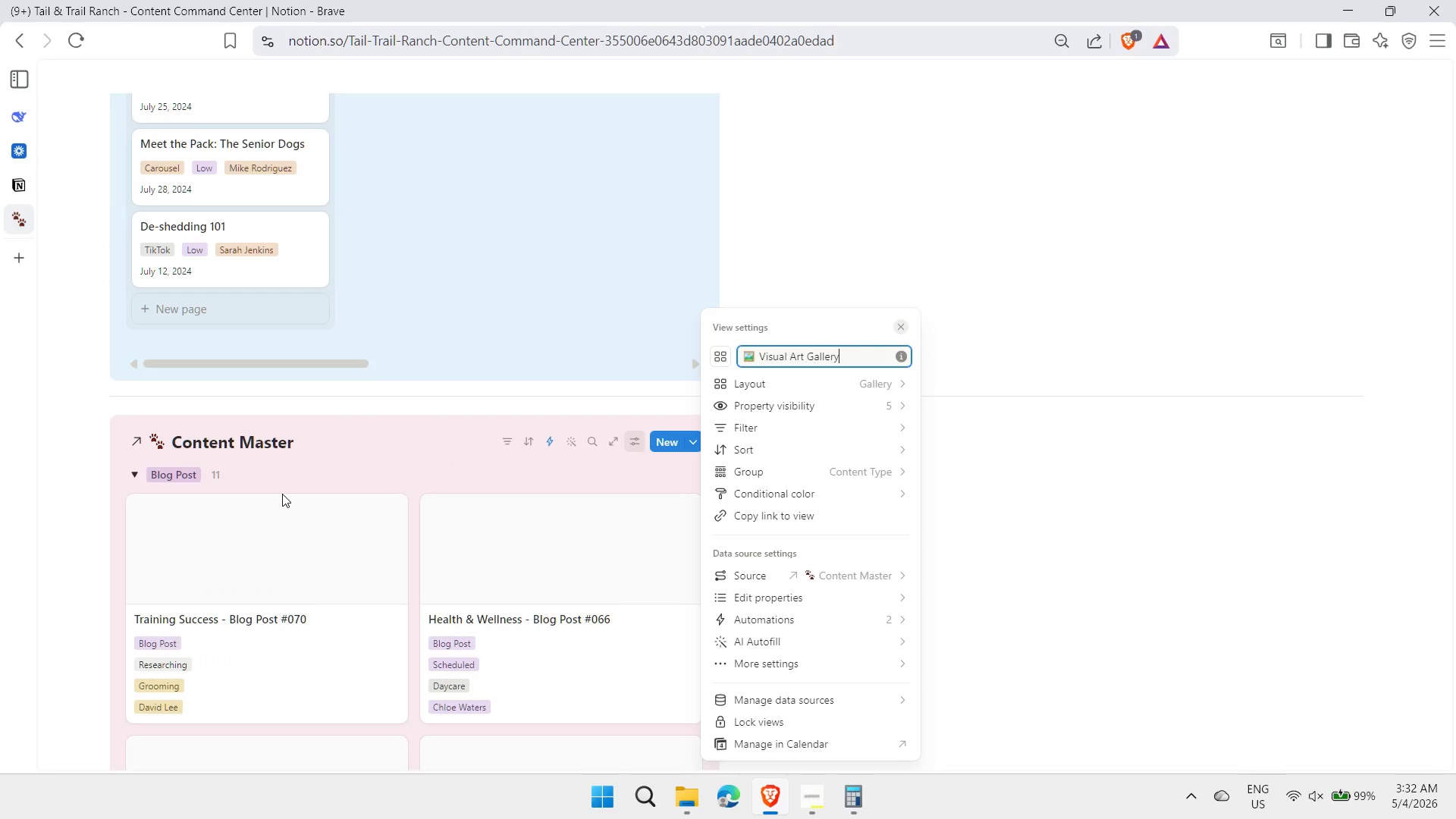 
left_click([1012, 551])
 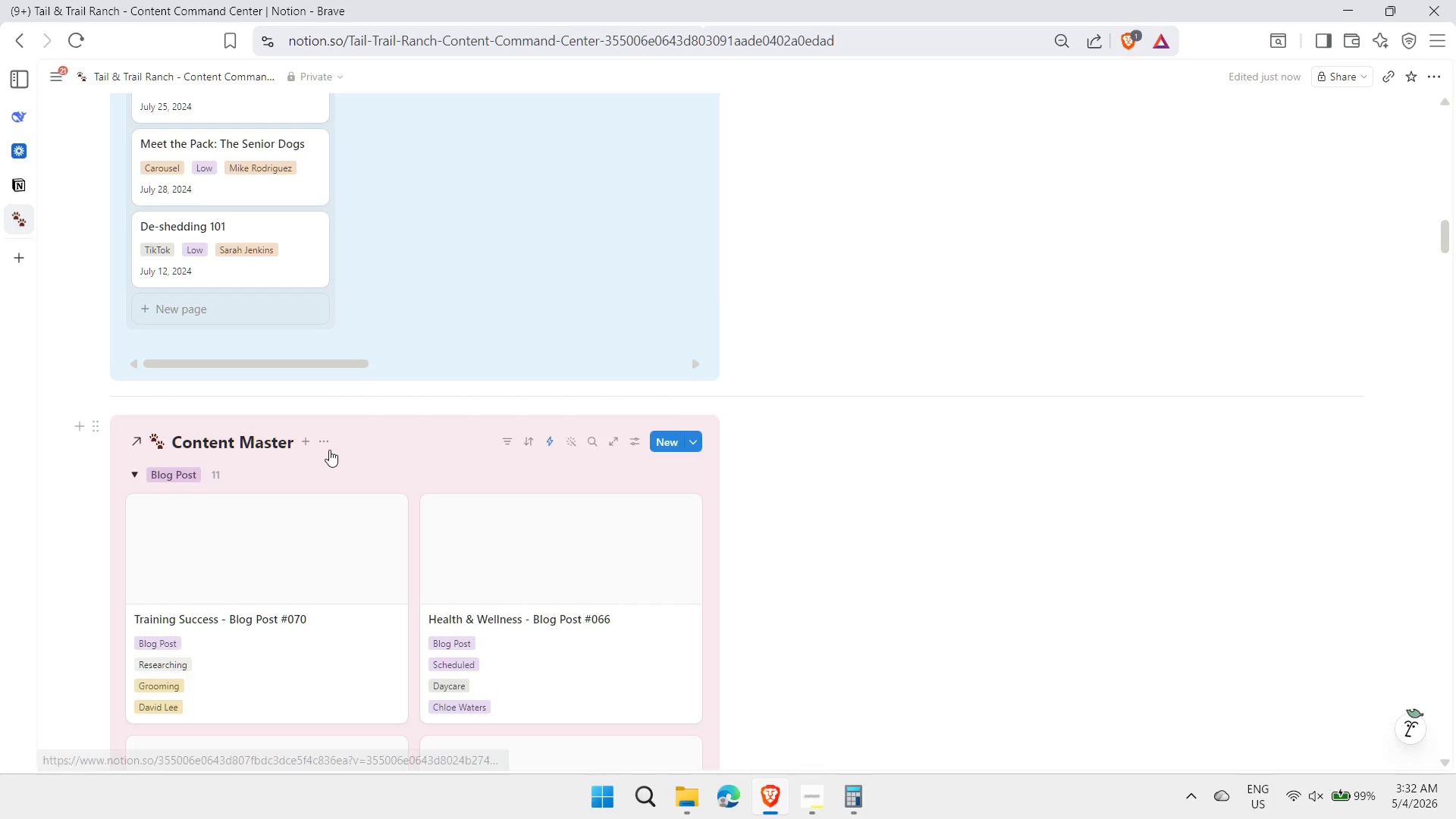 
left_click([323, 440])
 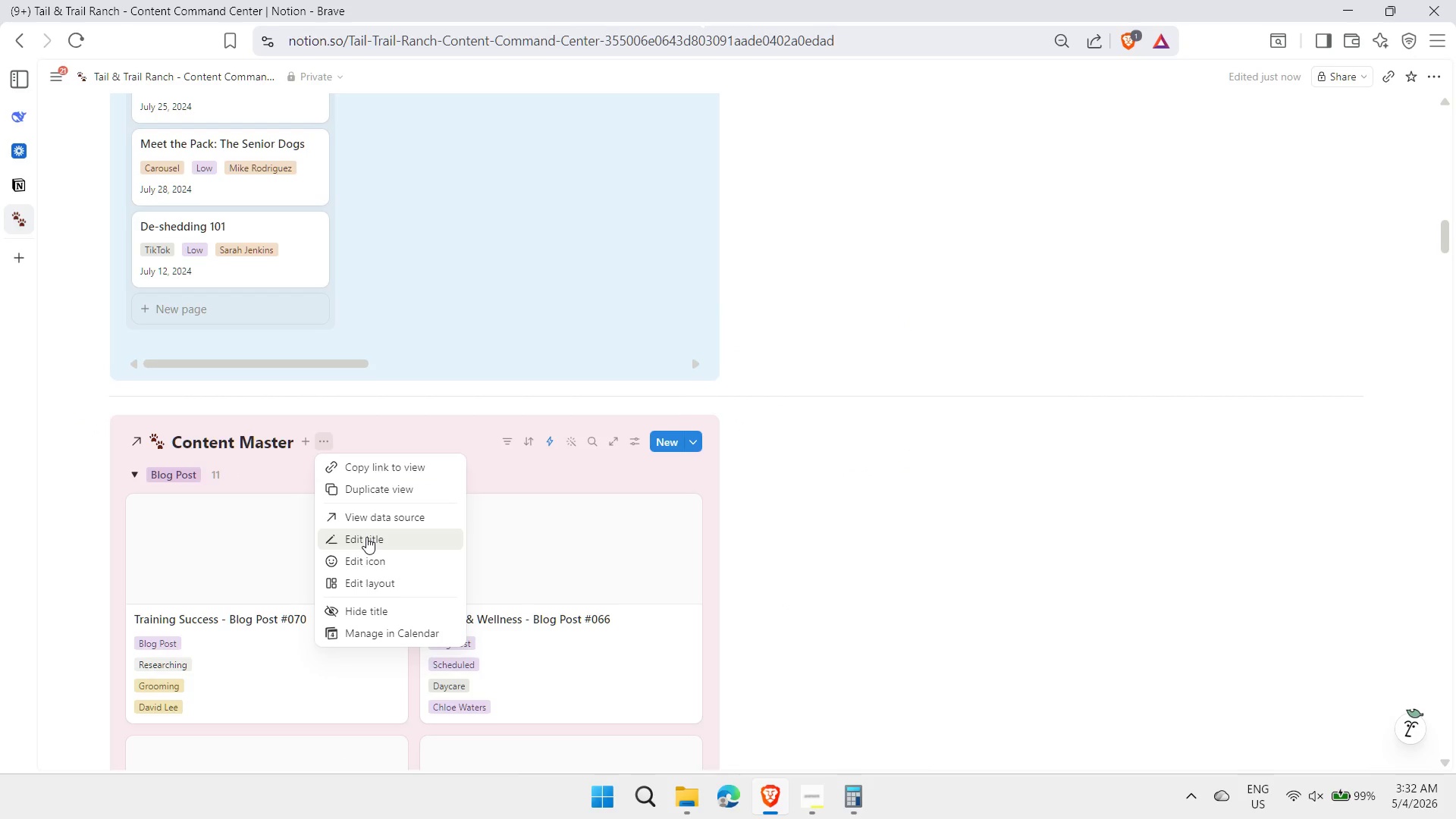 
left_click([369, 607])
 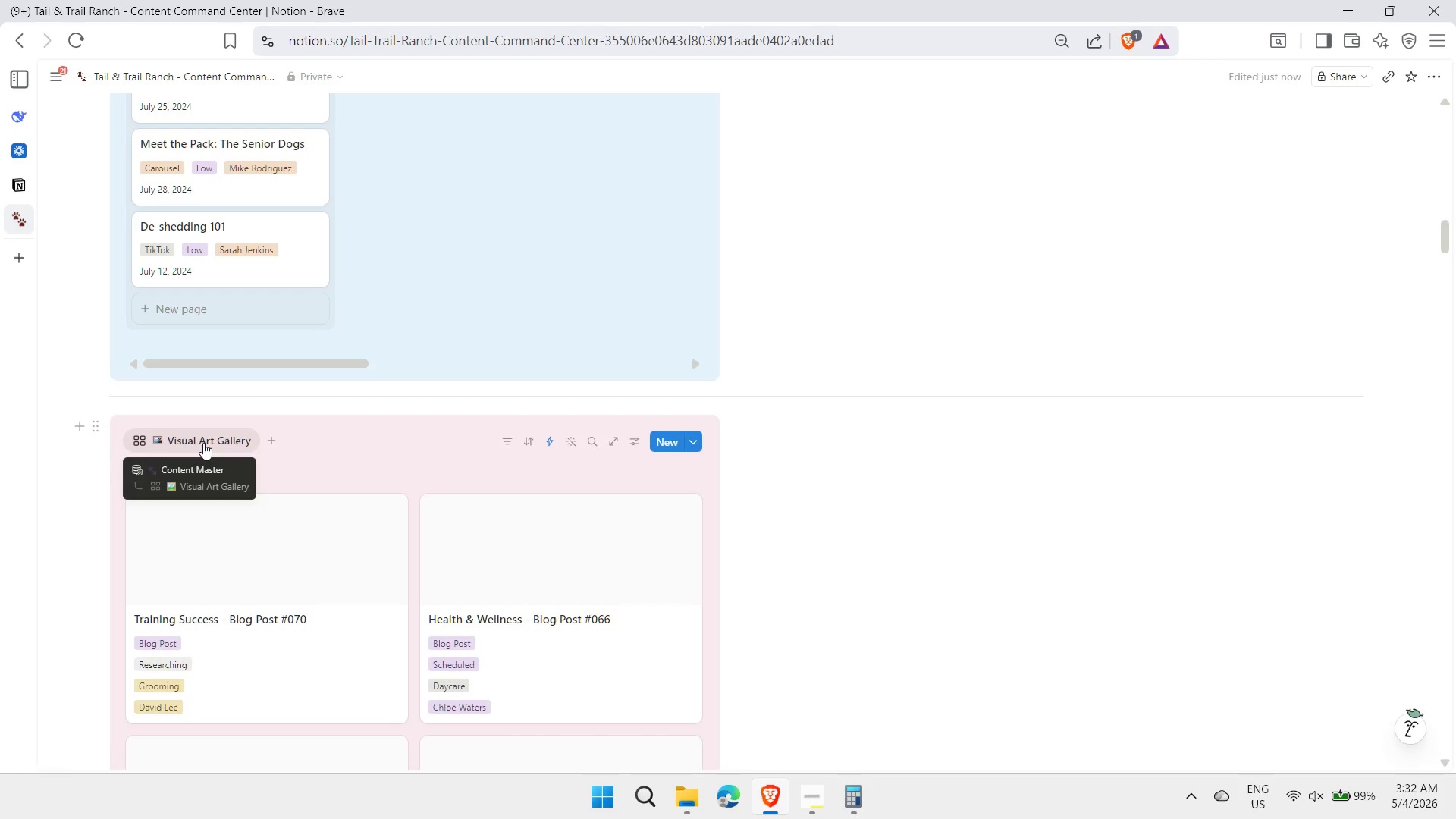 
right_click([203, 442])
 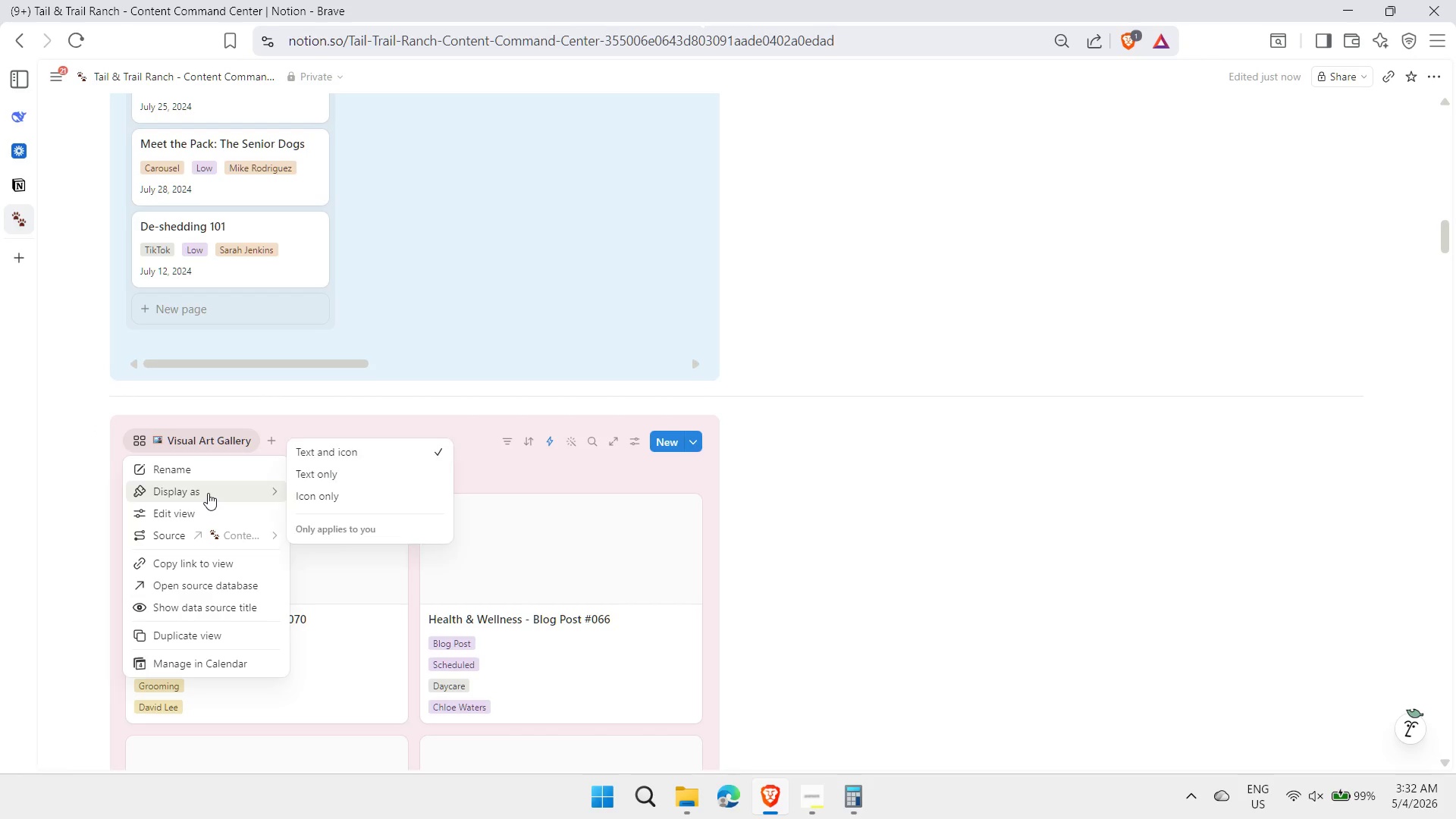 
left_click([331, 478])
 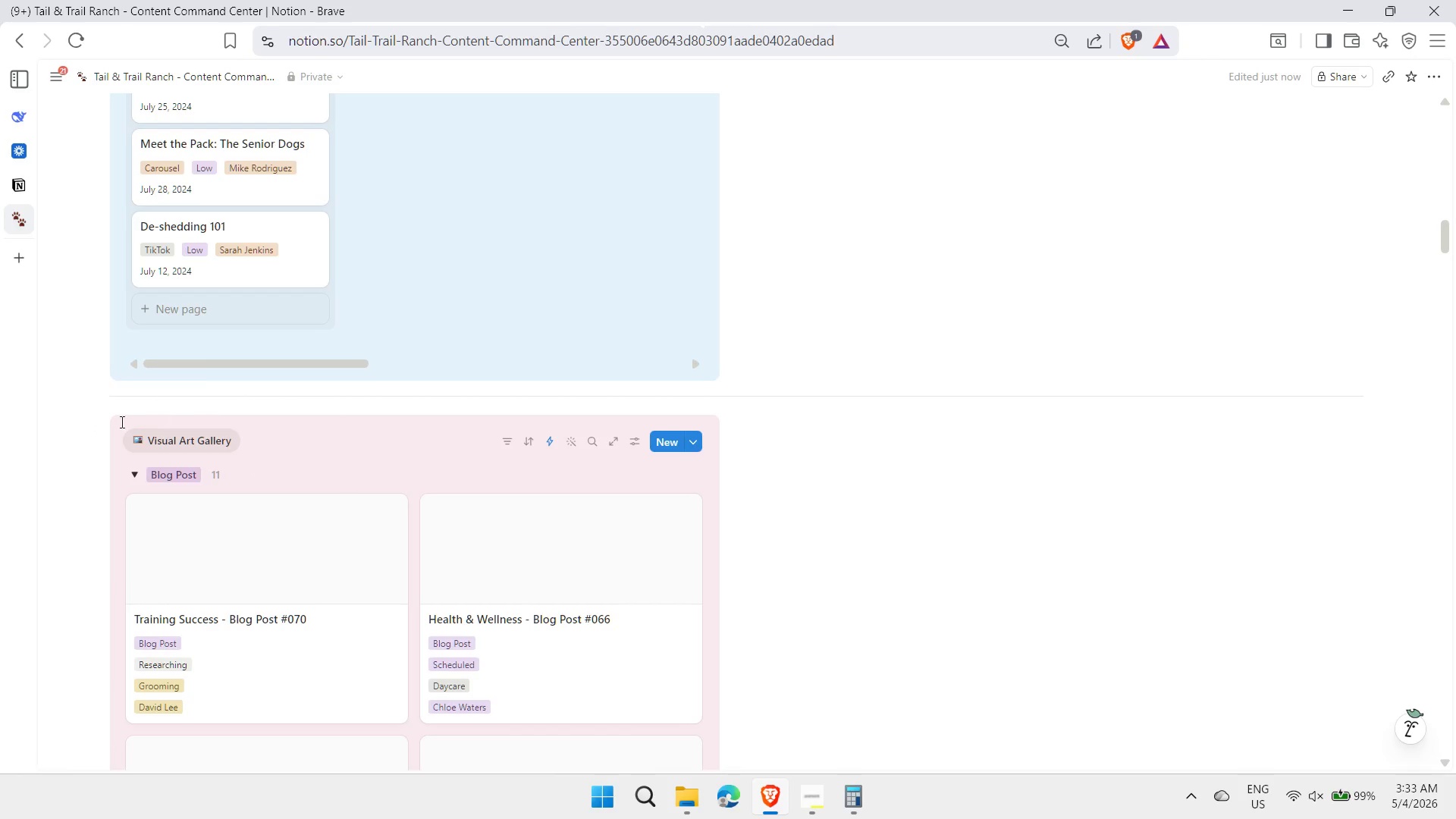 
left_click([98, 428])
 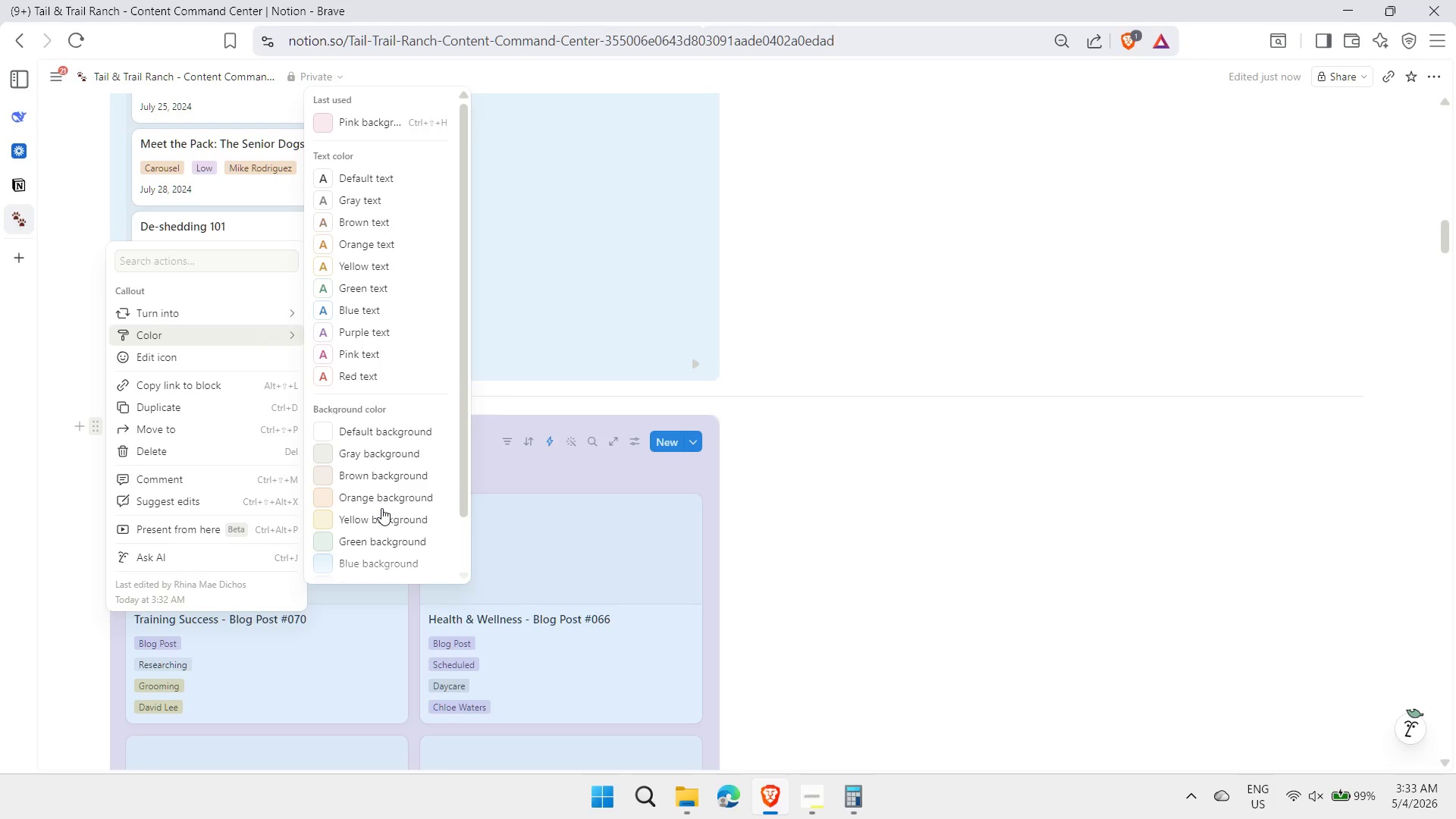 
wait(5.72)
 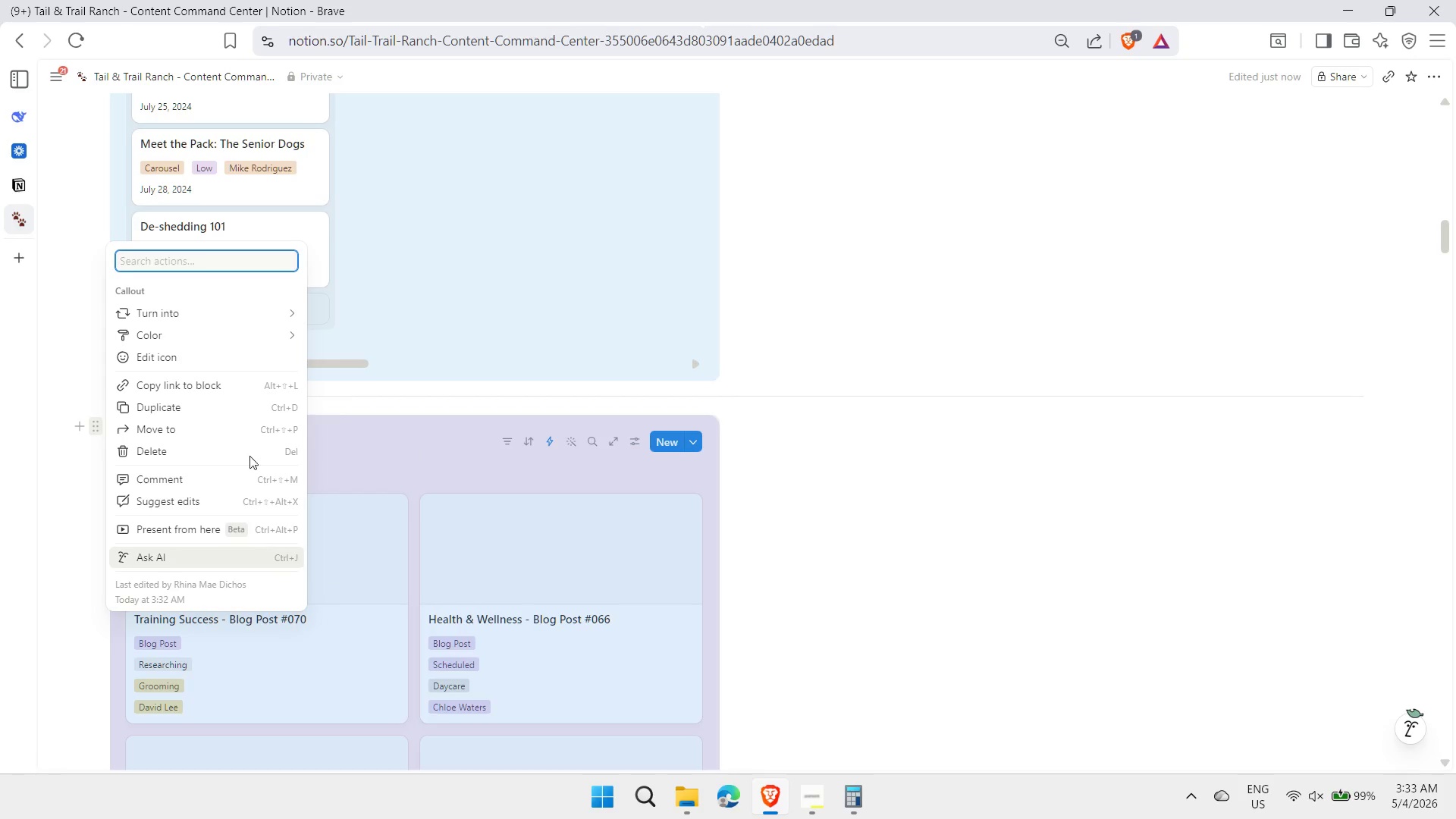 
left_click_drag(start_coordinate=[463, 489], to_coordinate=[441, 570])
 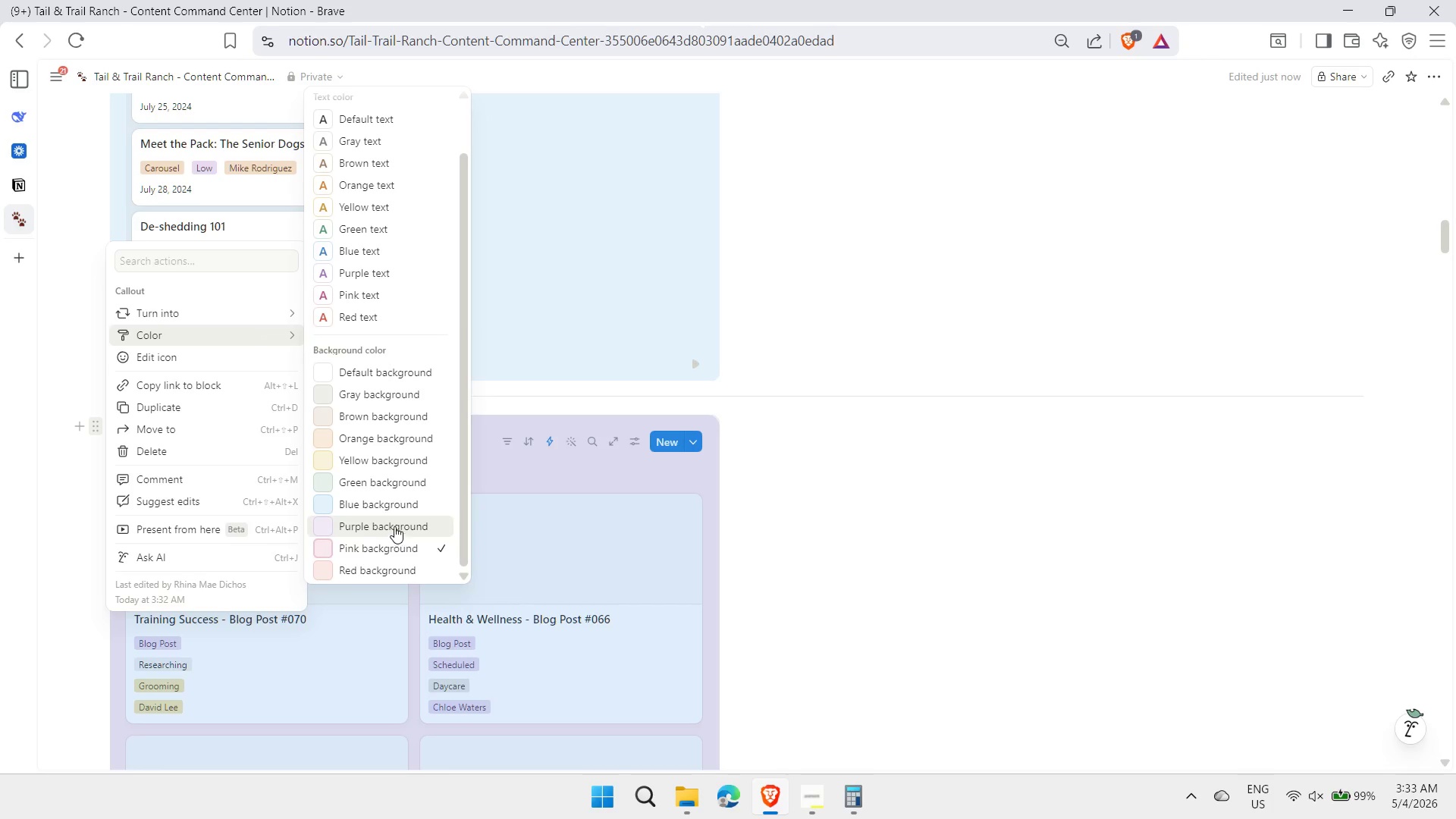 
left_click([394, 526])
 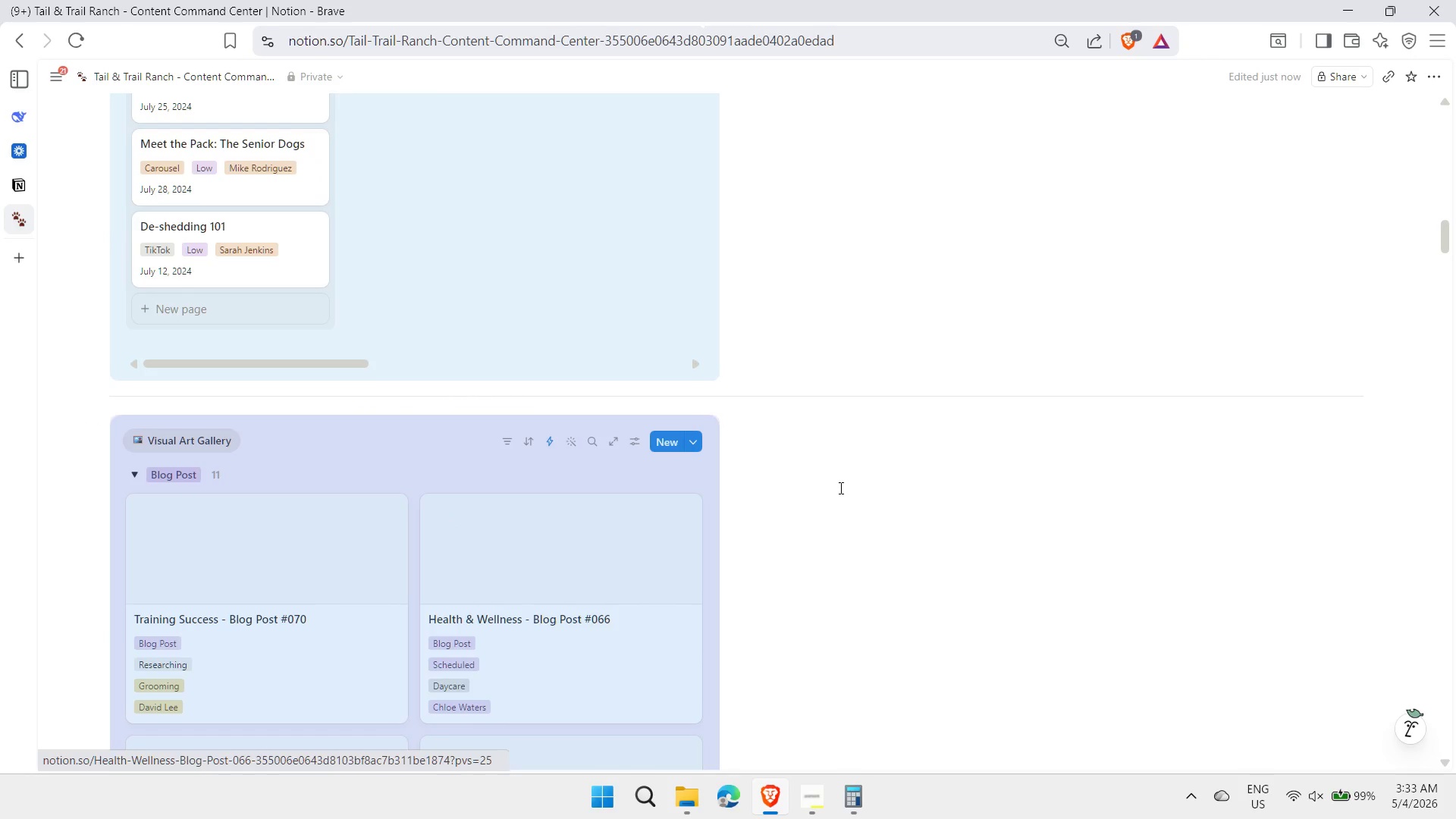 
left_click([897, 467])
 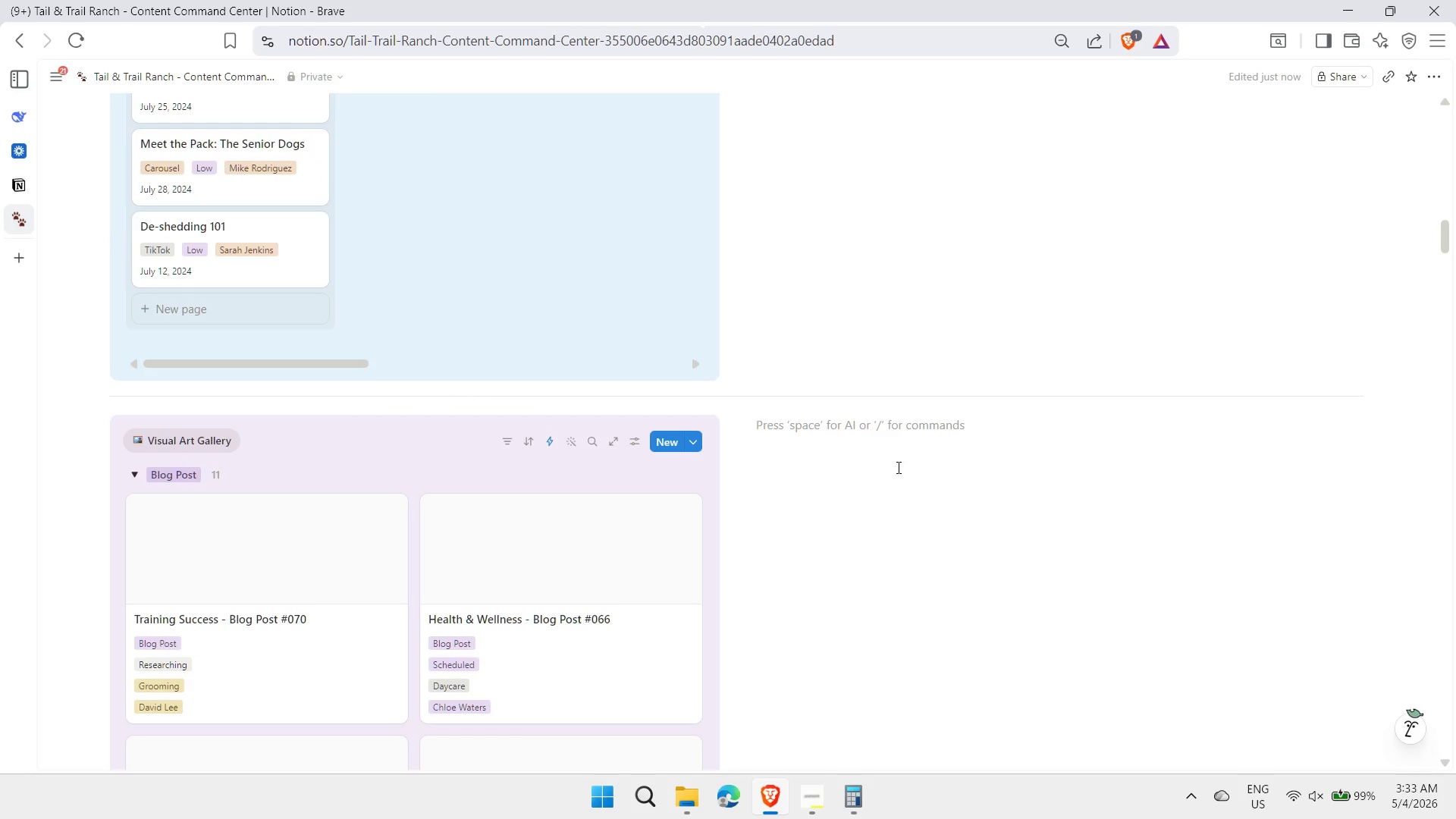 
key(Slash)
 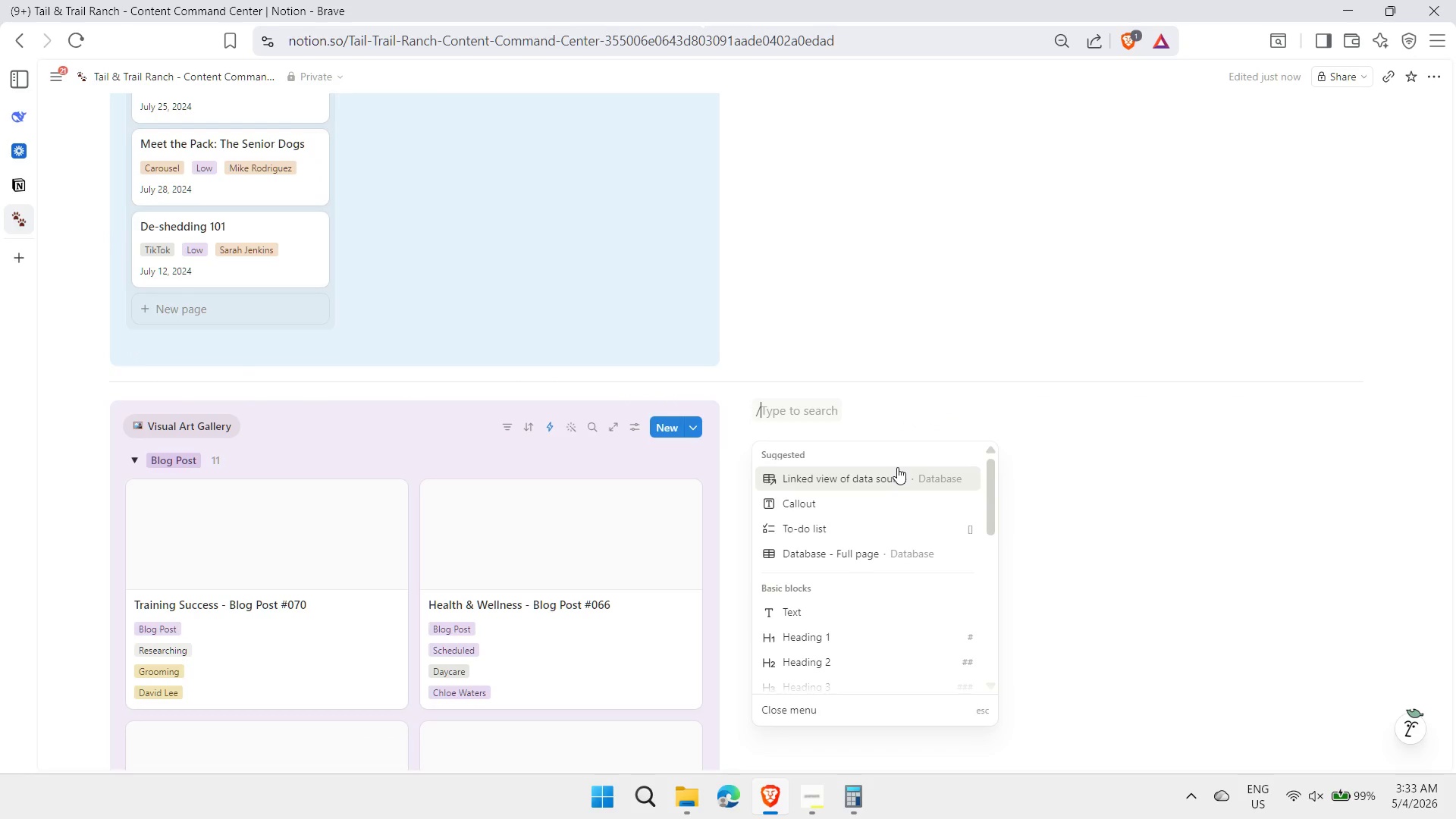 
key(ArrowDown)
 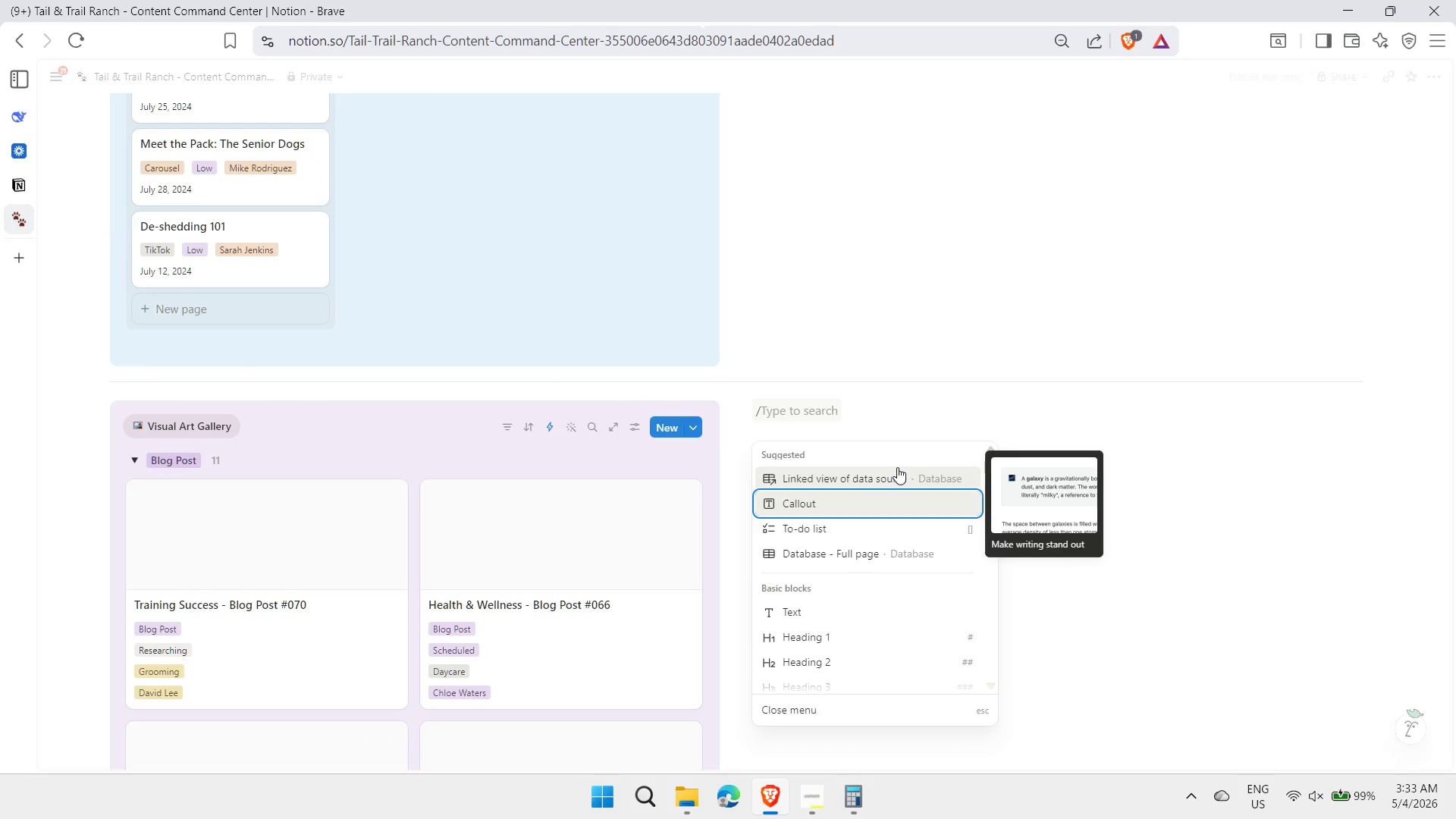 
key(Enter)
 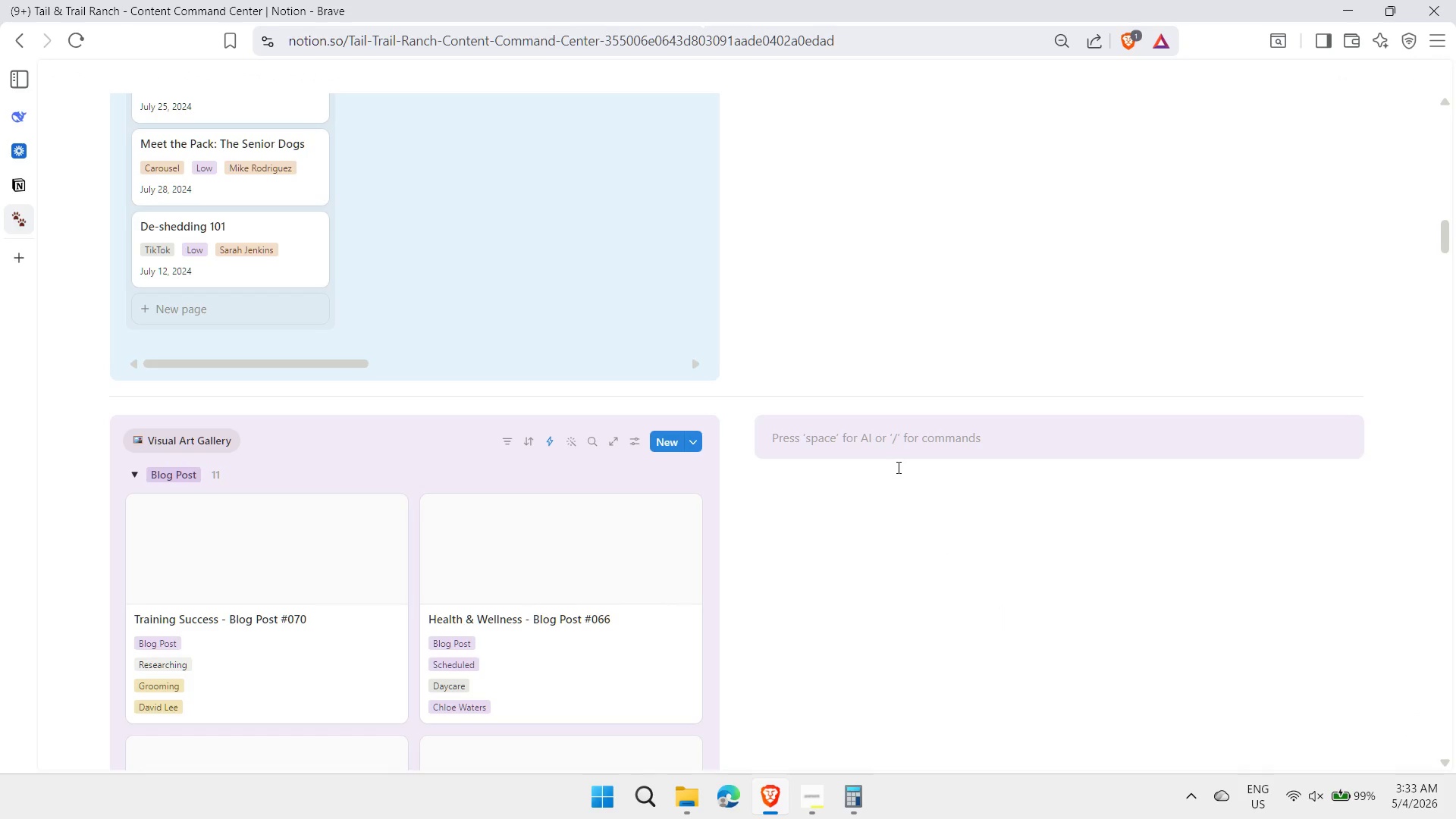 
type(/linked)
 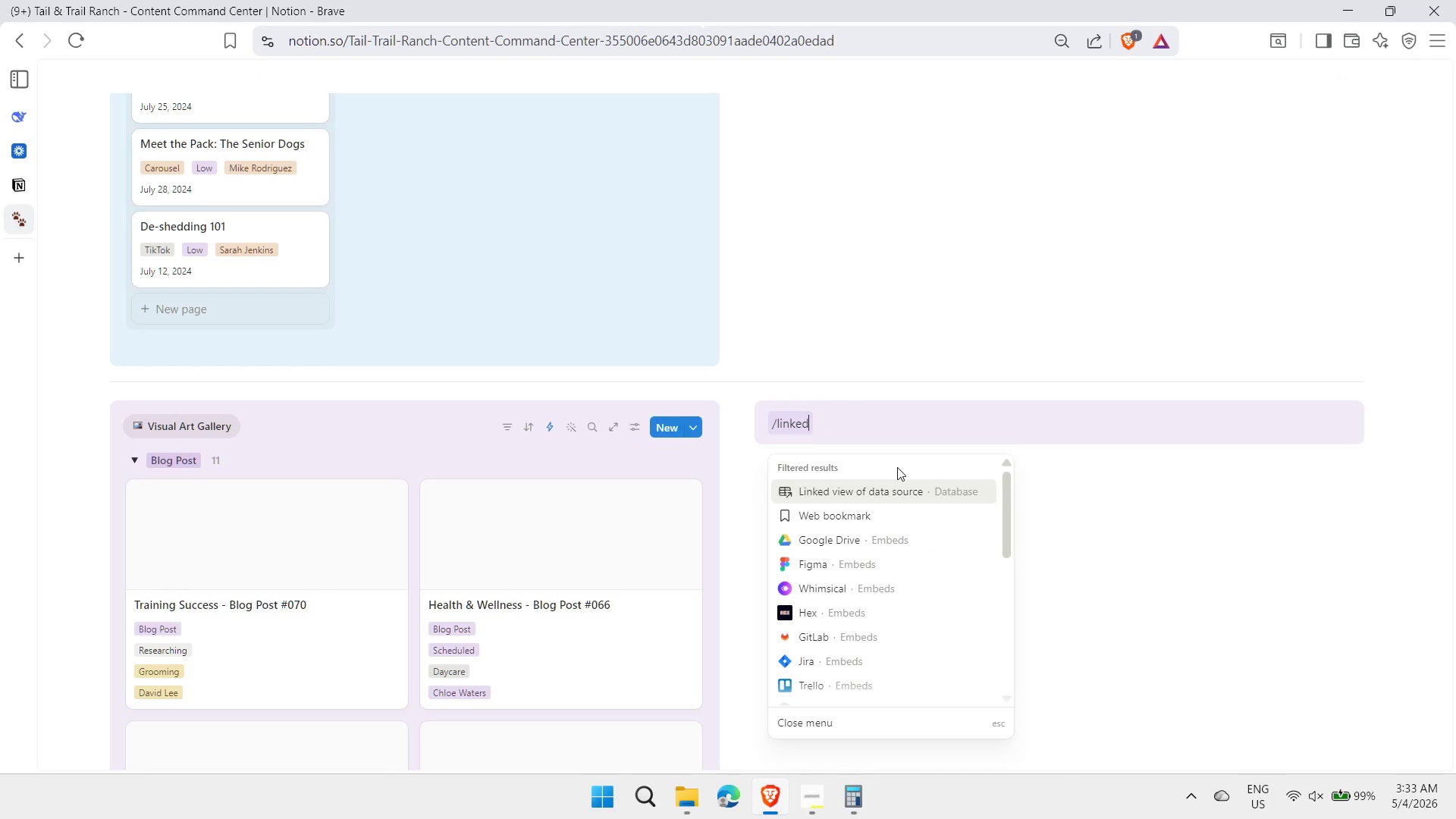 
key(Enter)
 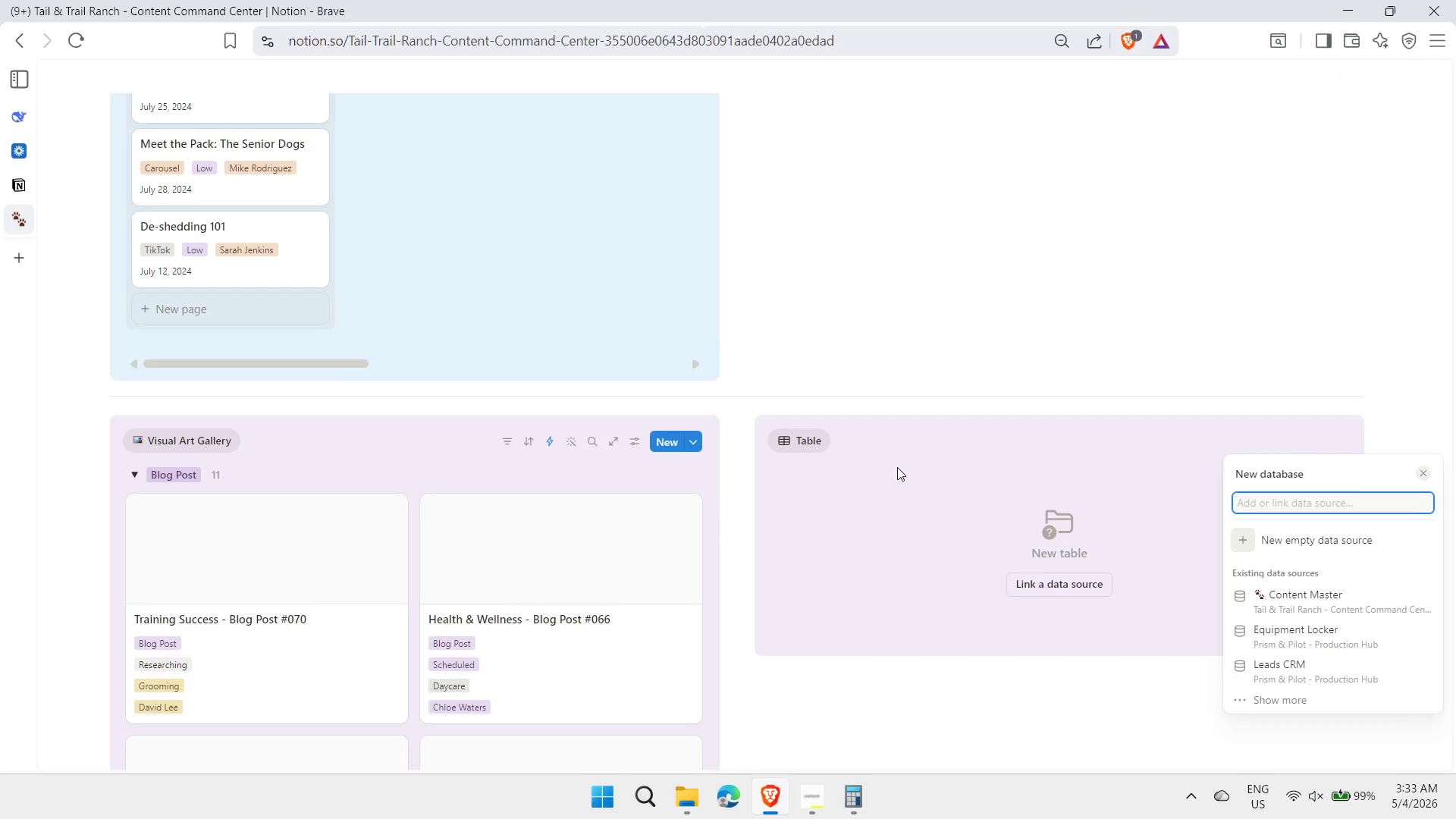 
key(ArrowDown)
 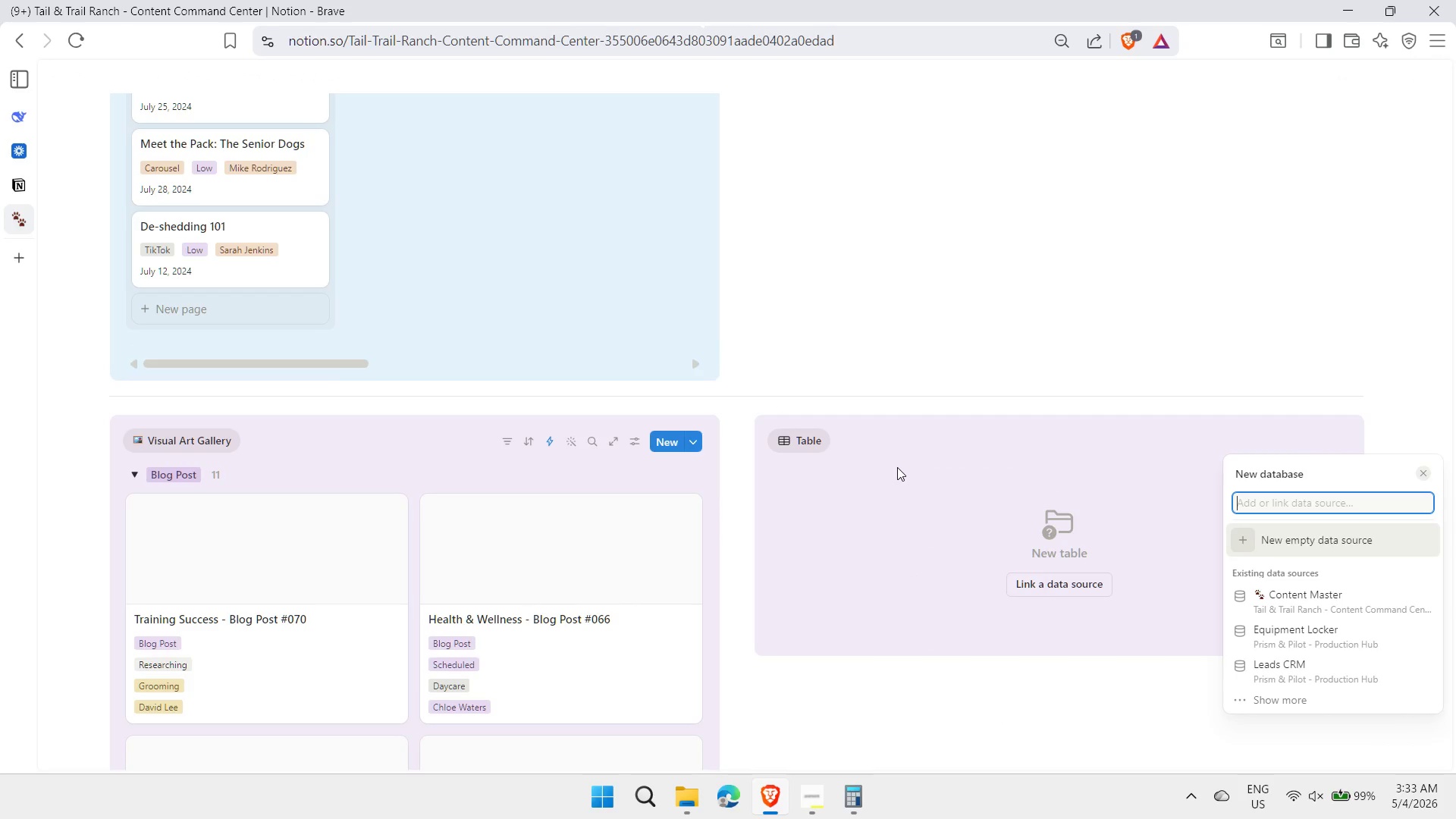 
key(ArrowDown)
 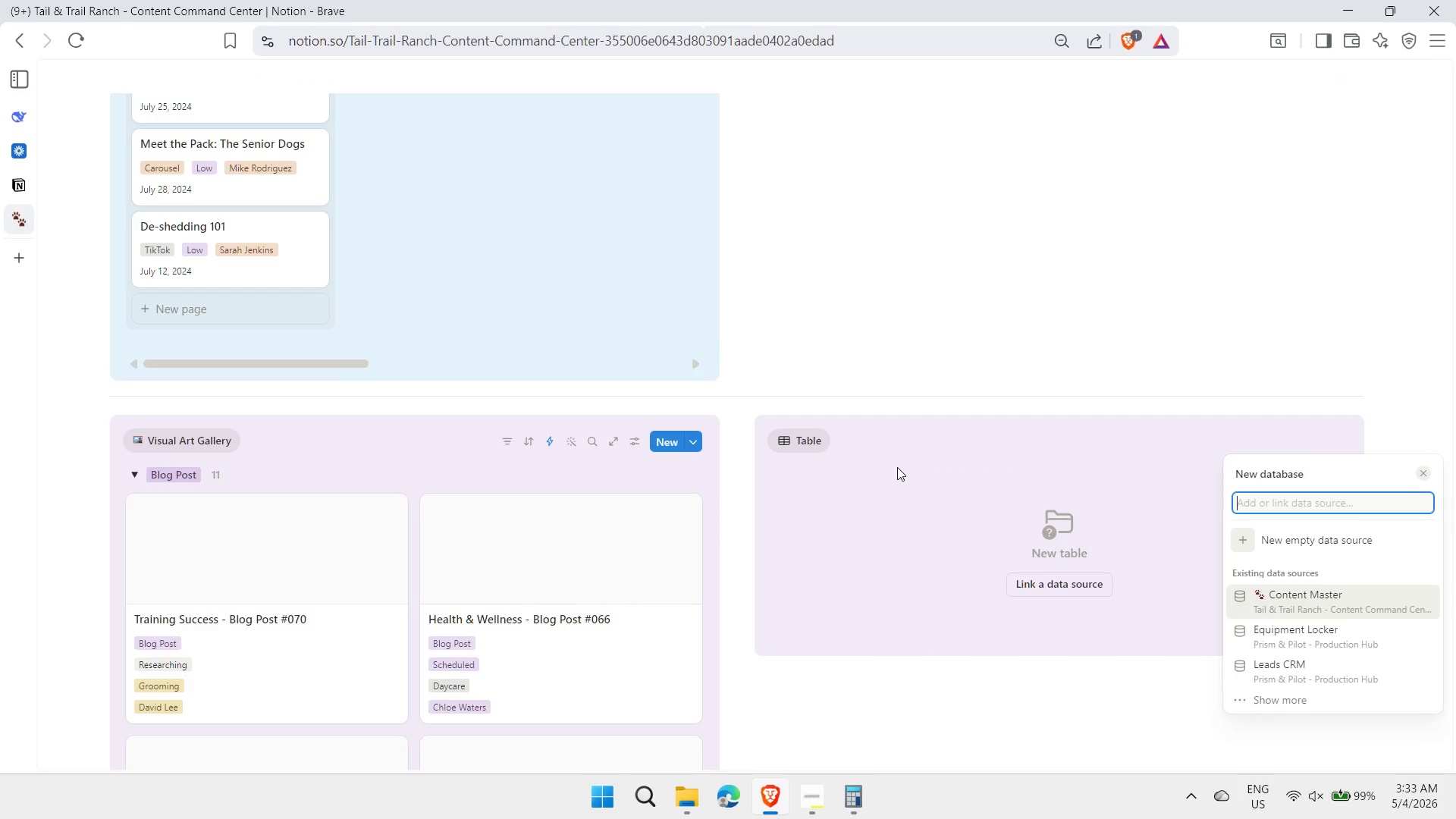 
key(Enter)
 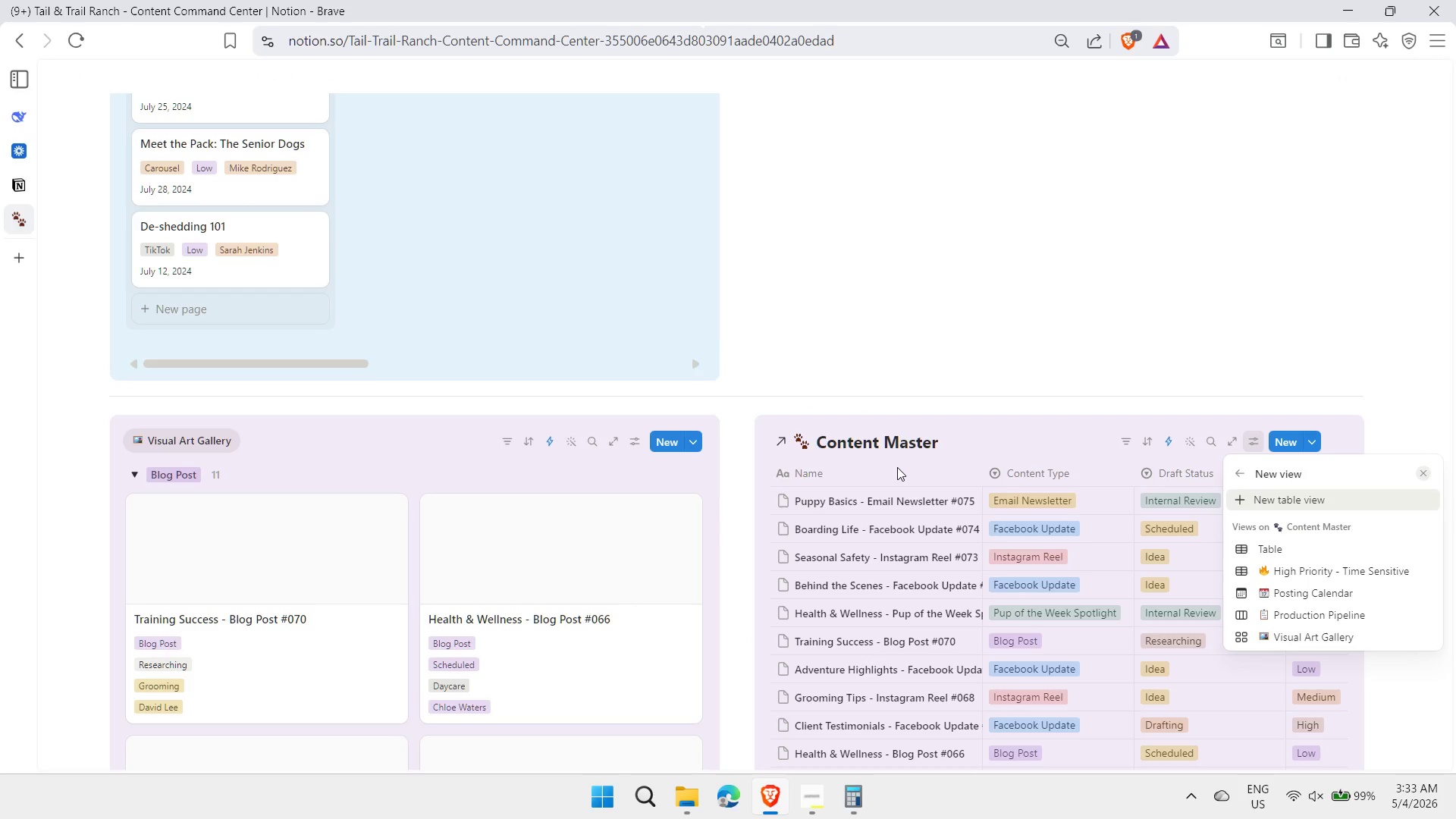 
key(ArrowDown)
 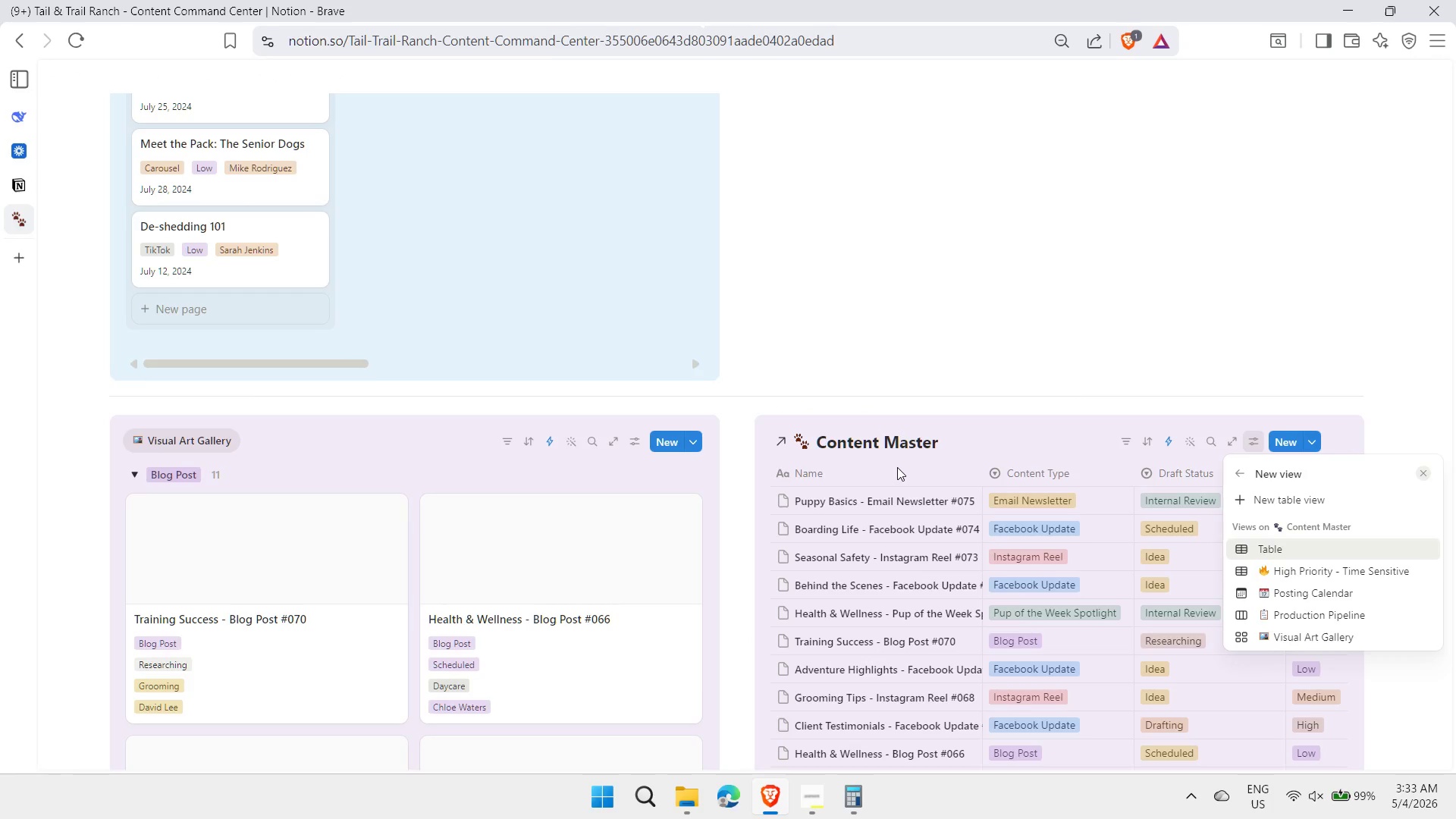 
key(ArrowDown)
 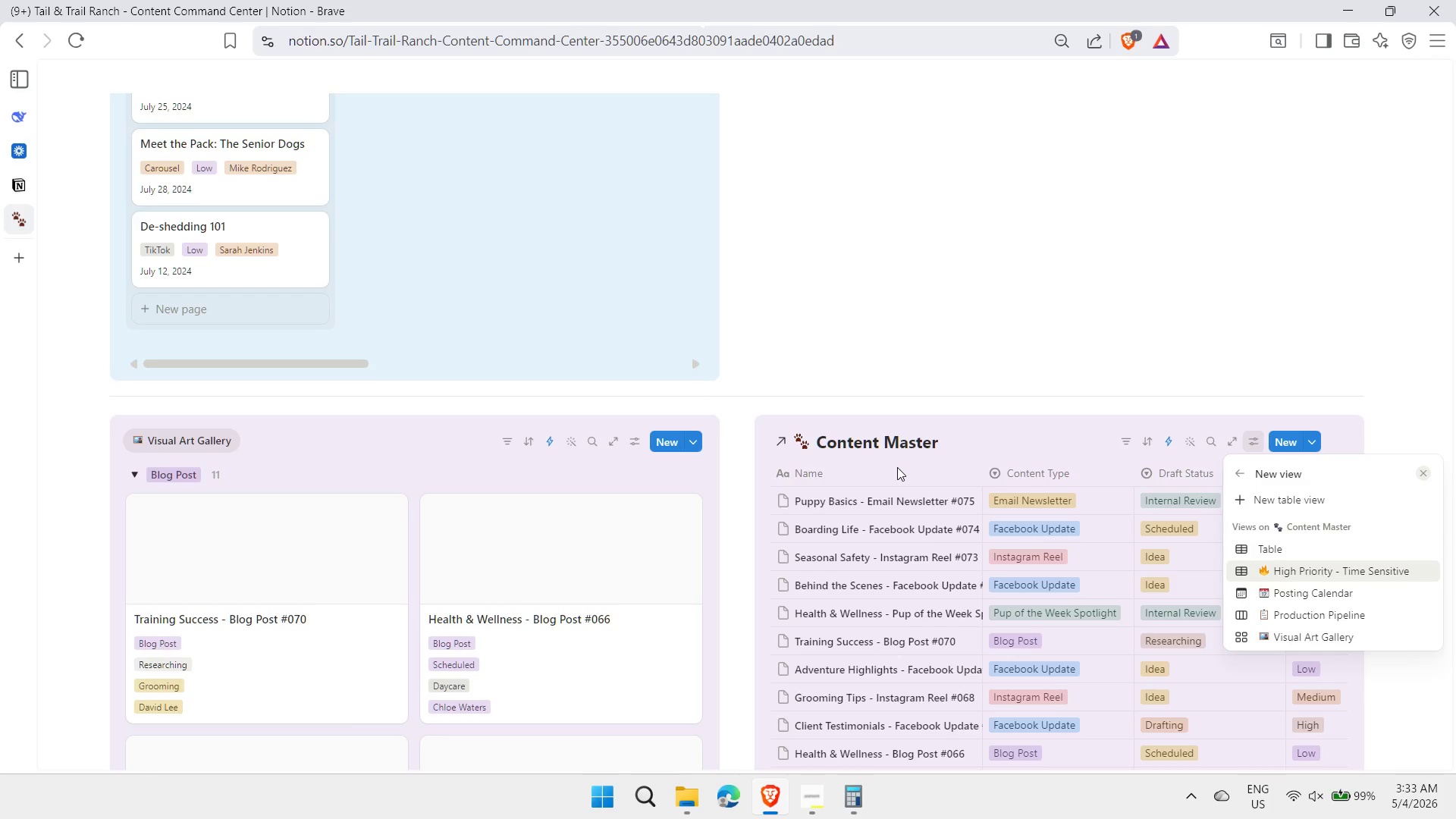 
key(Enter)
 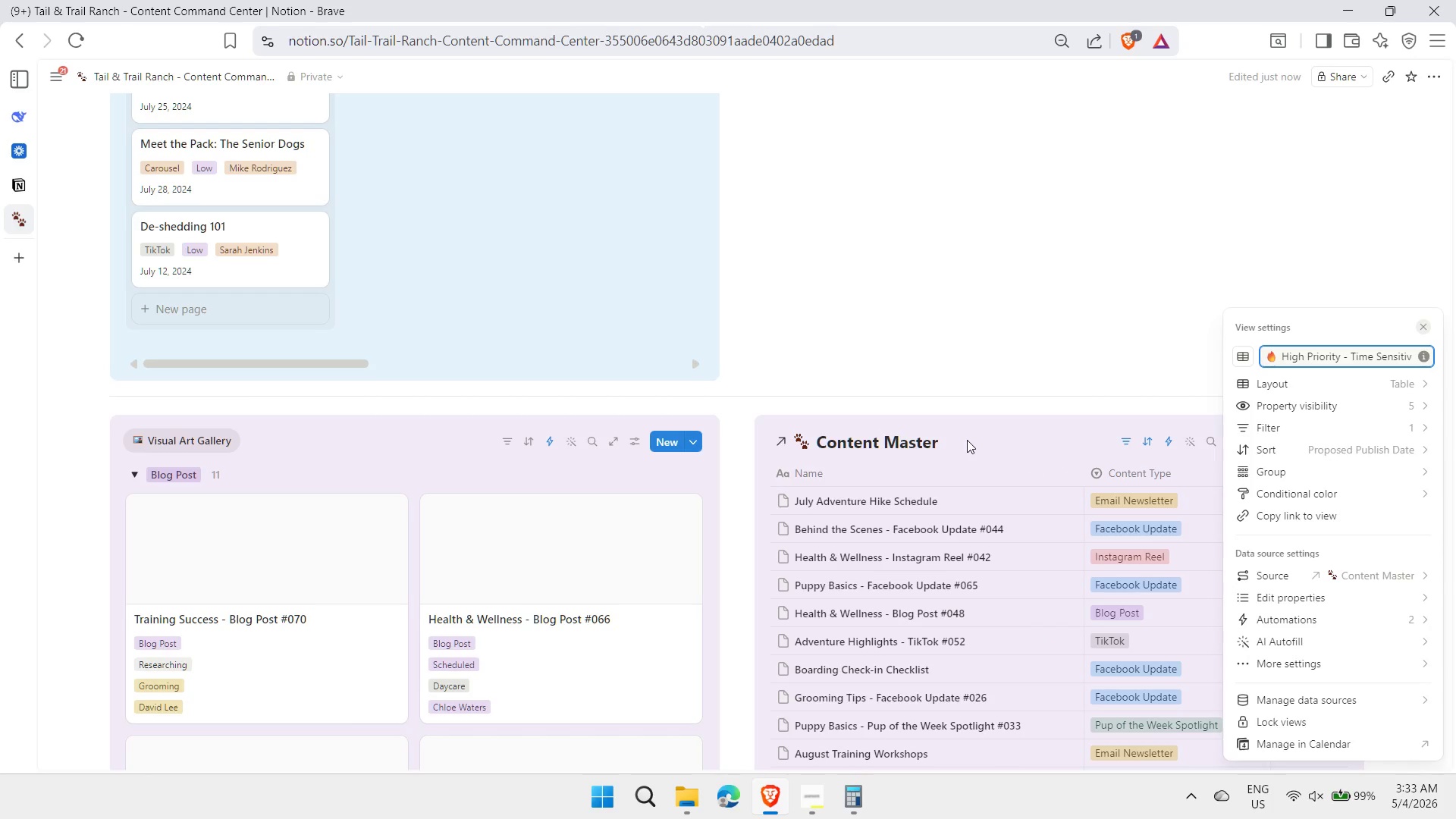 
left_click([1017, 432])
 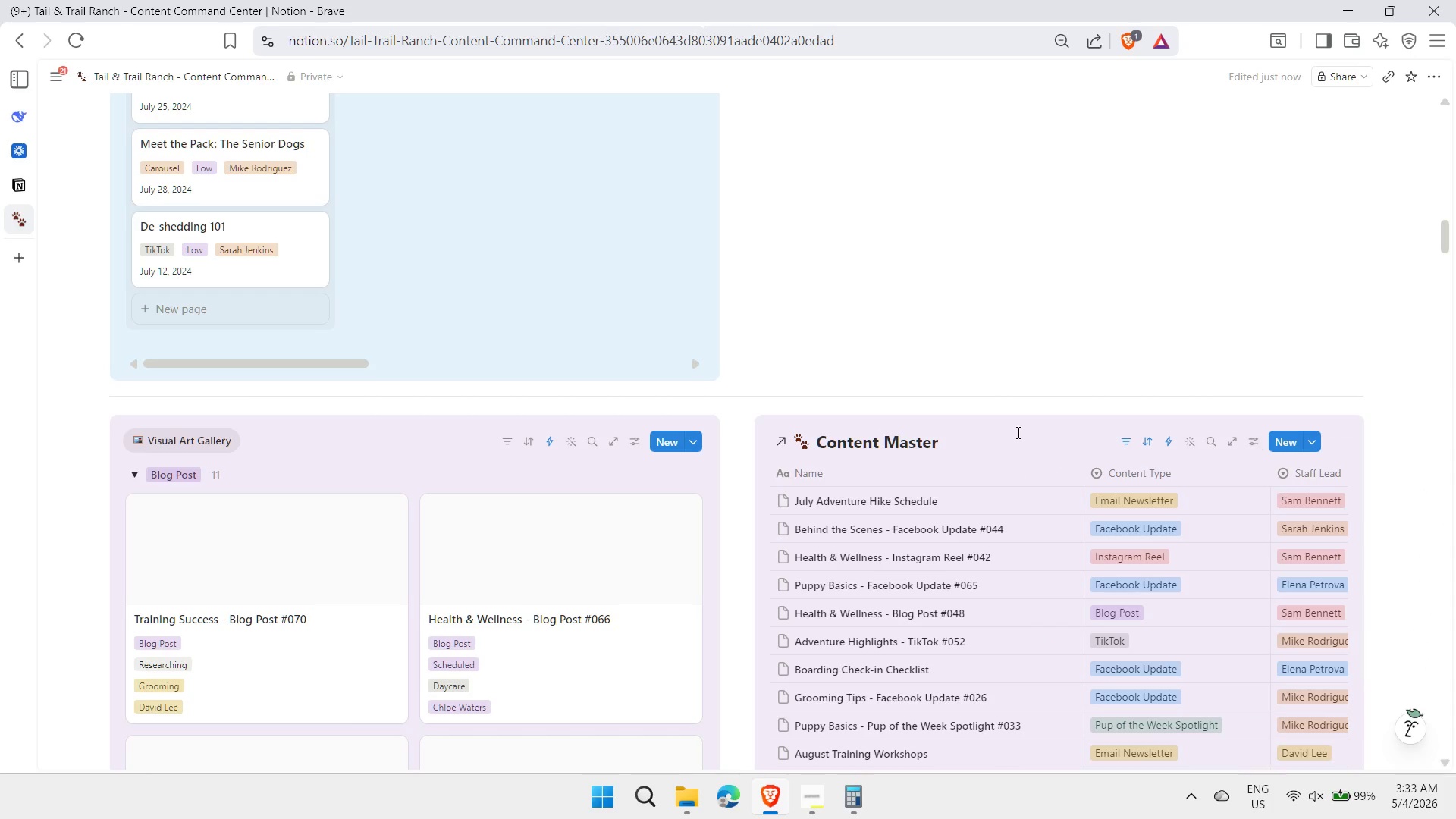 
left_click([1017, 432])
 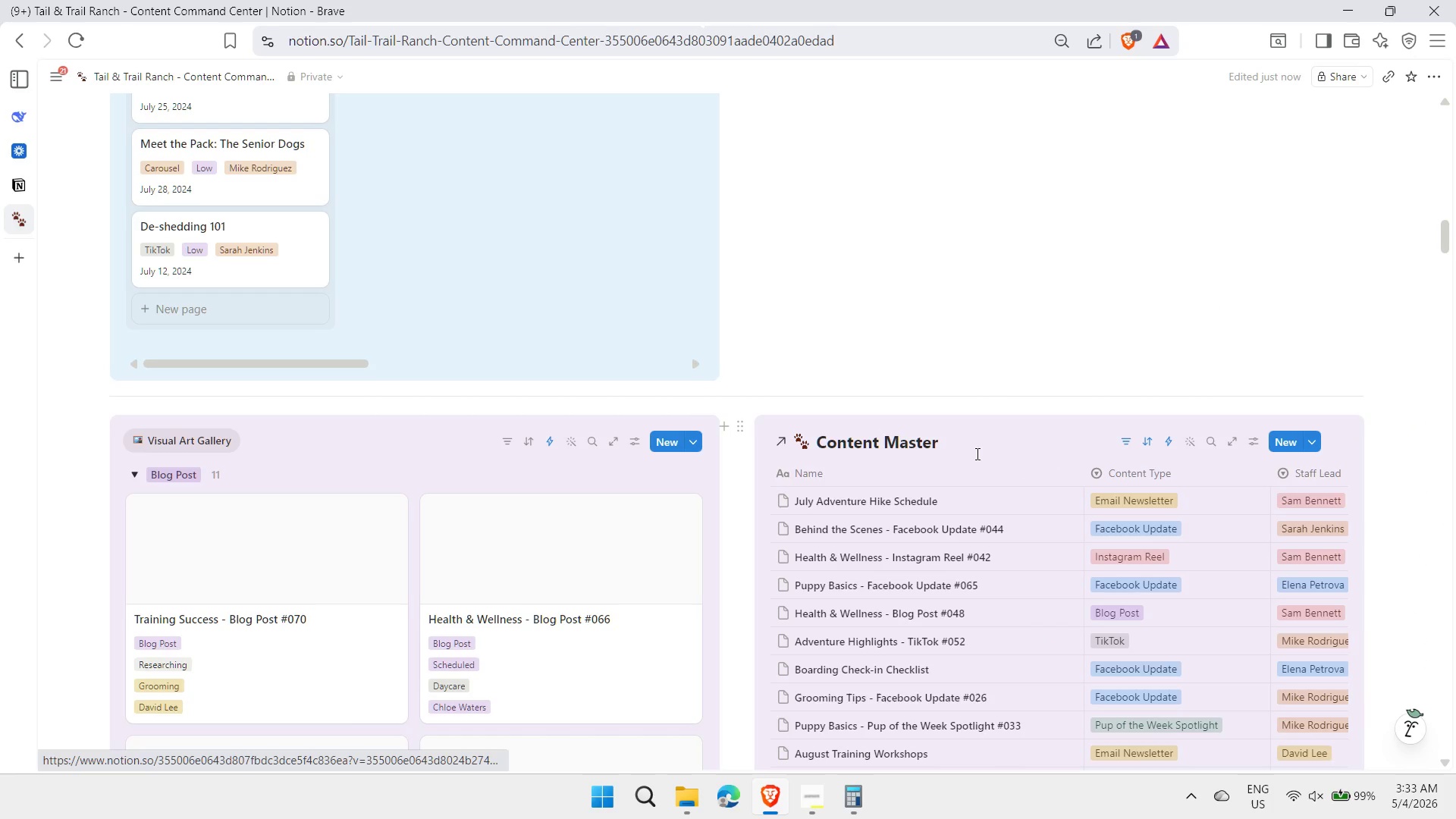 
left_click([968, 445])
 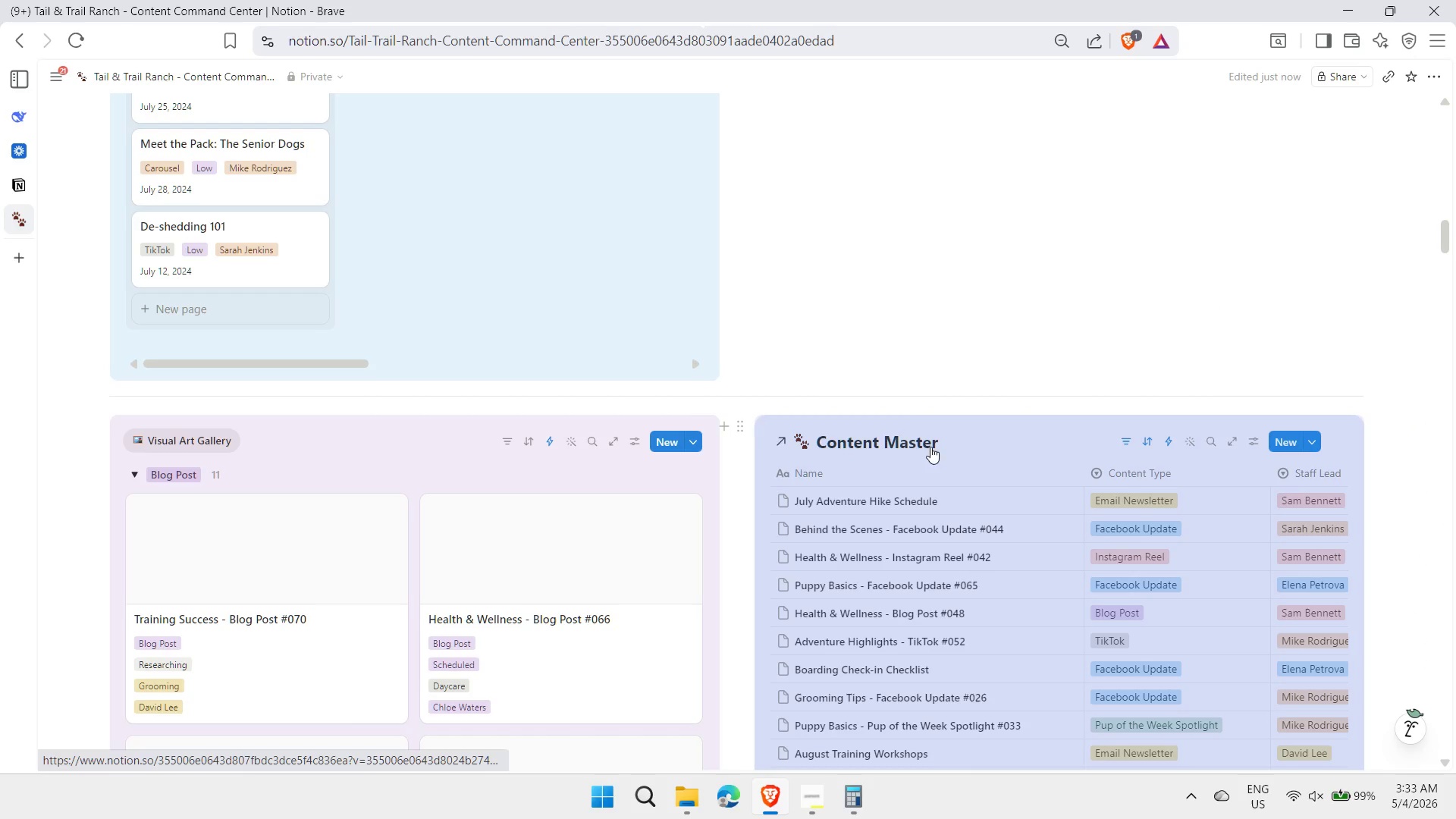 
left_click([974, 447])
 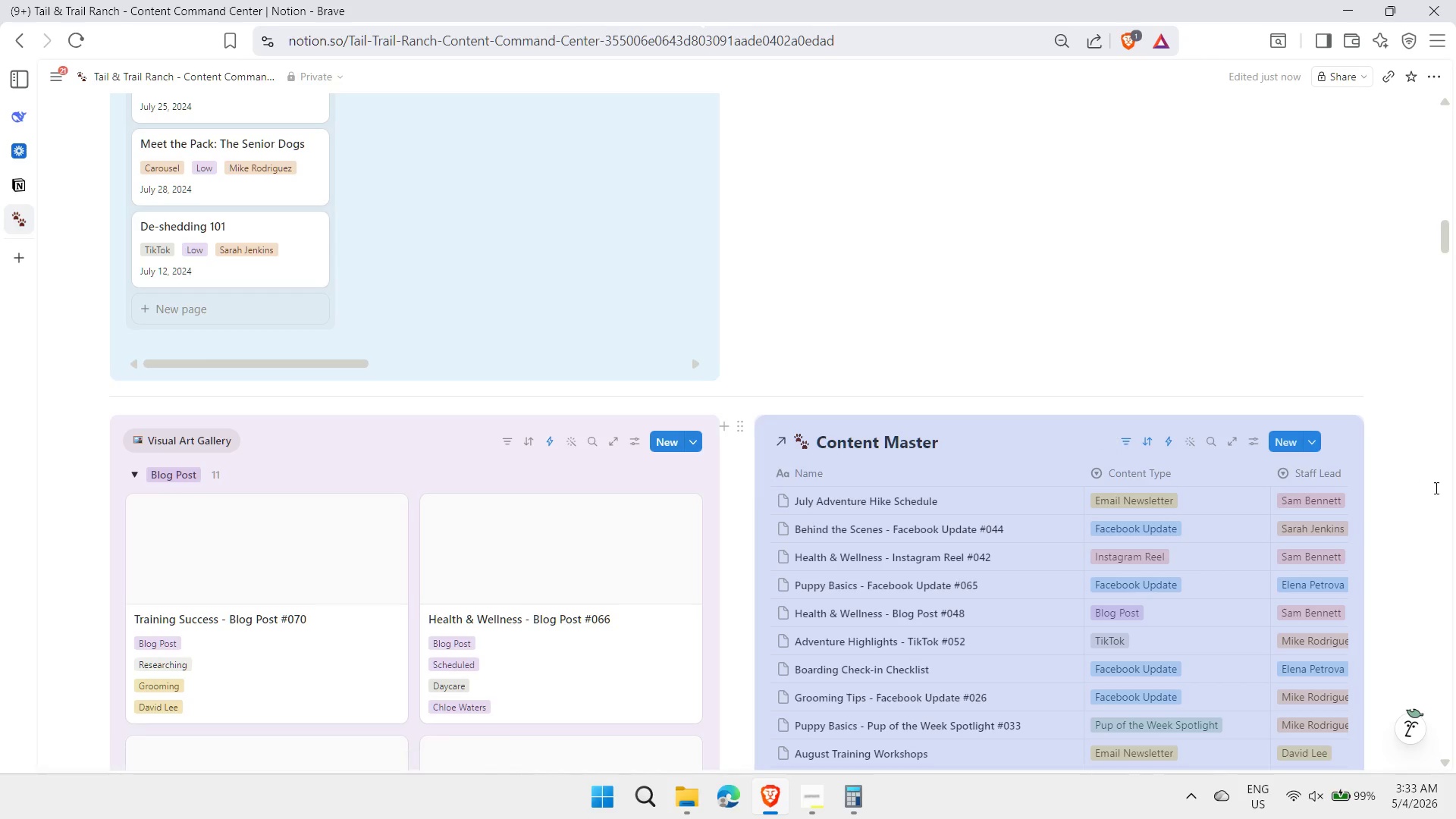 
left_click([1405, 476])
 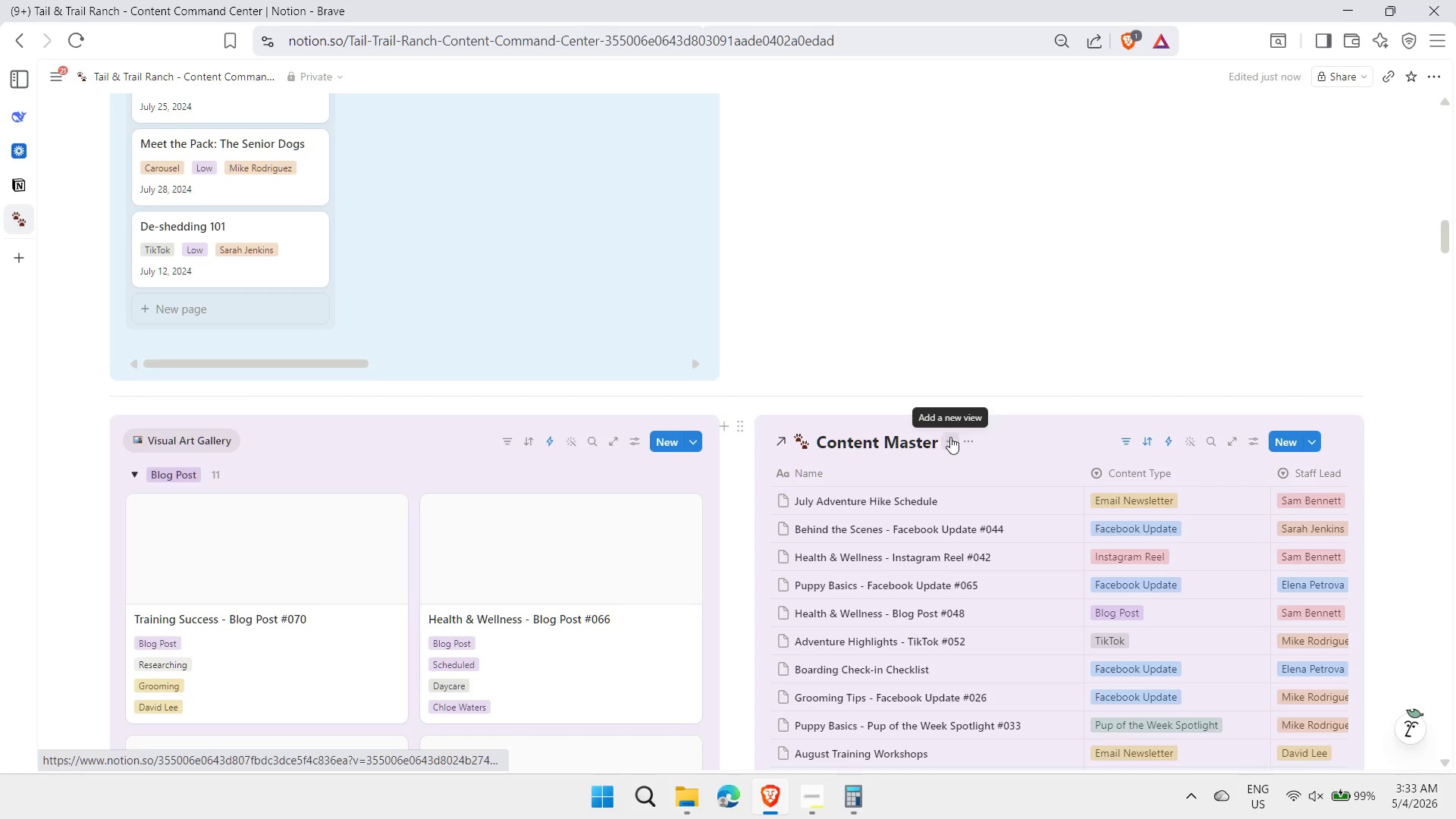 
left_click([972, 442])
 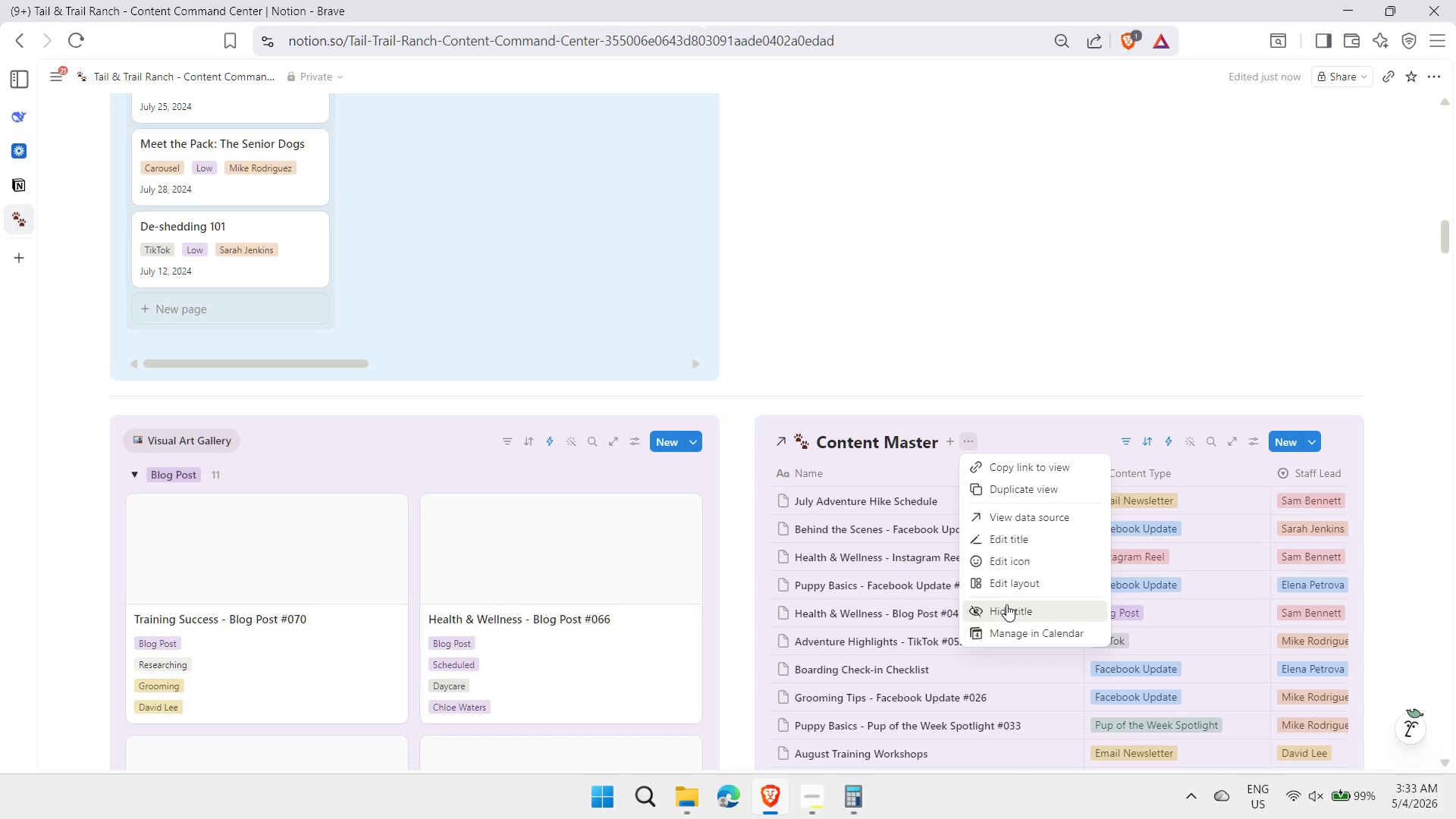 
left_click([1006, 604])
 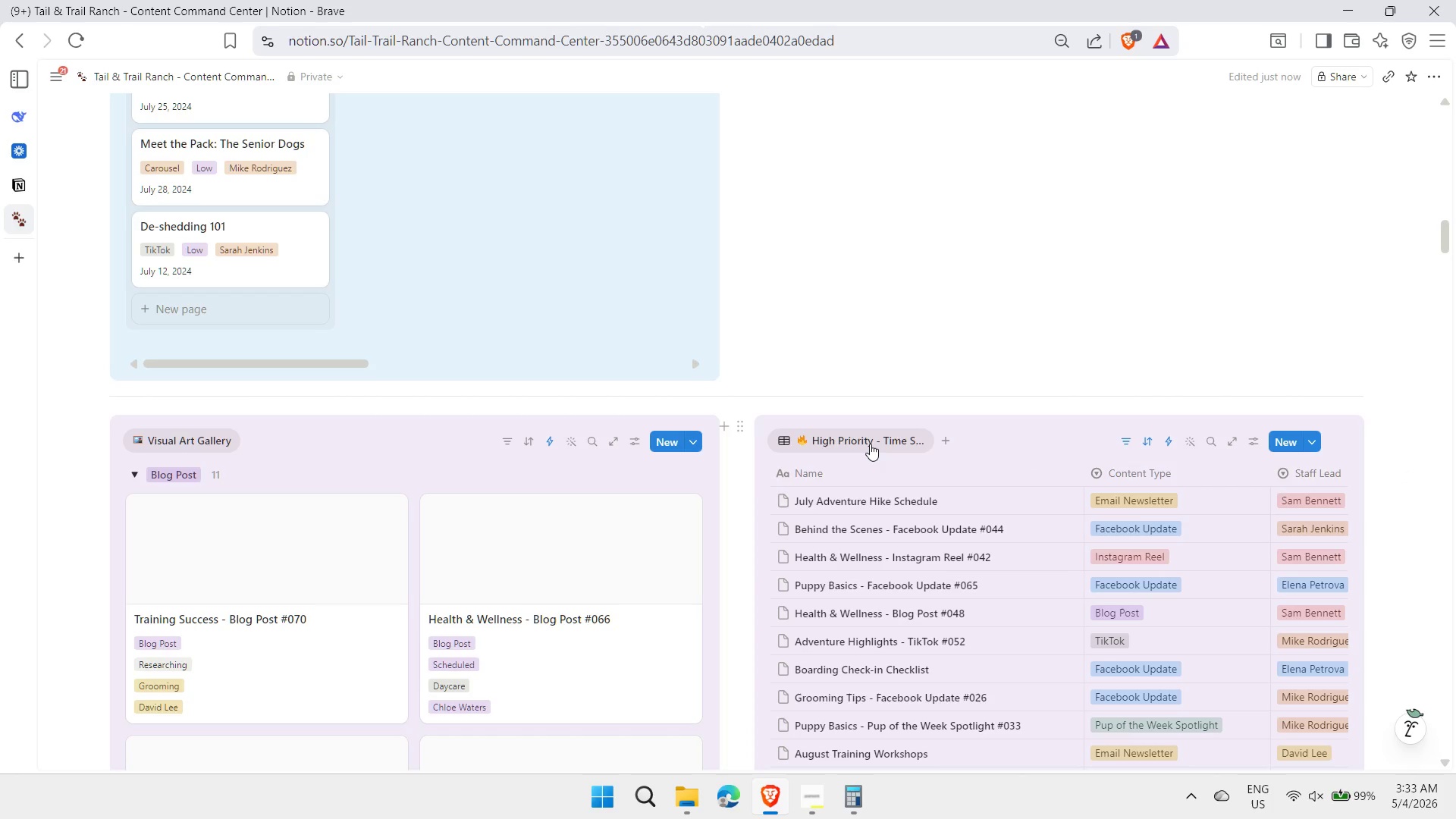 
right_click([870, 444])
 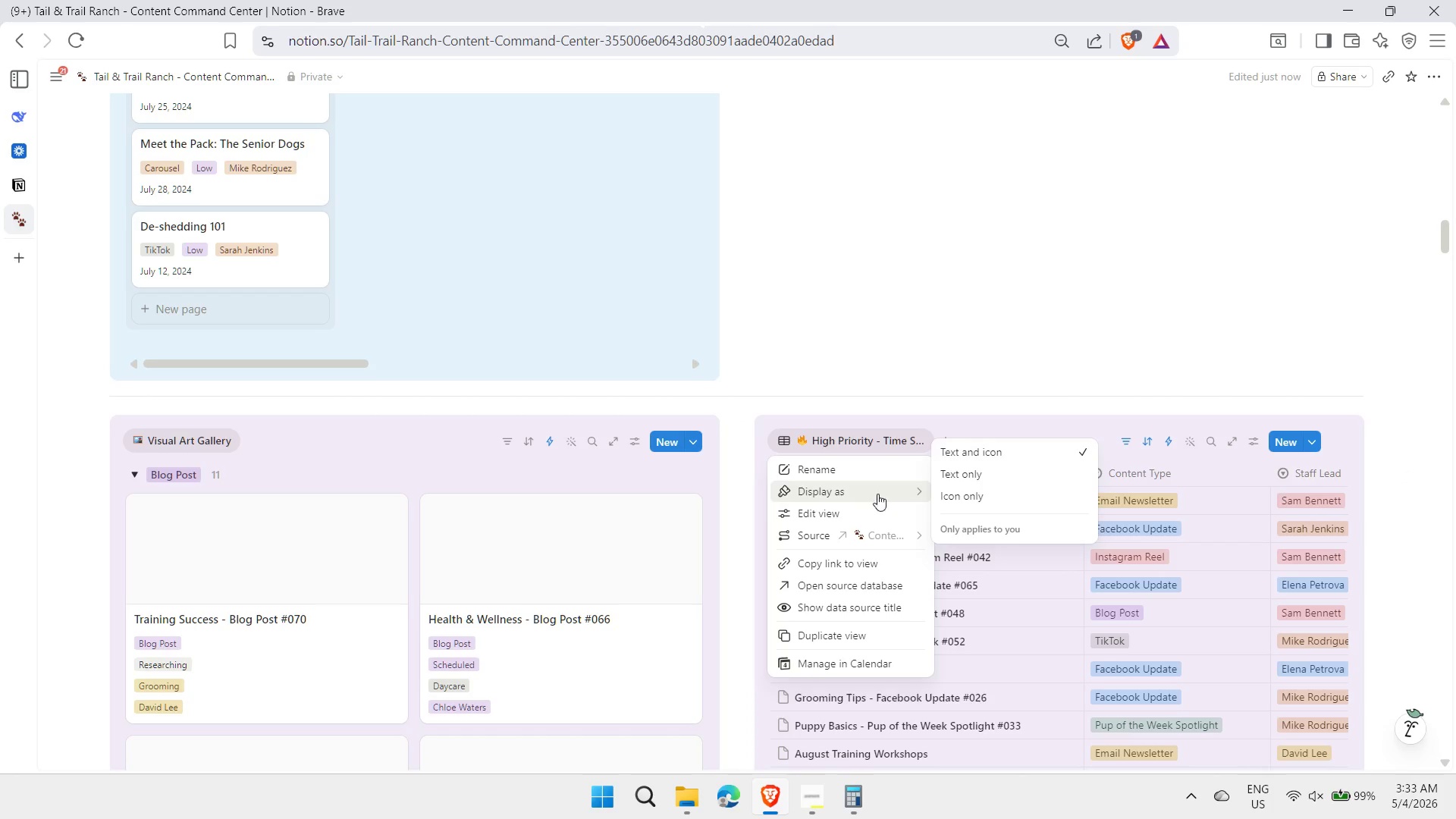 
left_click([981, 471])
 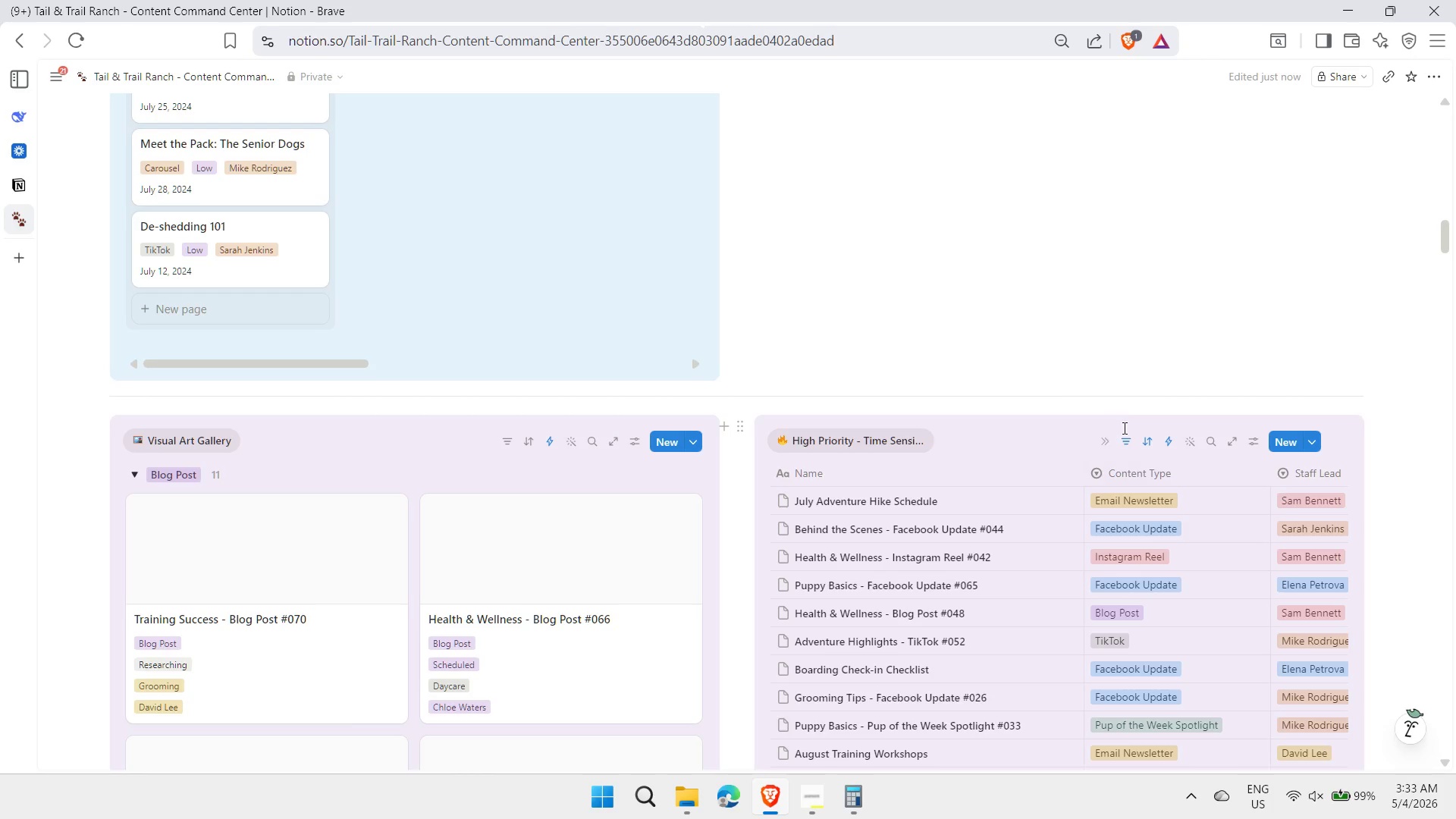 
left_click([1108, 443])
 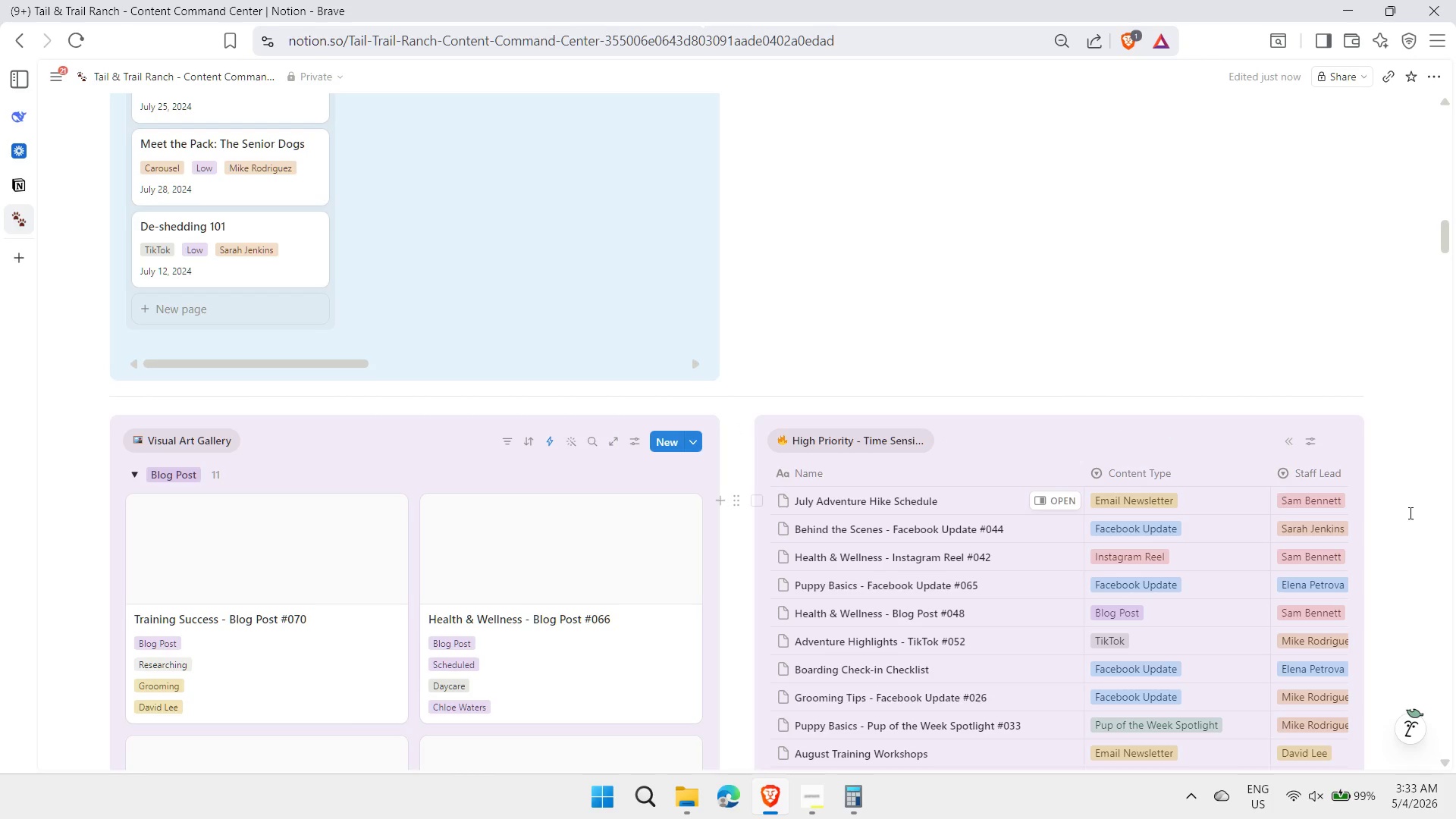 
left_click([1415, 351])
 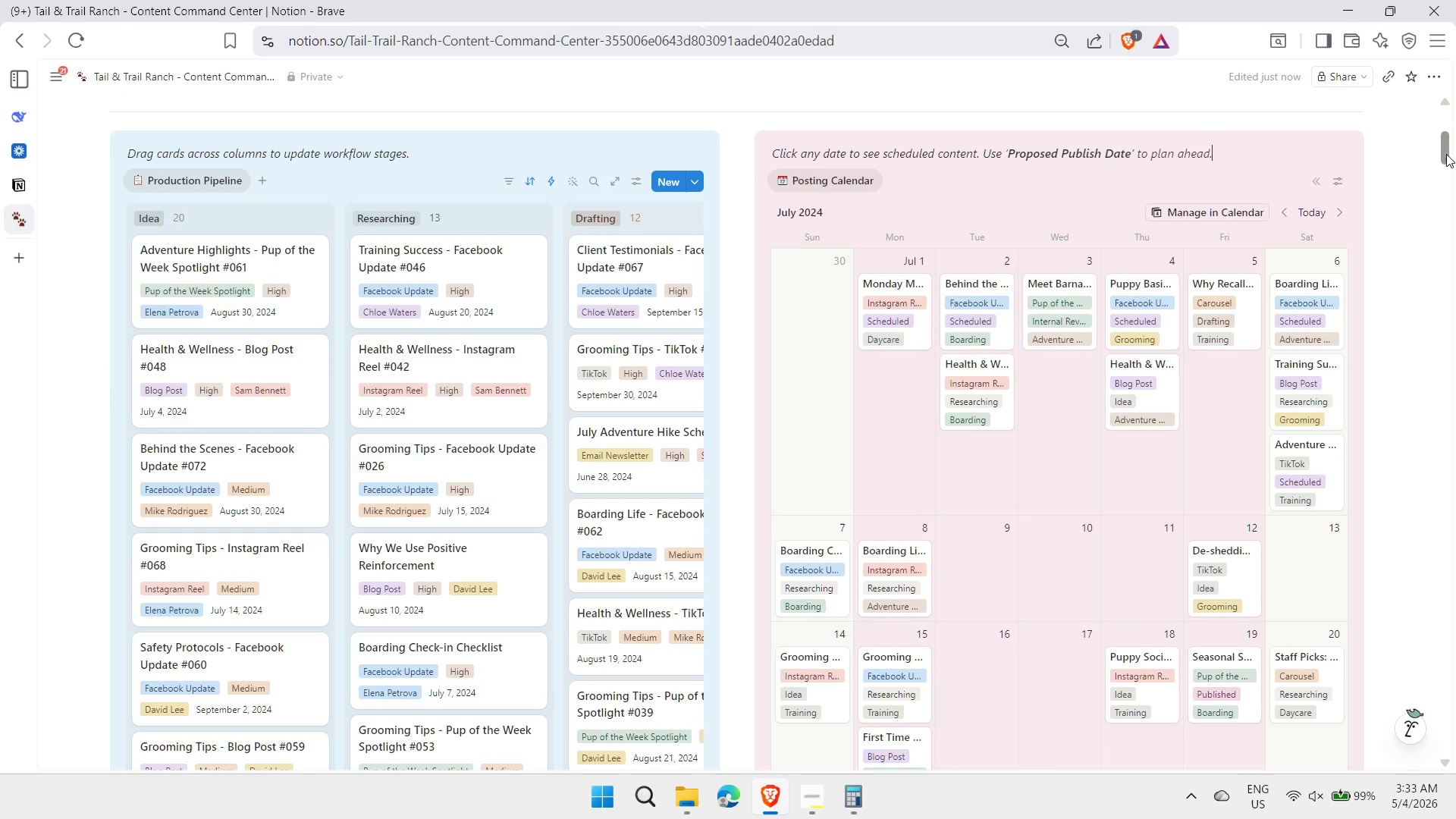 
left_click_drag(start_coordinate=[1443, 149], to_coordinate=[1444, 248])
 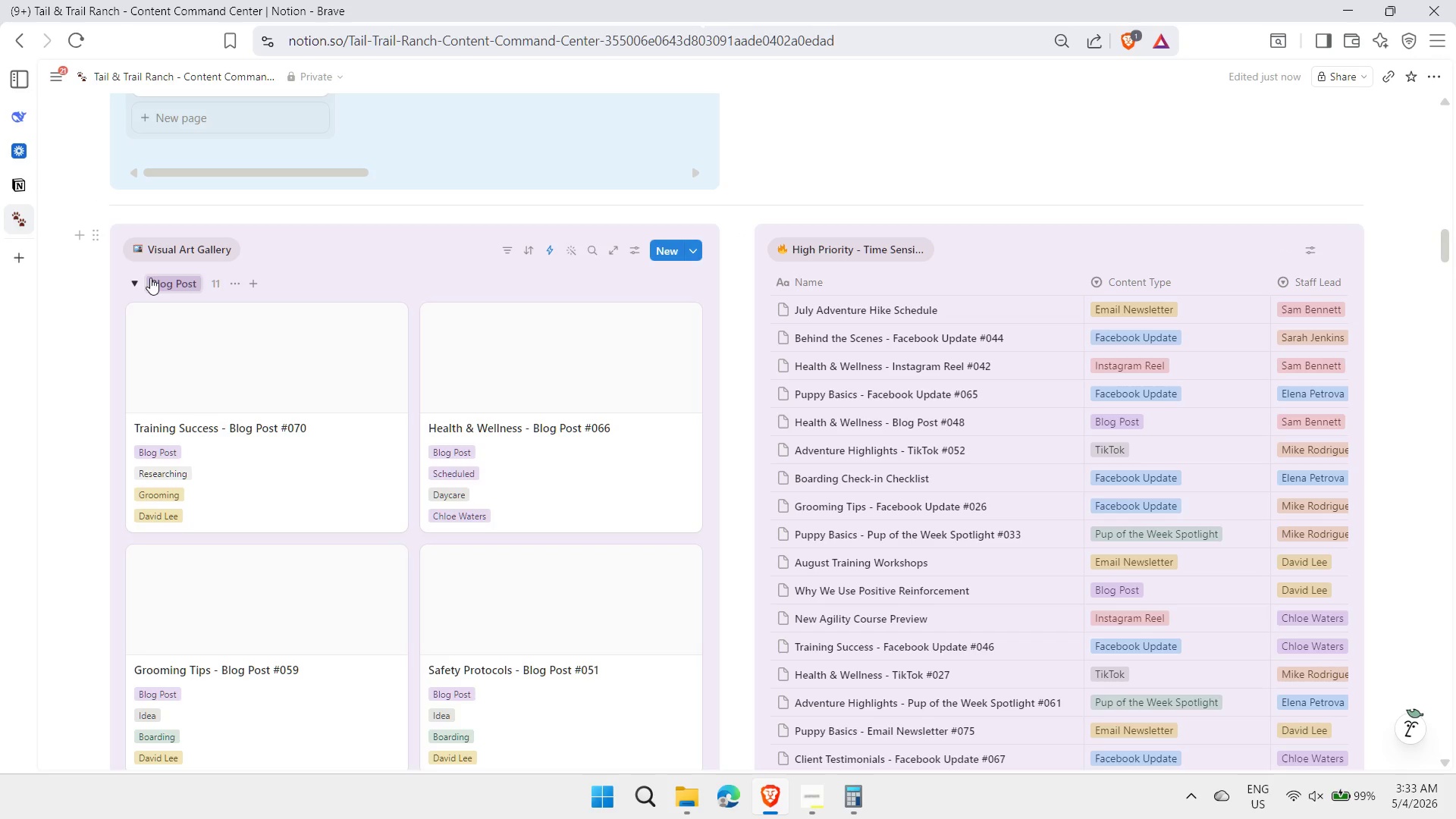 
left_click([138, 278])
 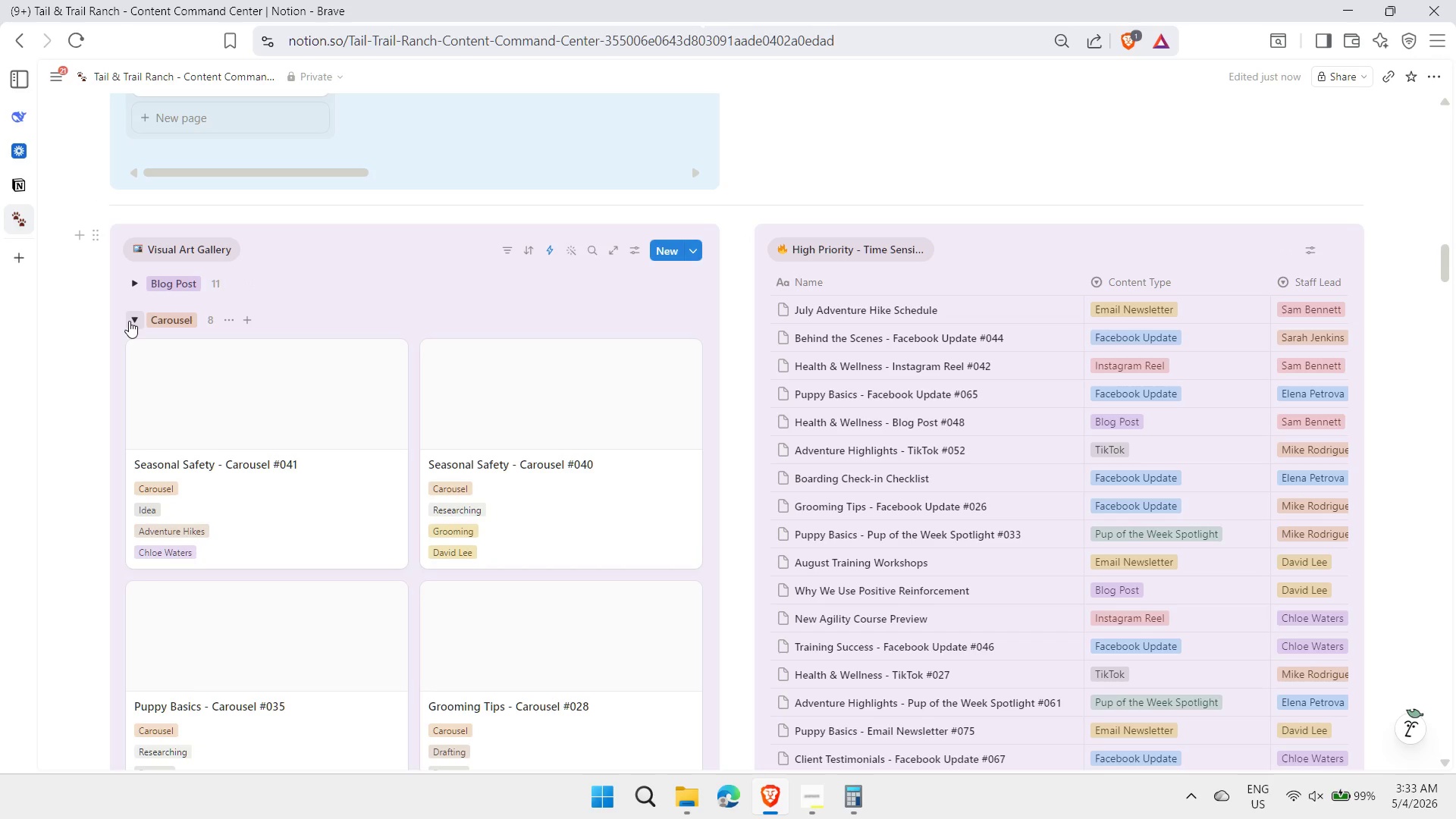 
left_click([129, 321])
 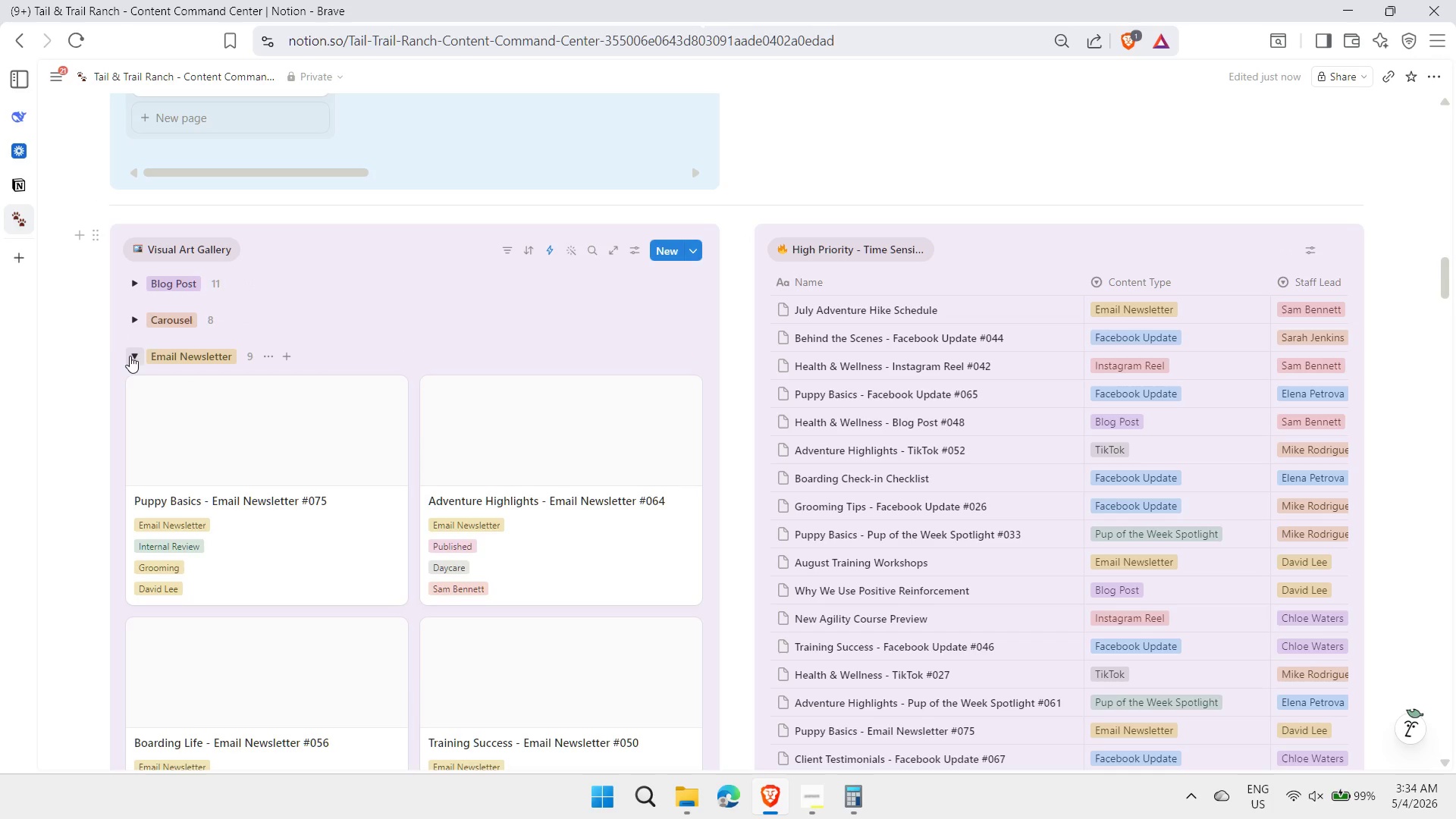 
left_click([130, 356])
 